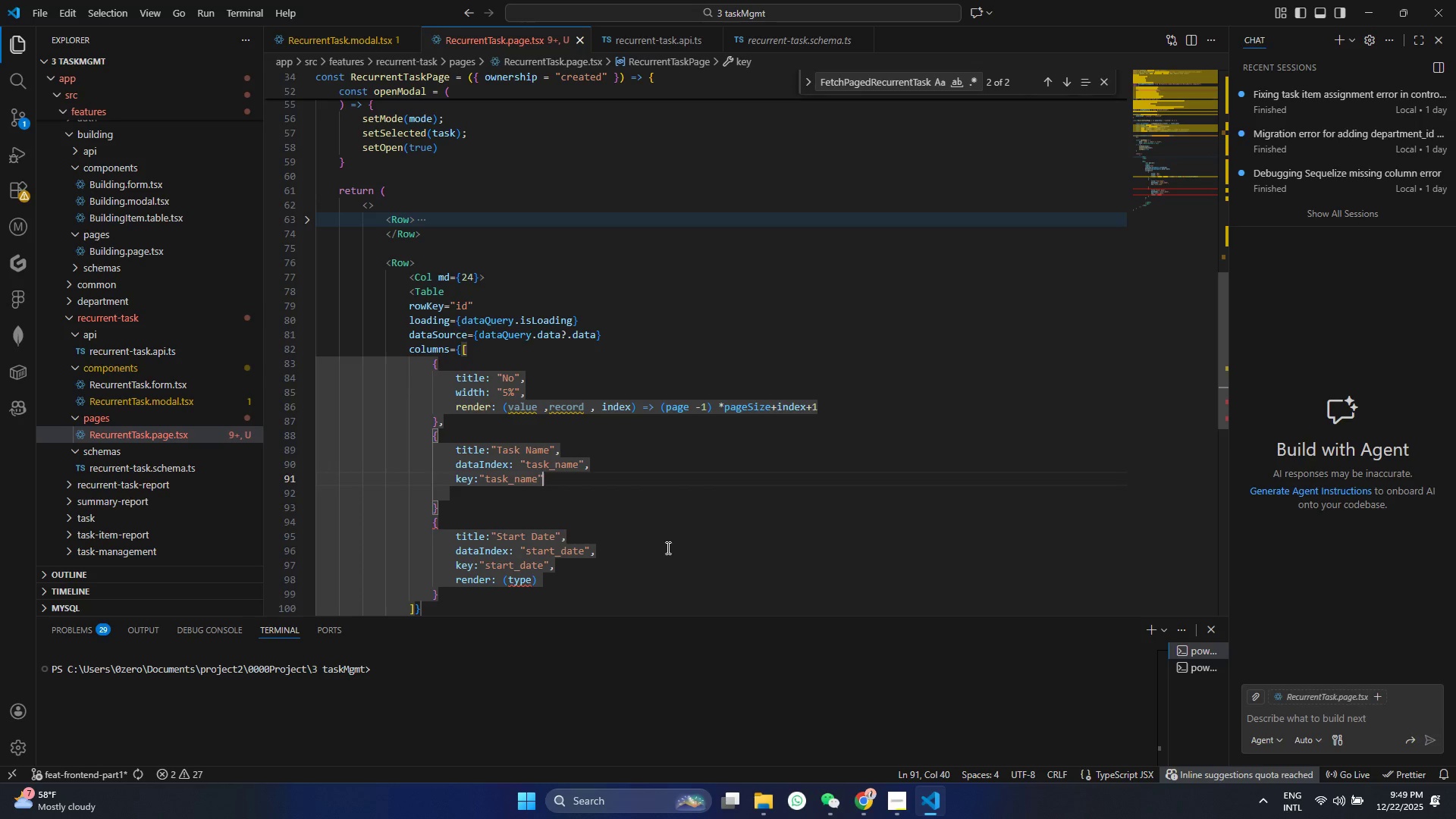 
left_click([516, 504])
 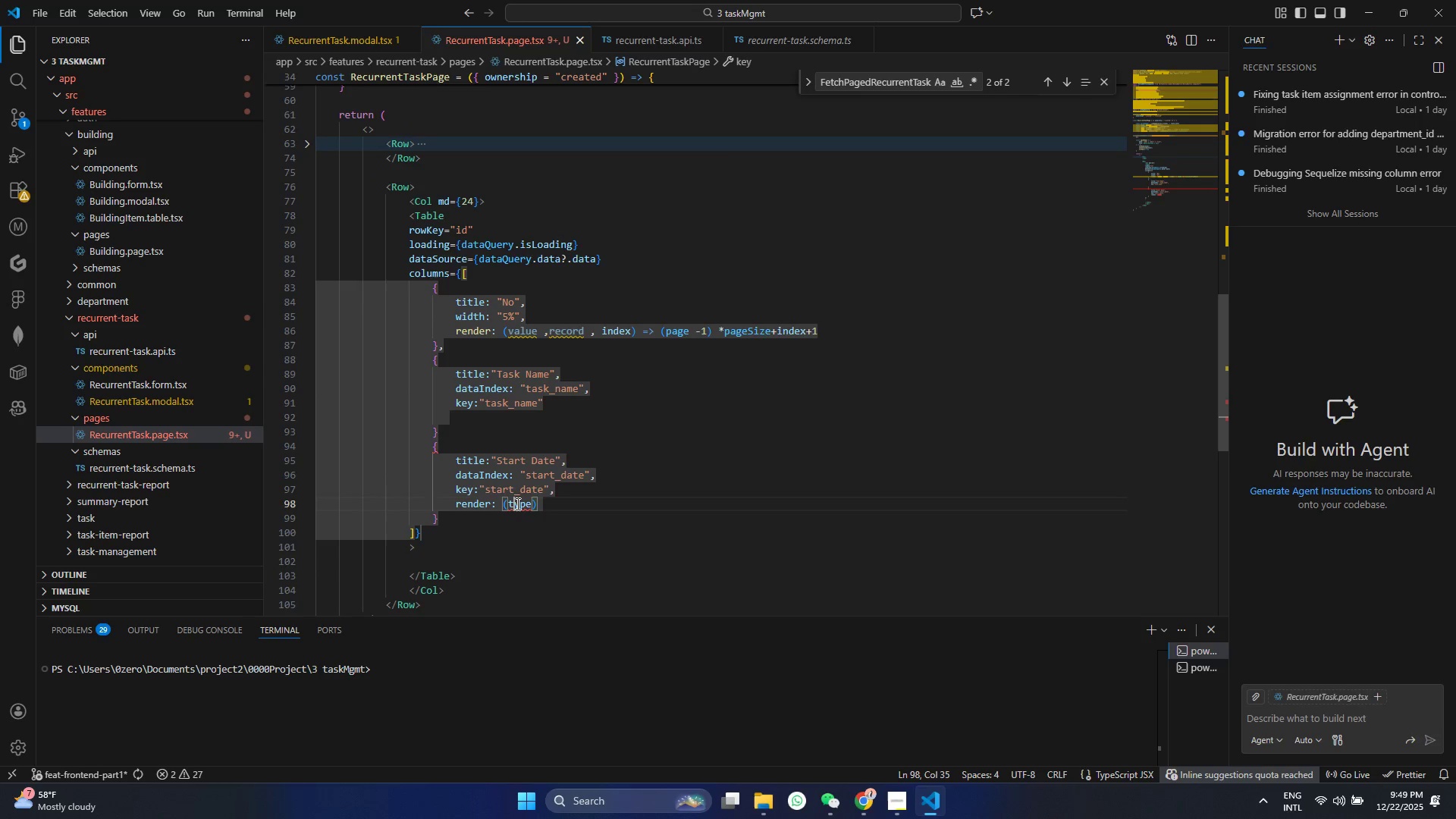 
scroll: coordinate [532, 533], scroll_direction: down, amount: 2.0
 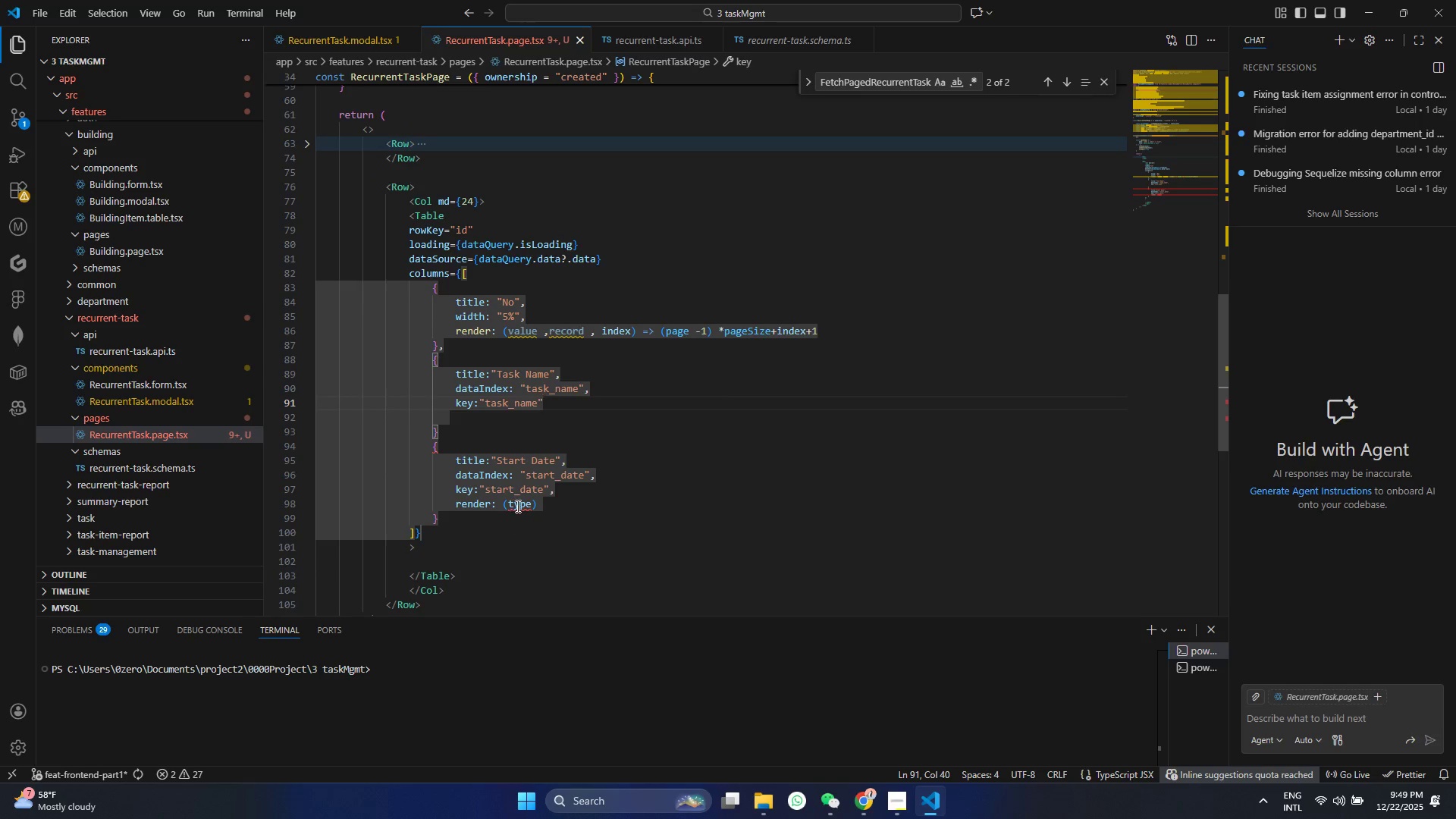 
double_click([516, 504])
 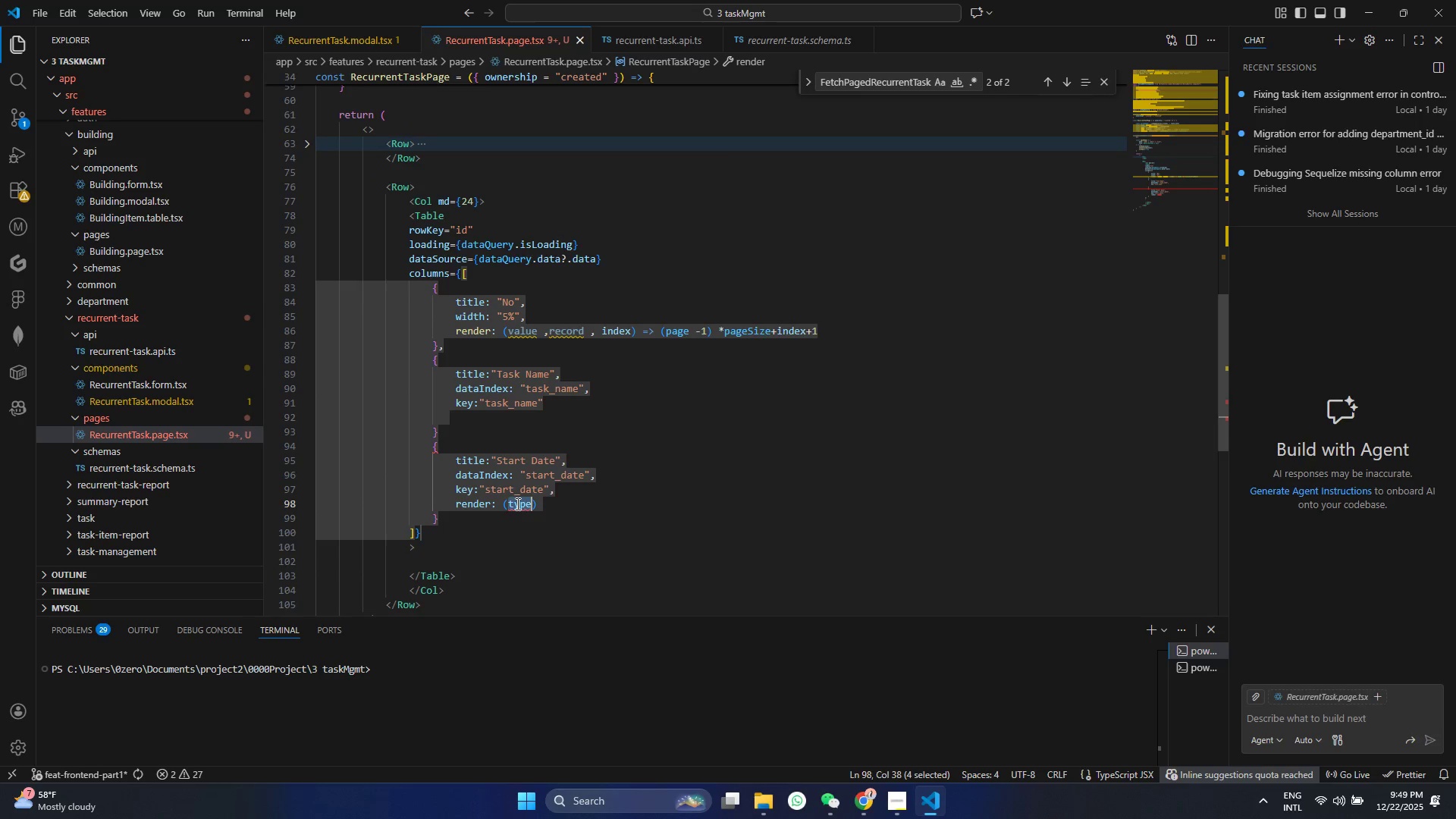 
type(date)
 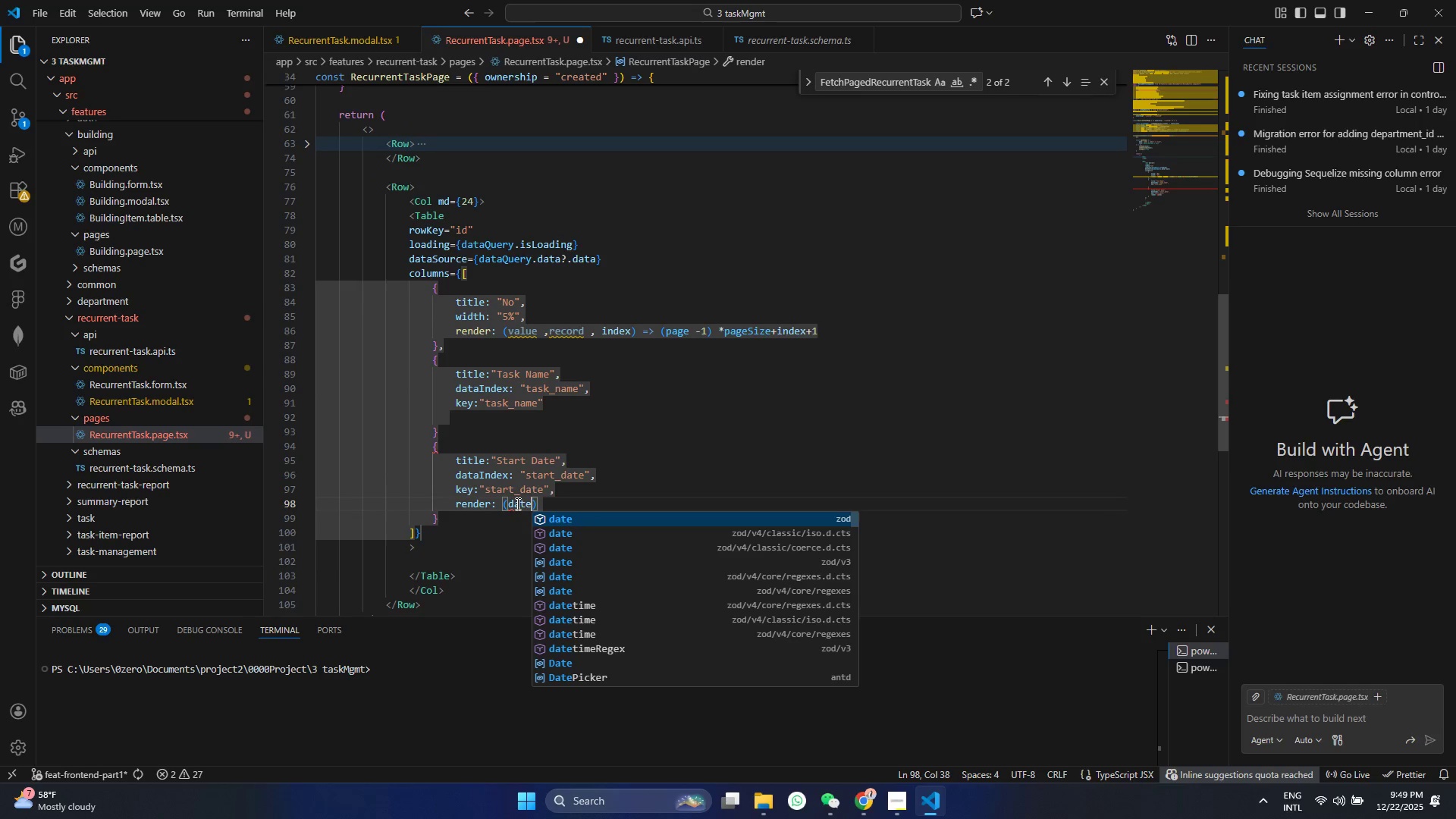 
key(Control+ControlLeft)
 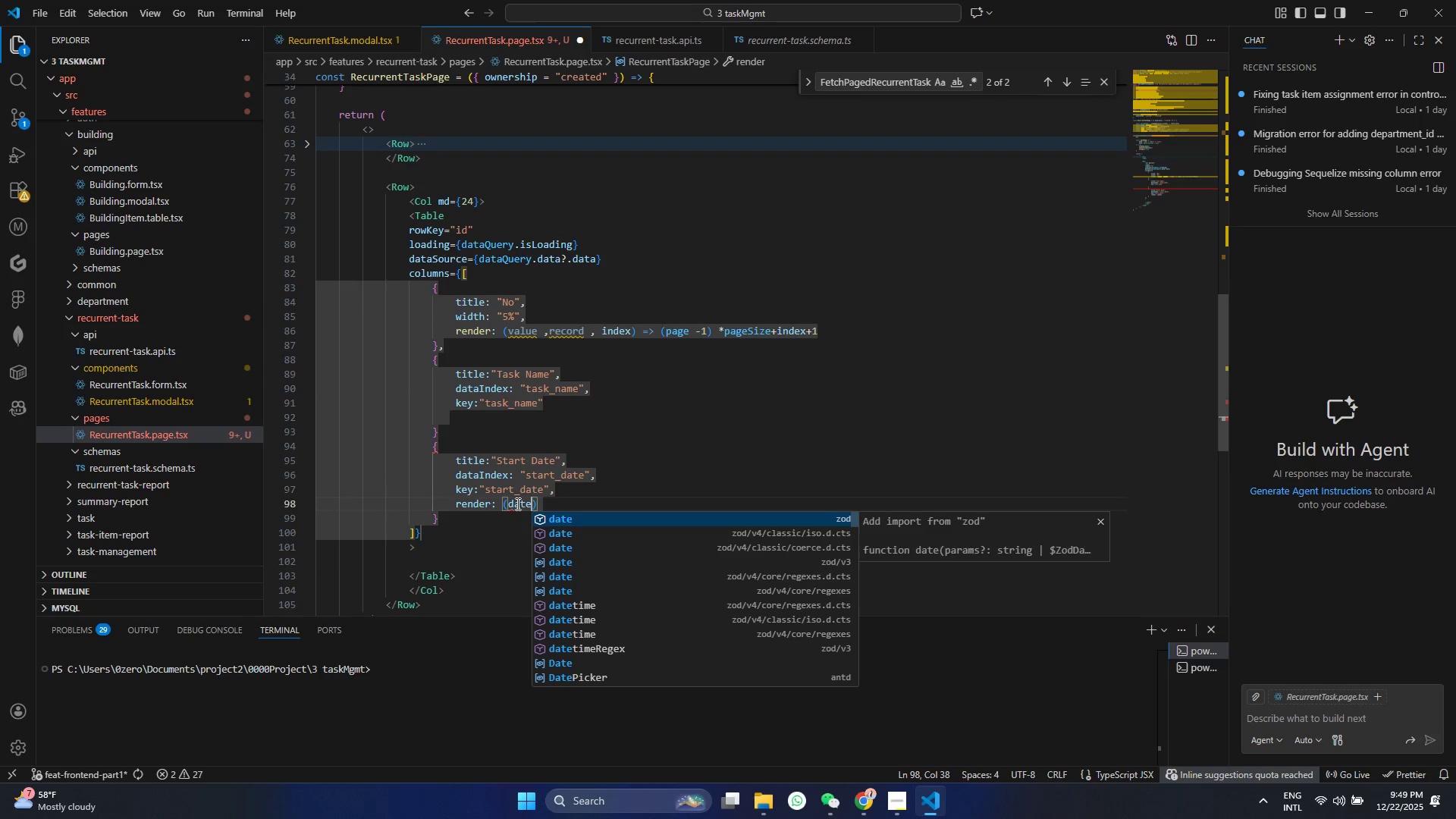 
key(Control+S)
 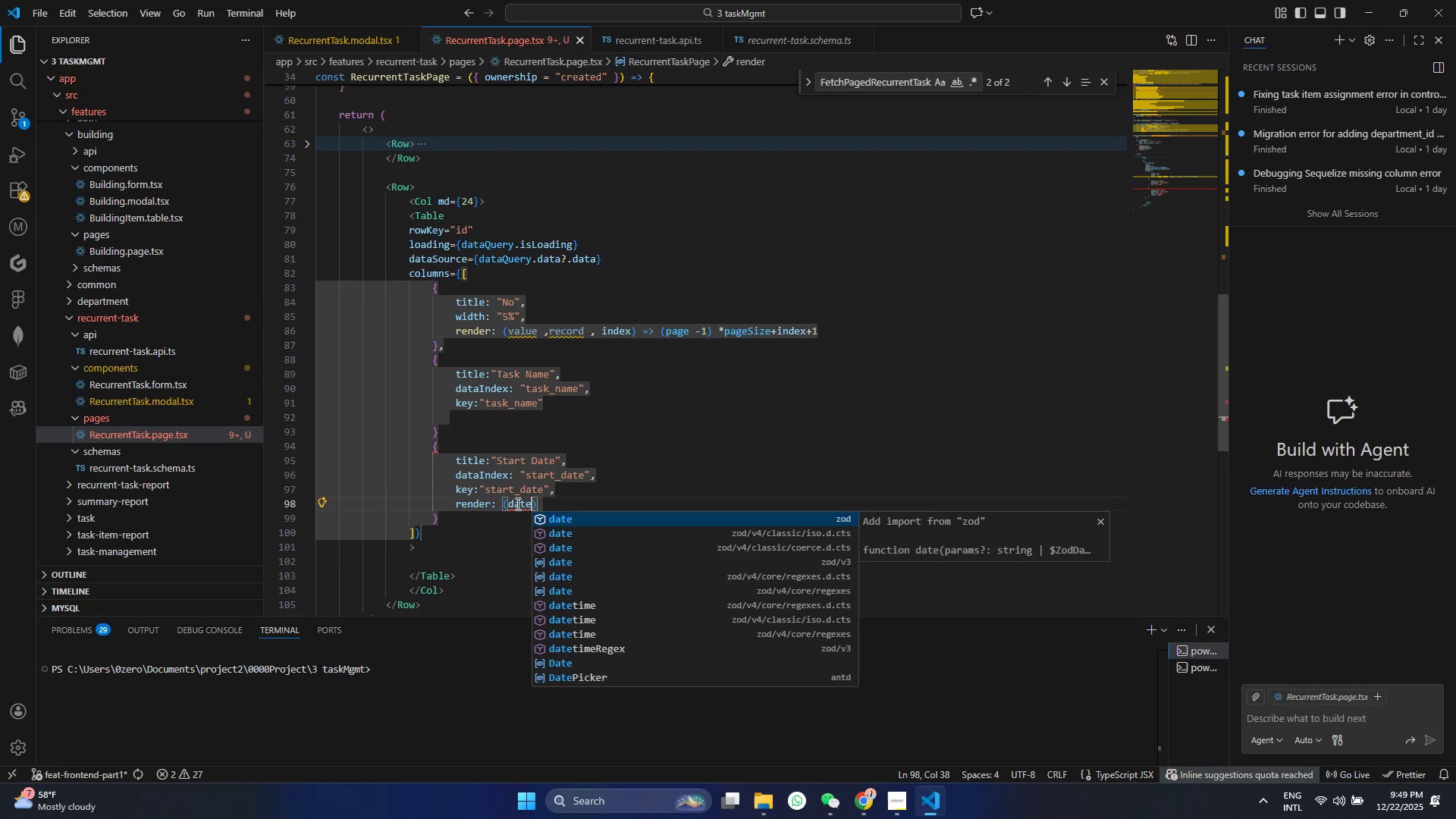 
key(Control+Enter)
 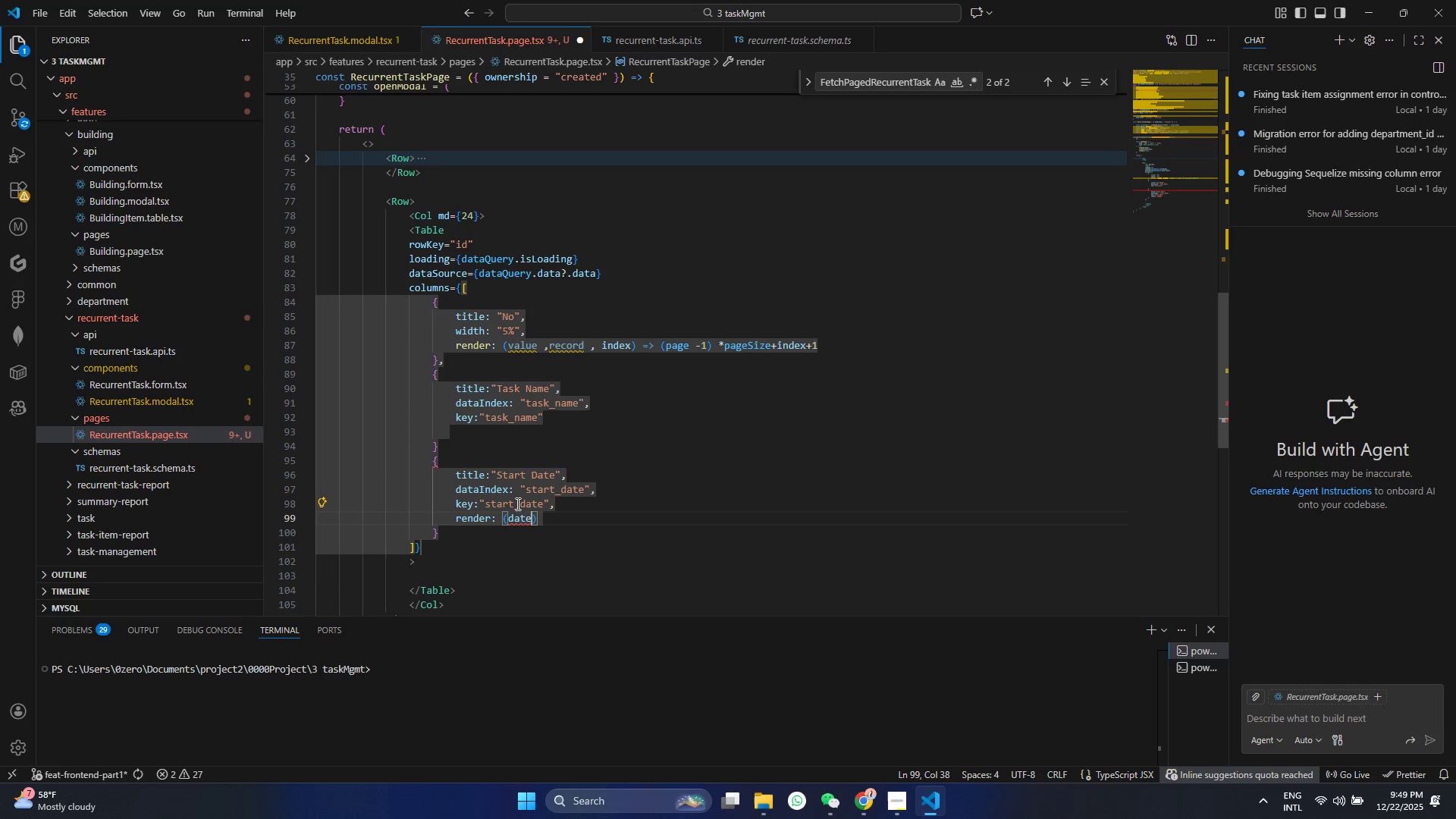 
key(ArrowRight)
 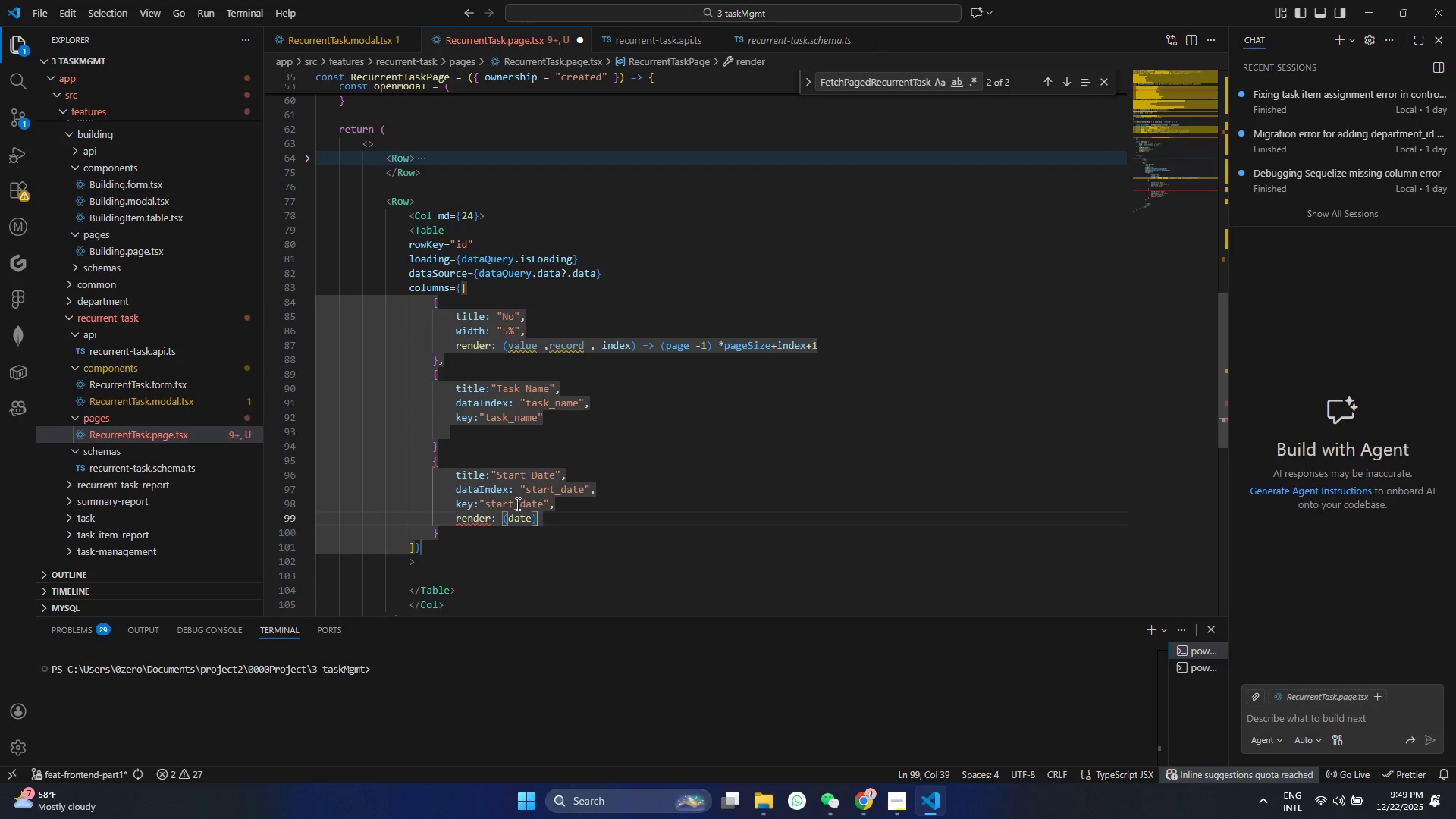 
type( => day)
 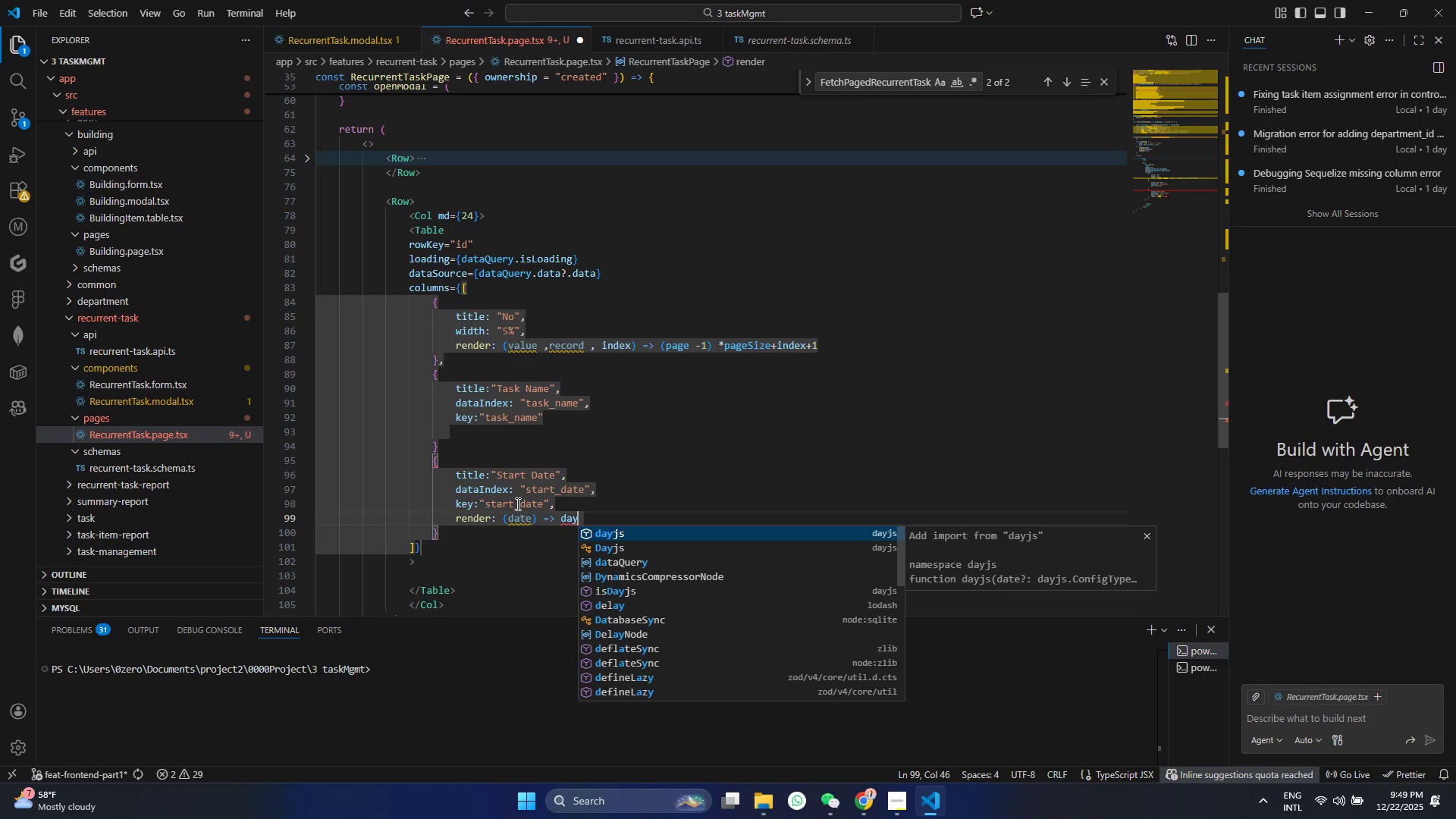 
key(Enter)
 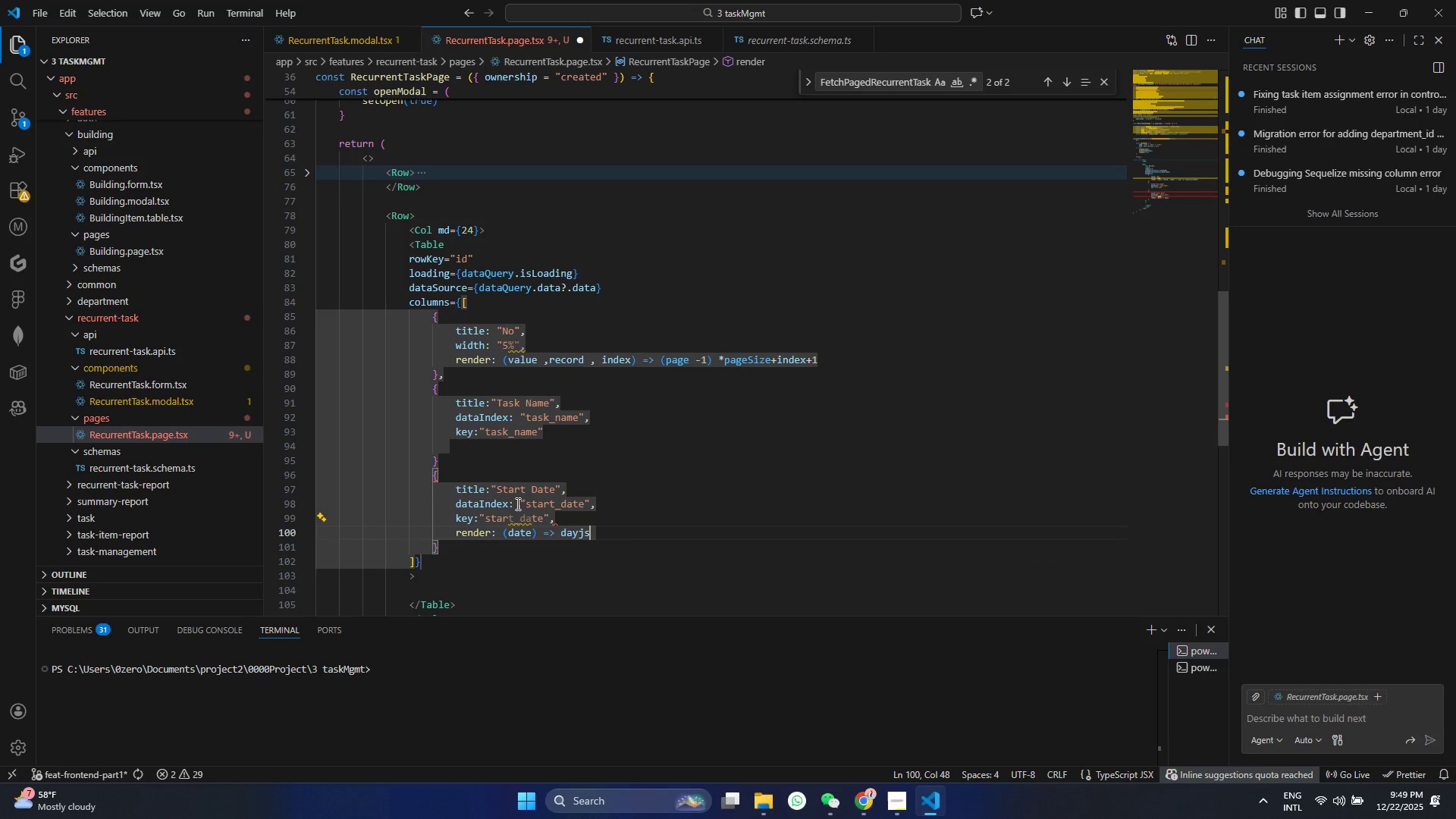 
key(Control+ControlLeft)
 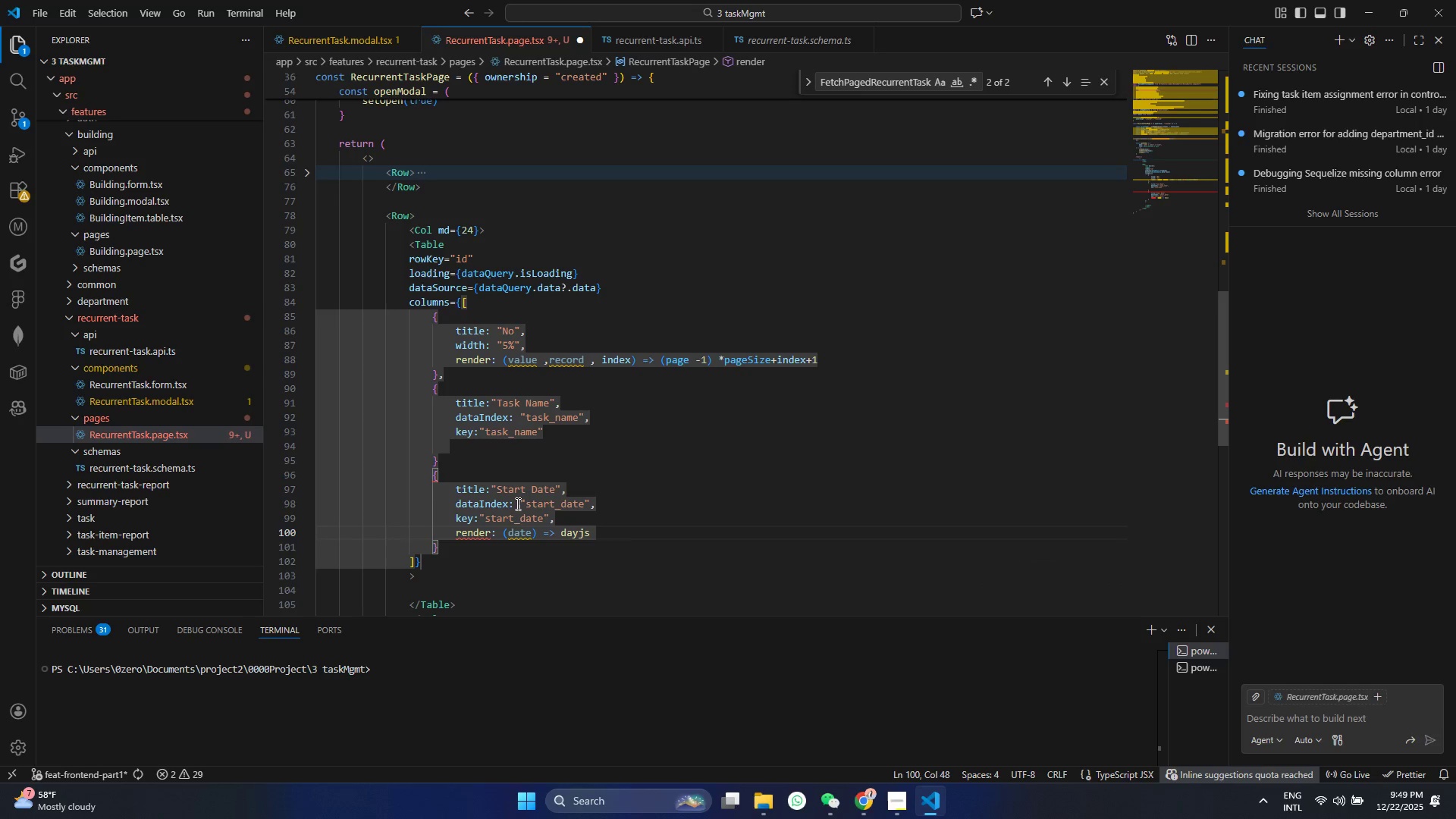 
type((date)
 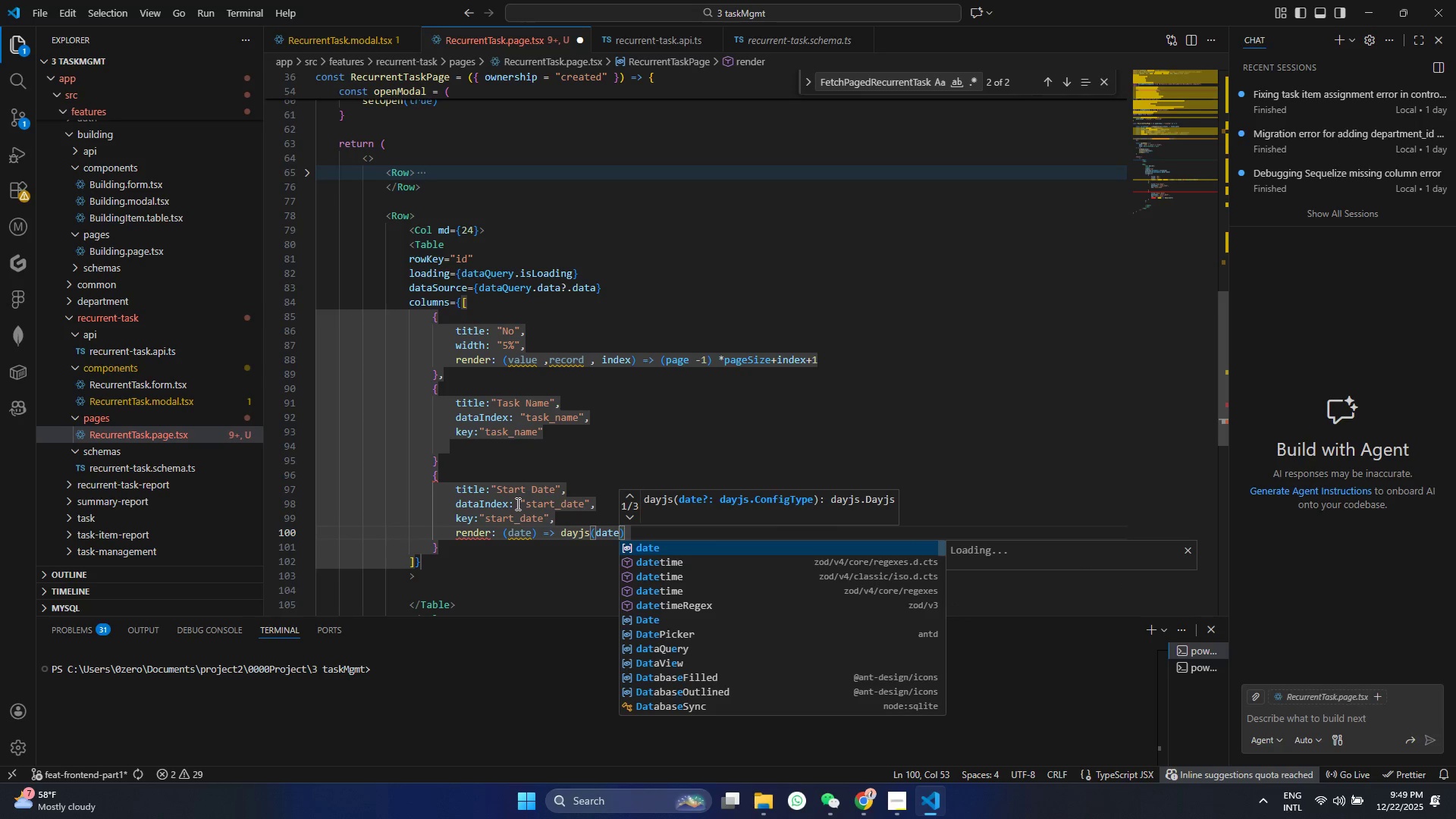 
key(ArrowRight)
 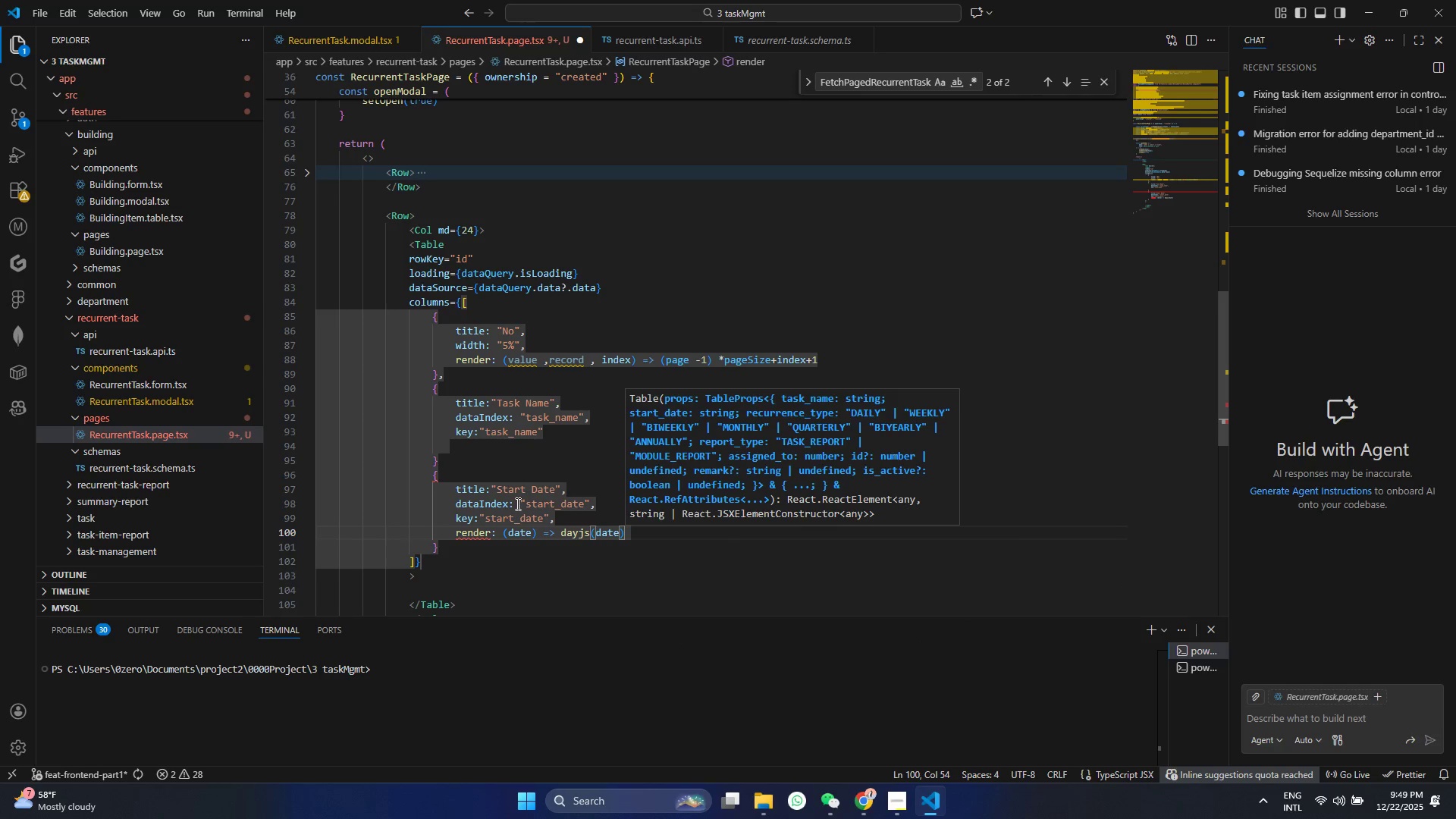 
type(.form)
 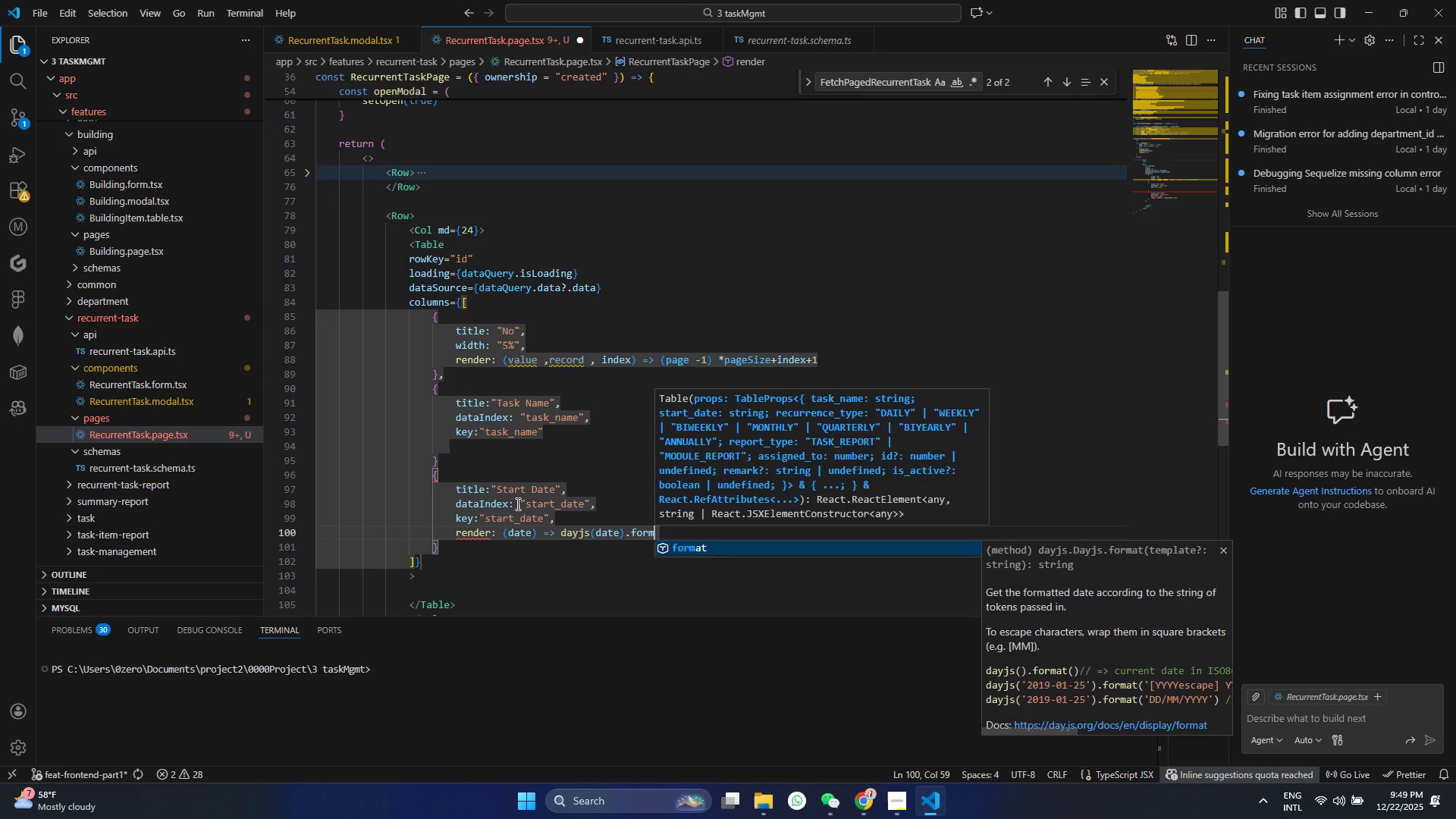 
key(Enter)
 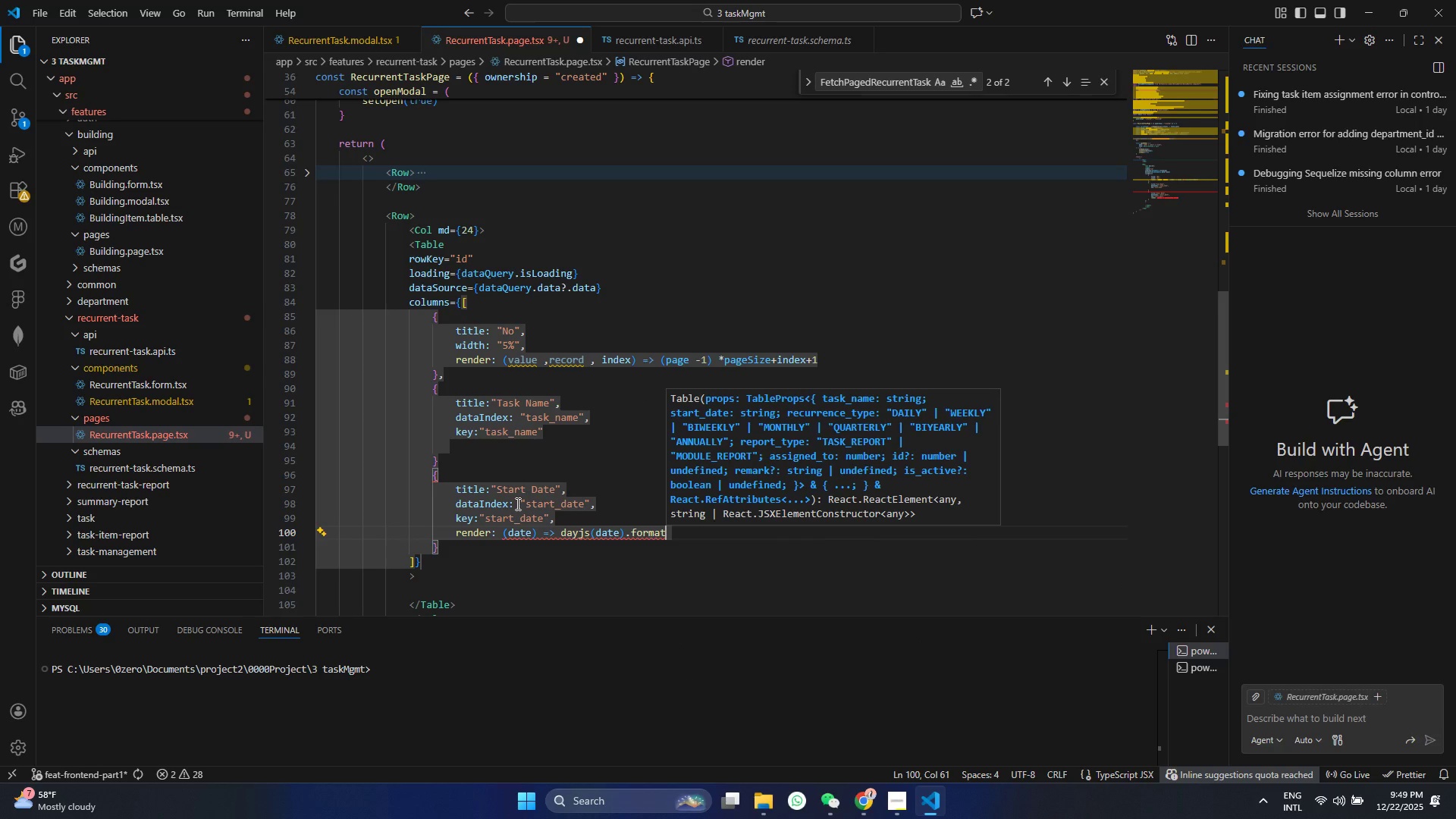 
key(Shift+9)
 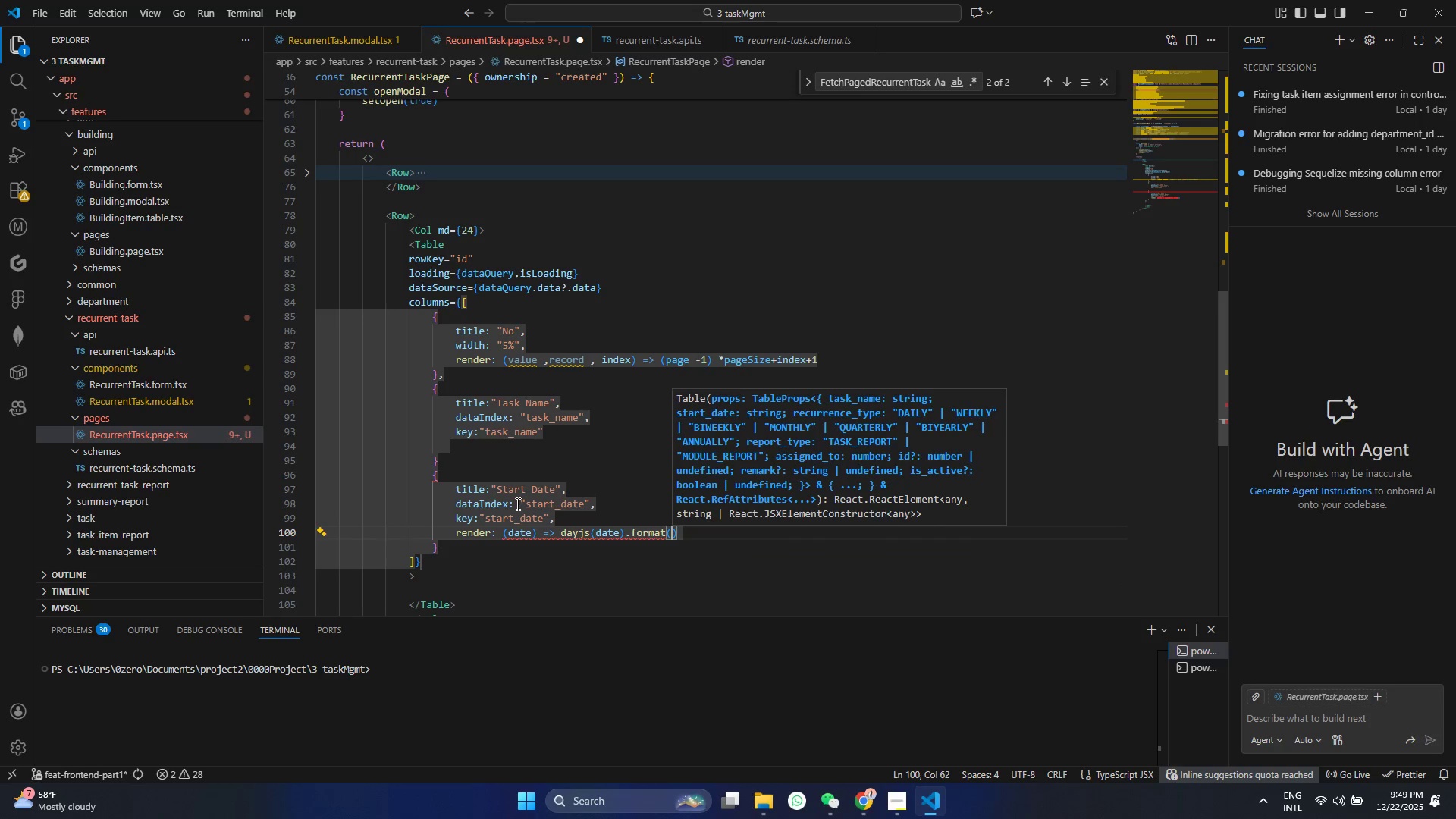 
key(Shift+Quote)
 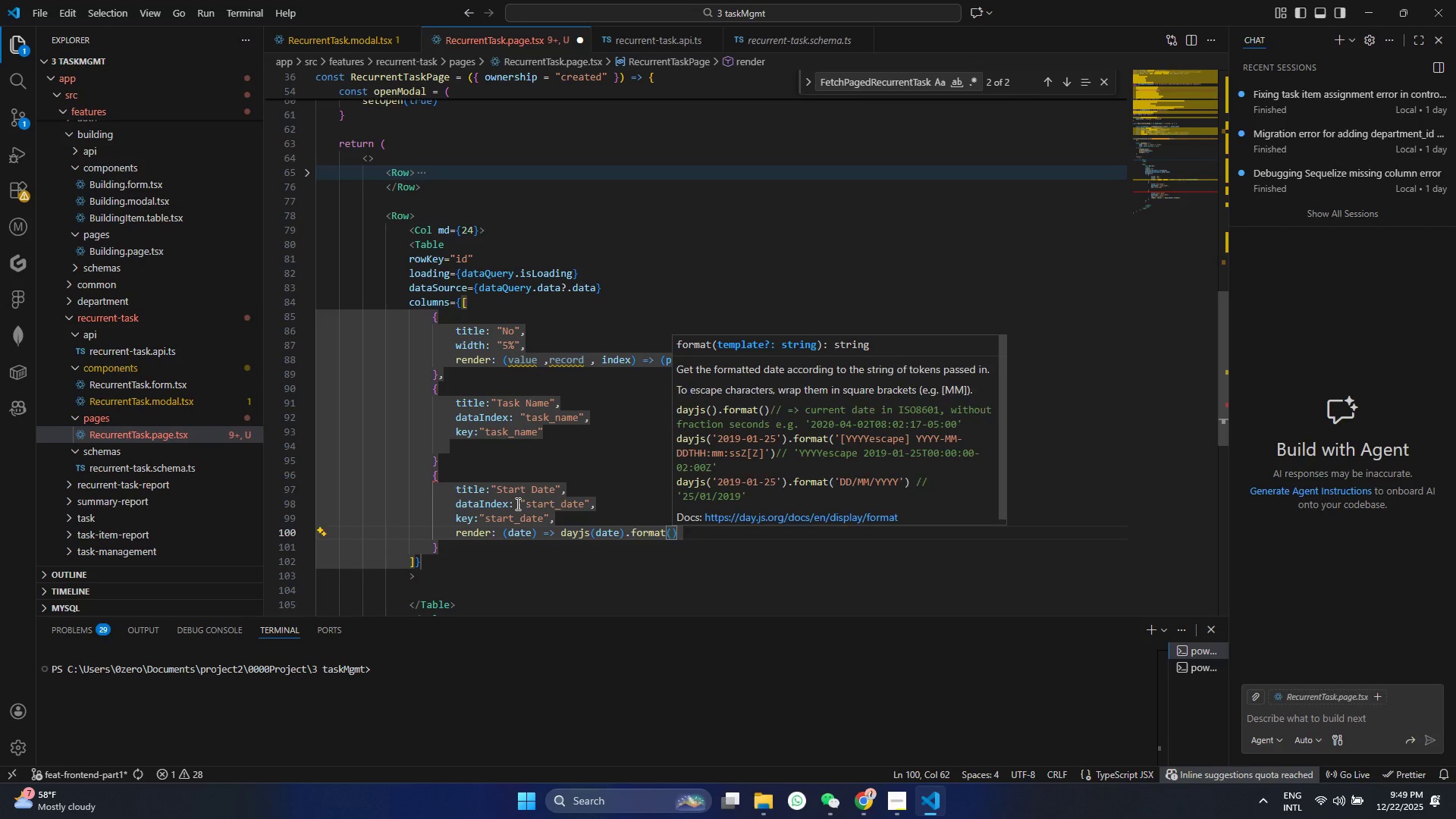 
key(Shift+Quote)
 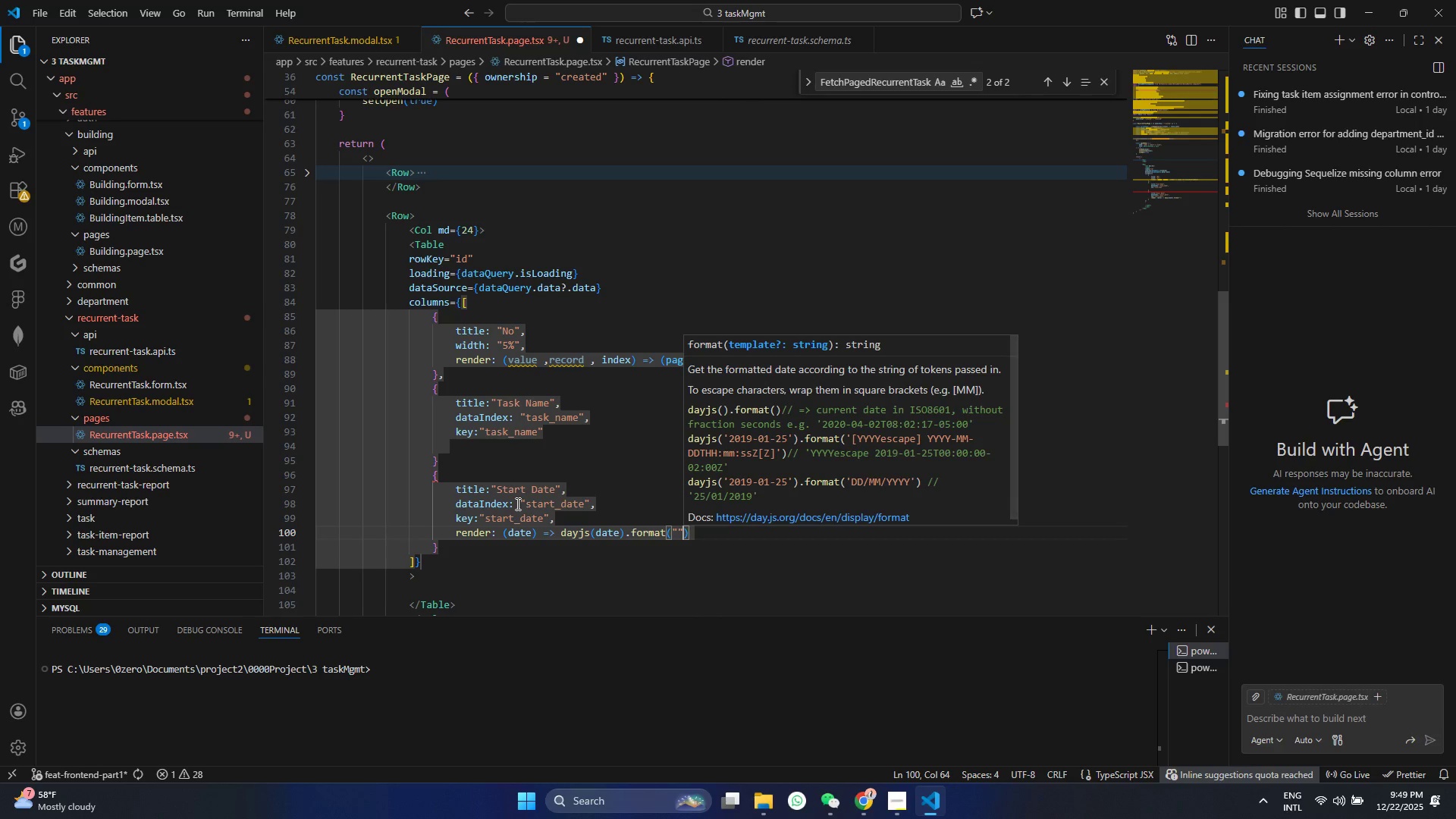 
key(ArrowLeft)
 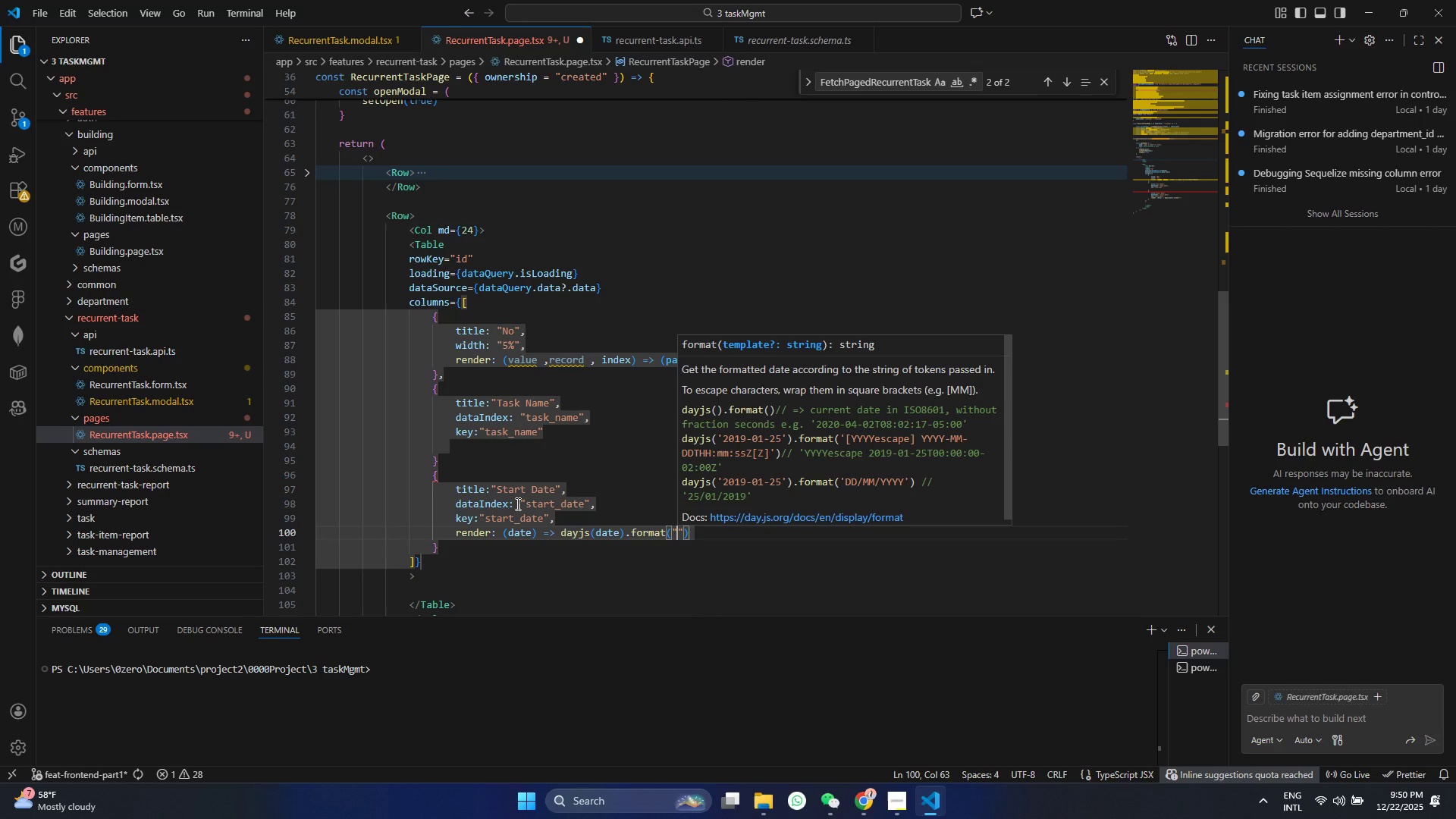 
hold_key(key=ShiftRight, duration=1.5)
 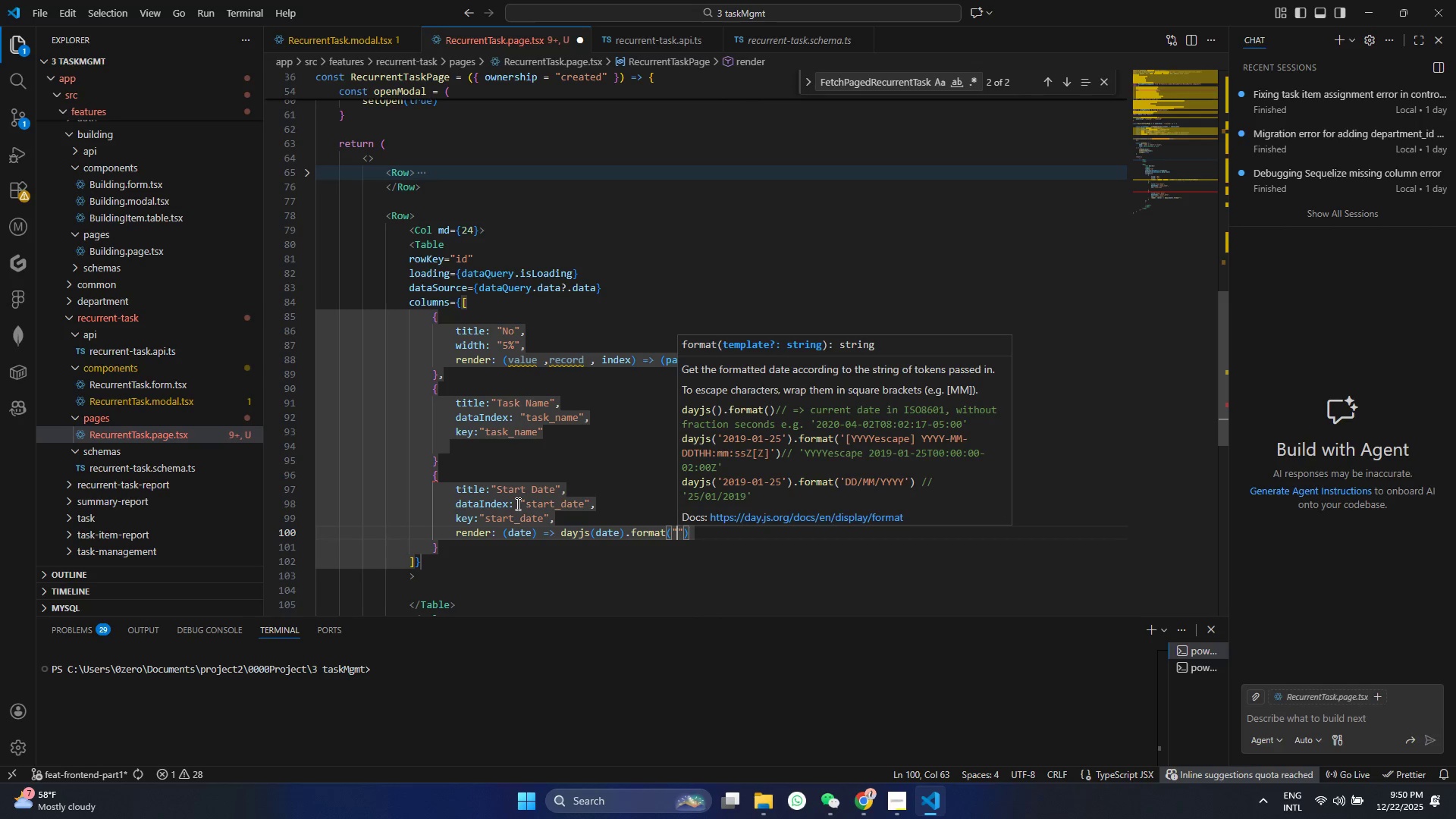 
type(MMM DD , YYYY)
 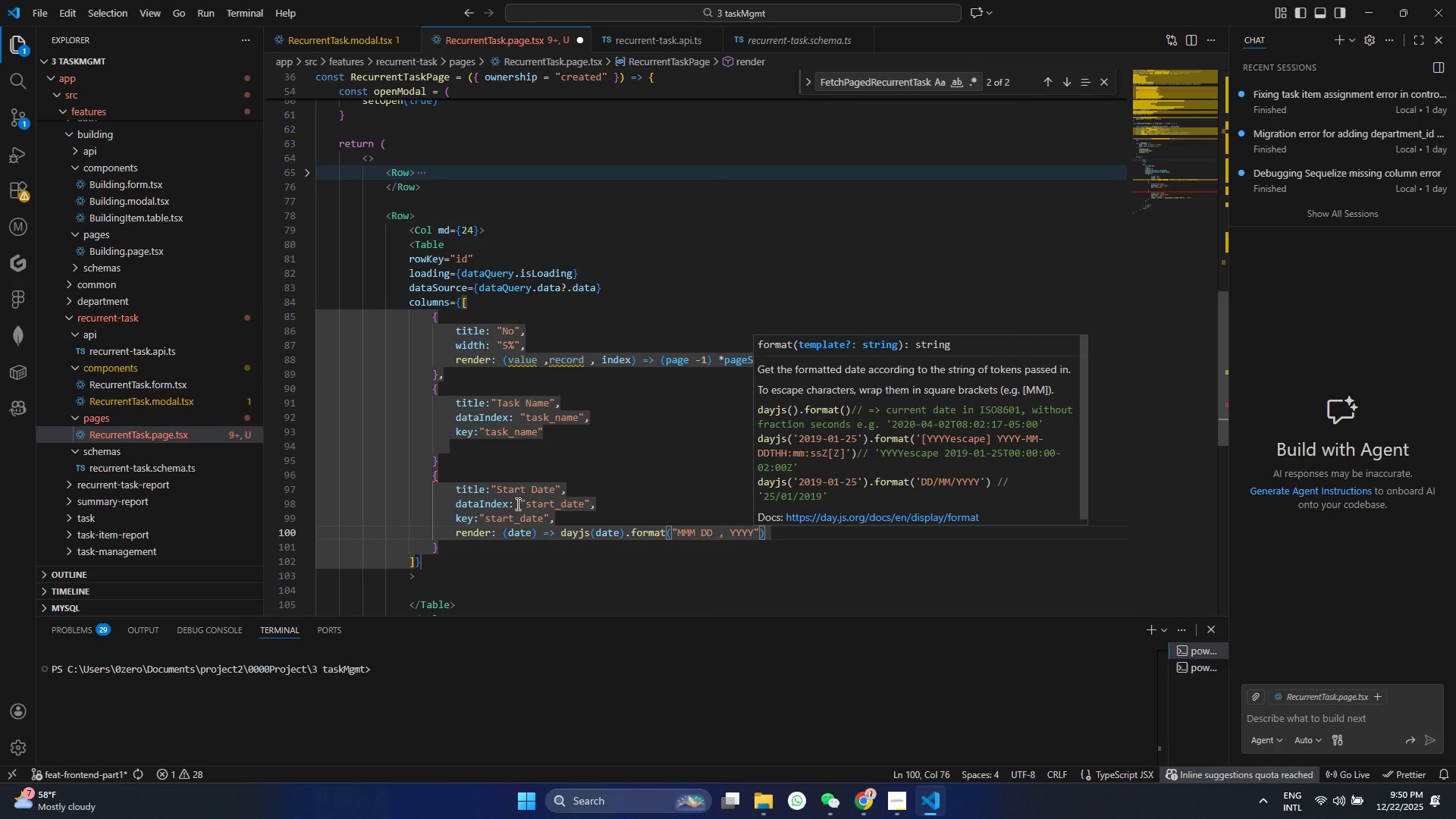 
 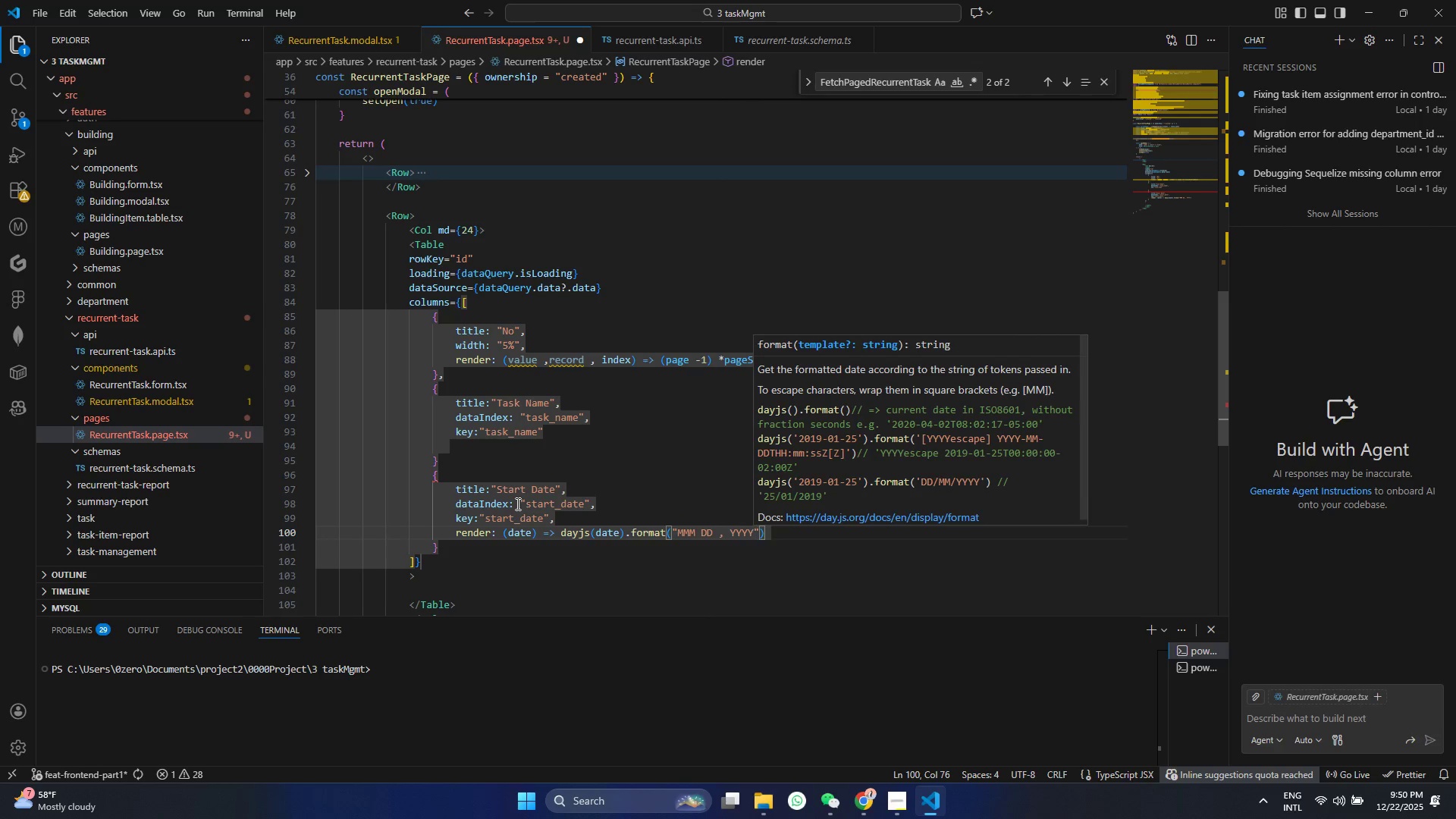 
key(Control+ControlLeft)
 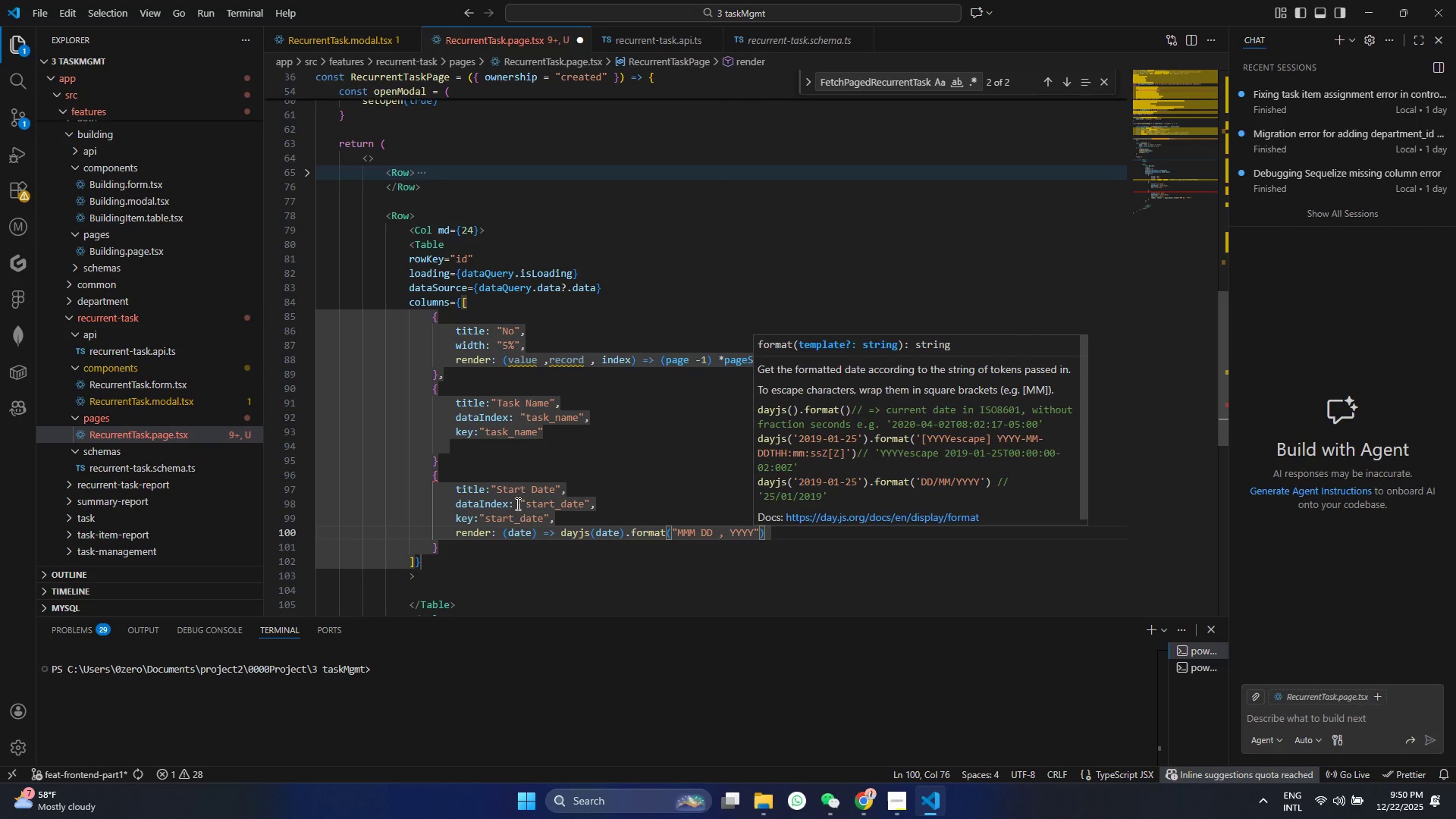 
key(Control+S)
 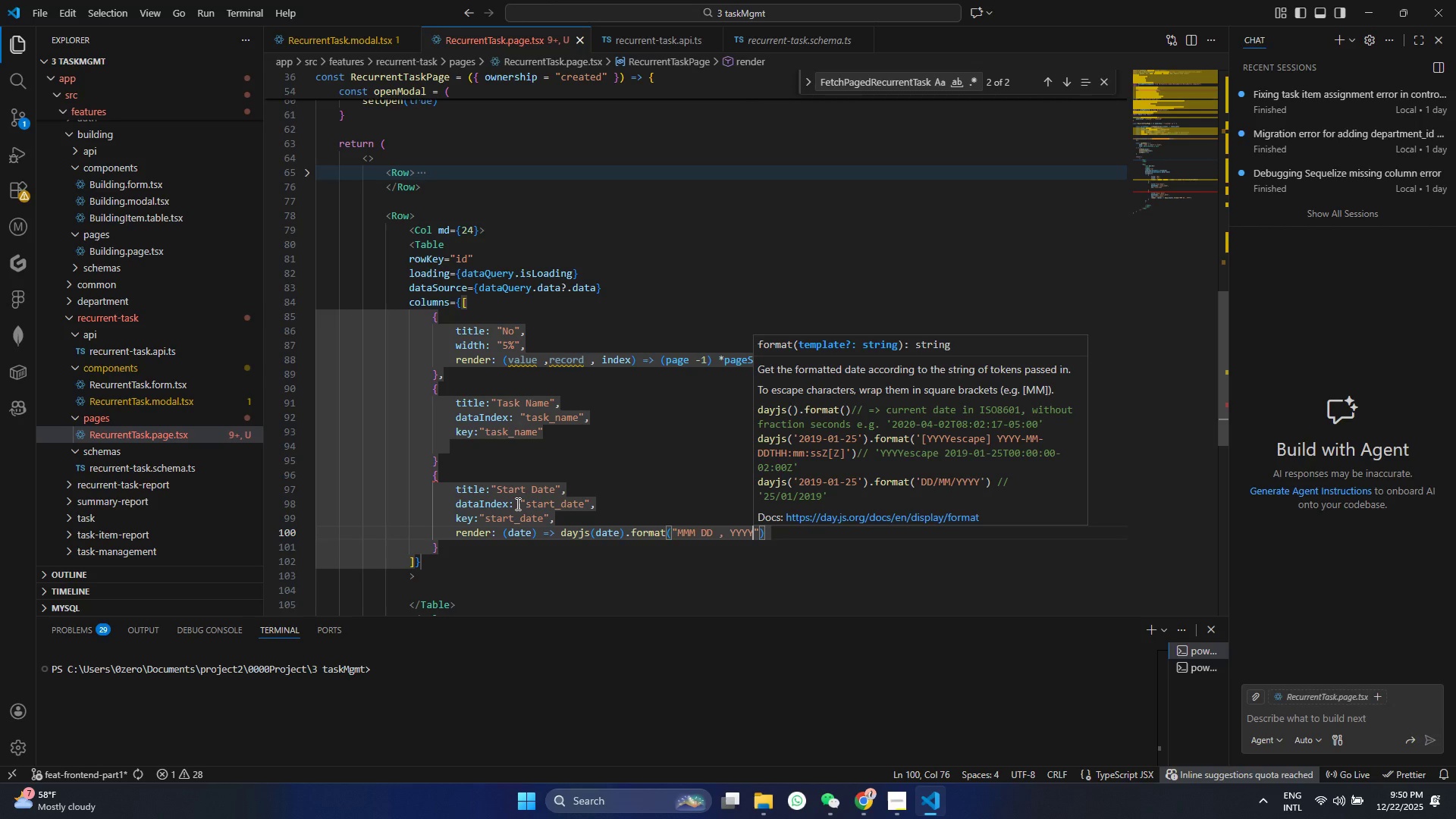 
left_click([563, 536])
 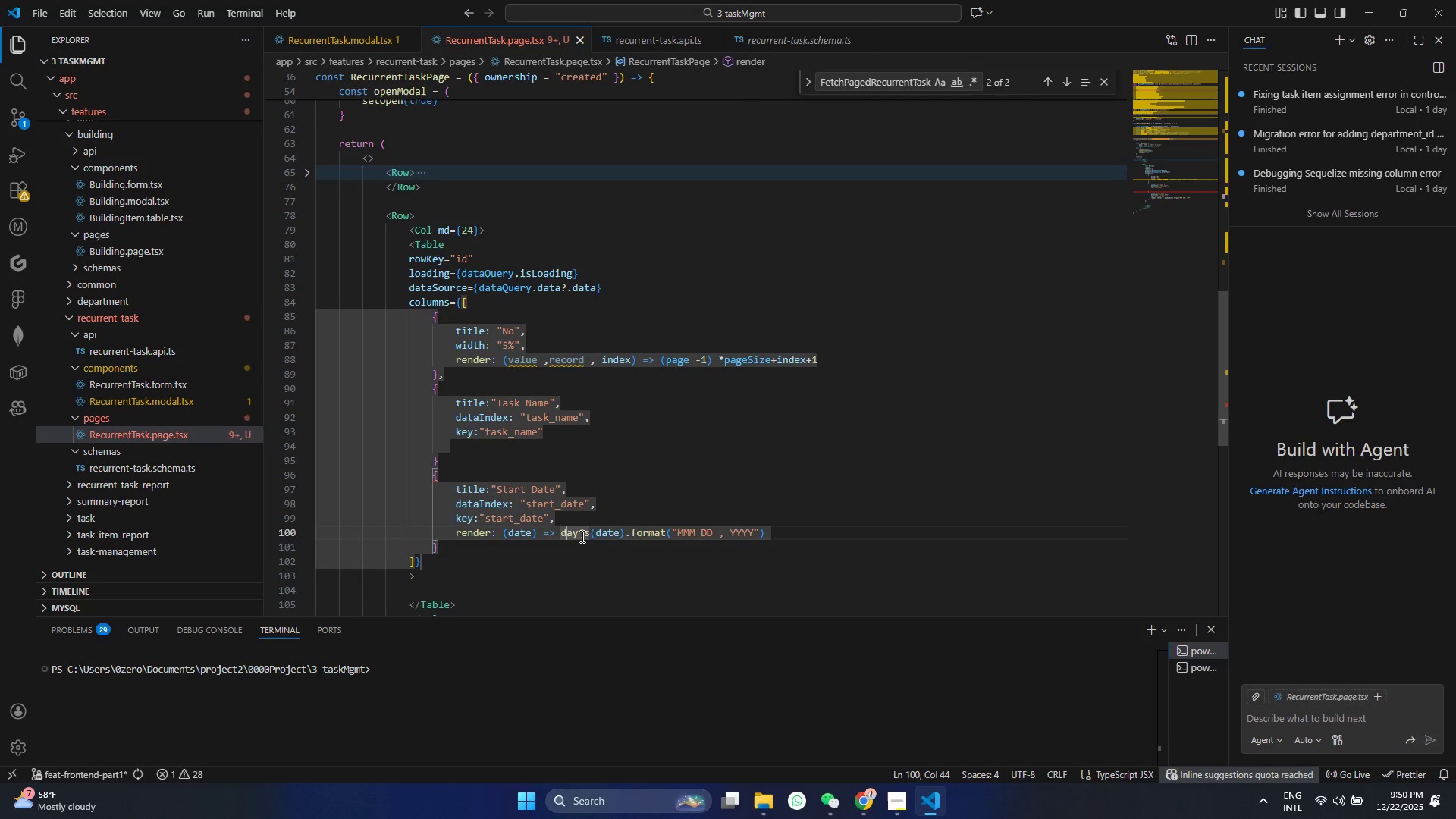 
left_click([513, 541])
 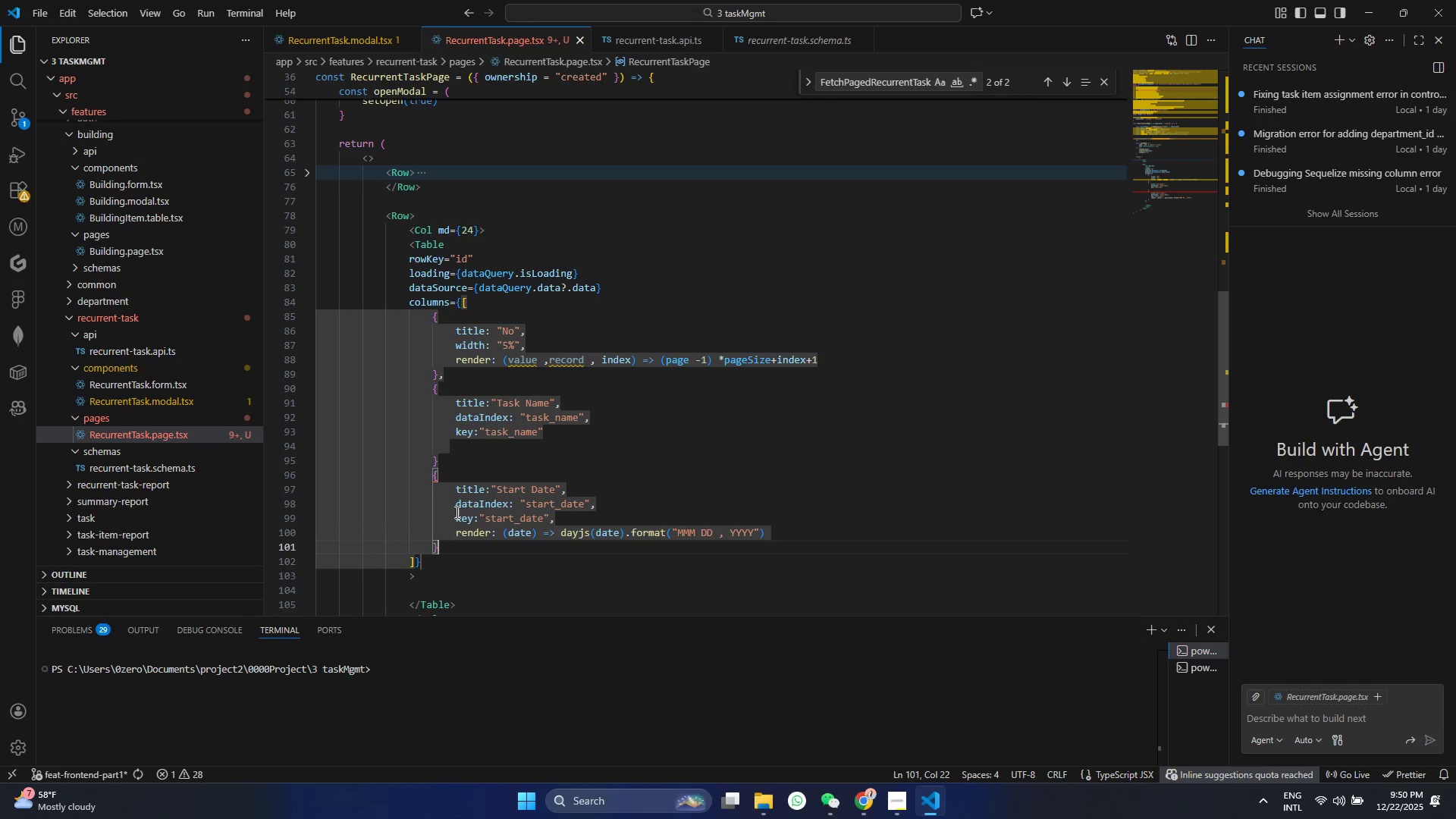 
double_click([446, 461])
 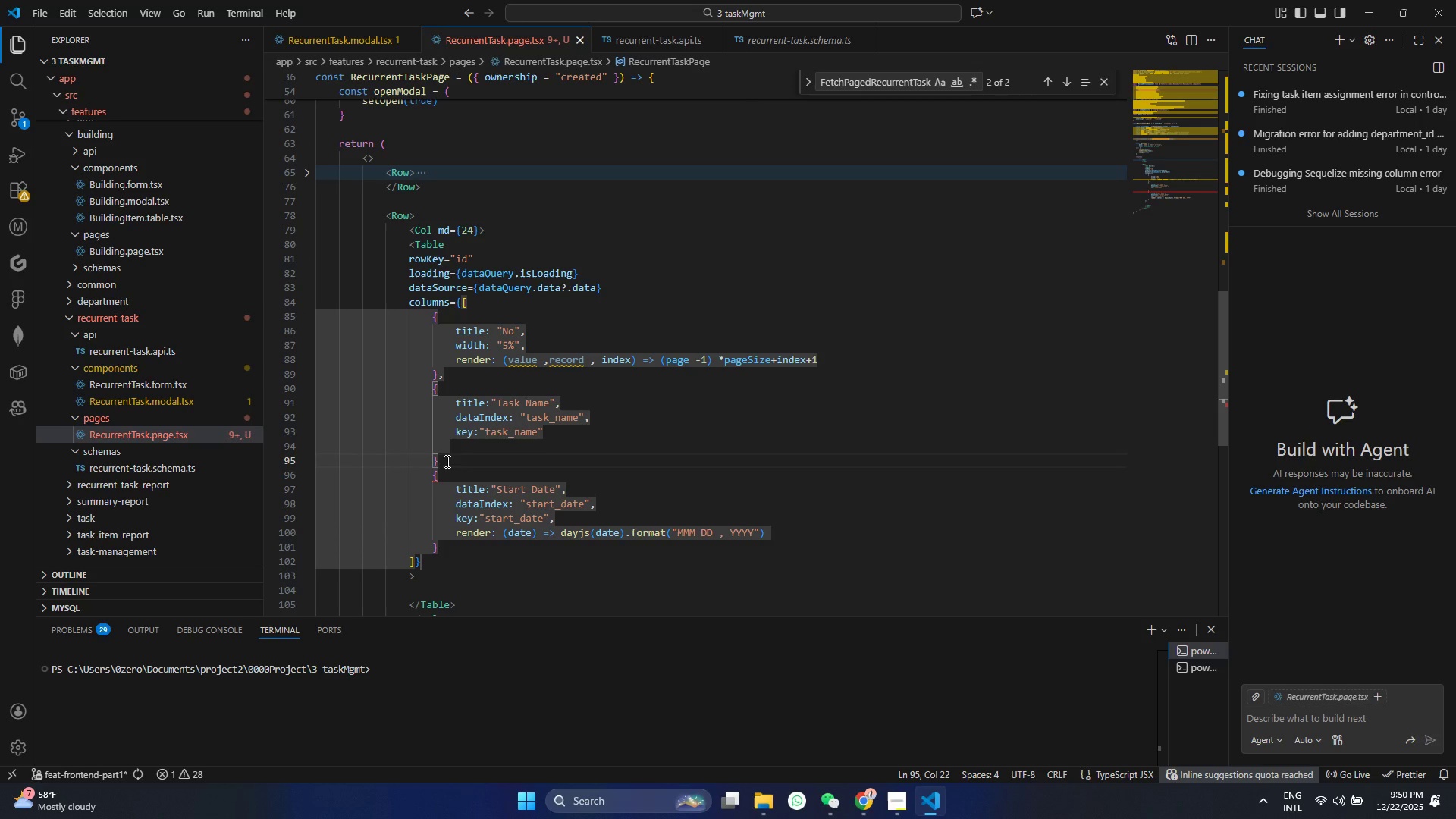 
key(Comma)
 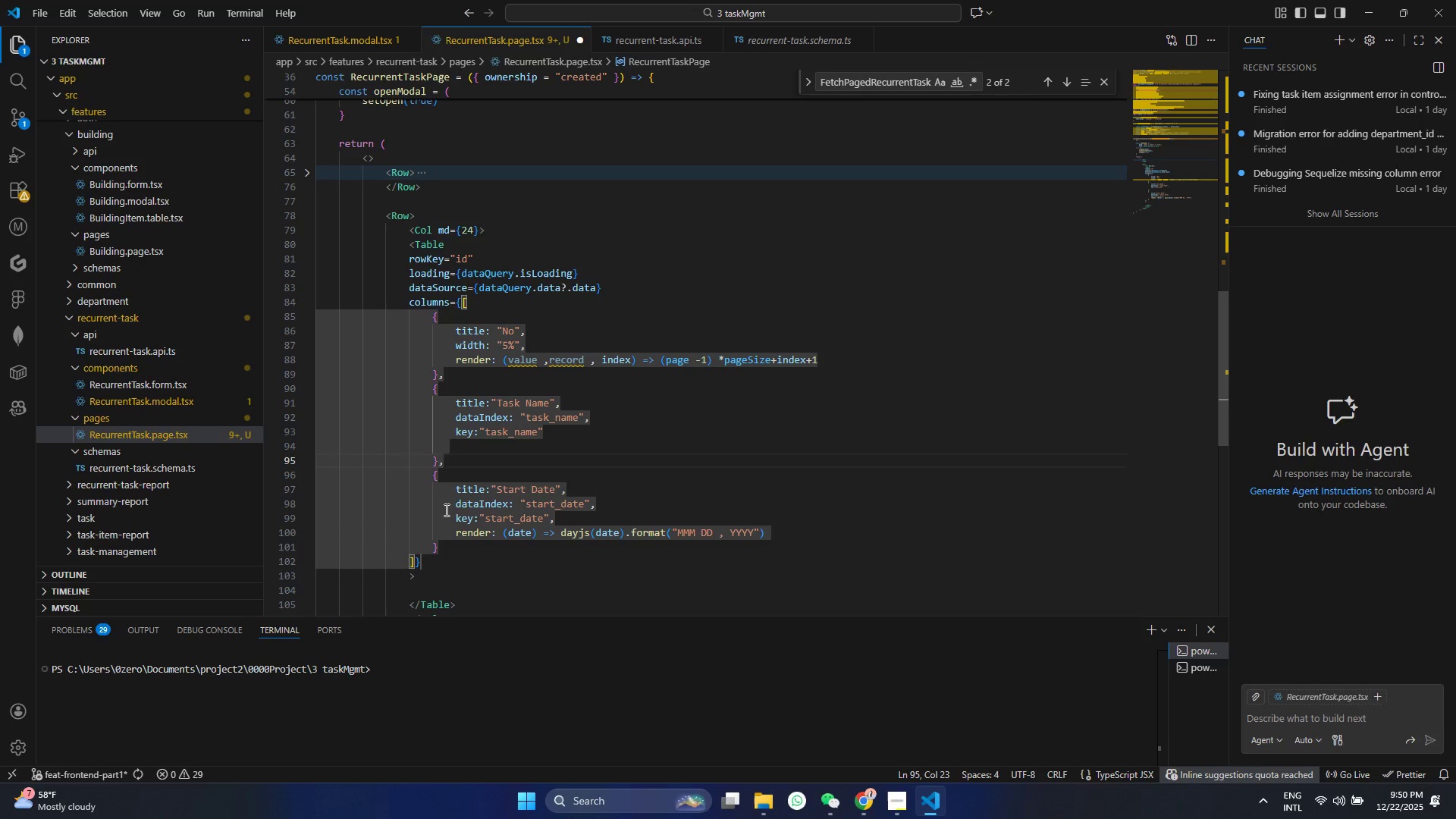 
left_click([447, 532])
 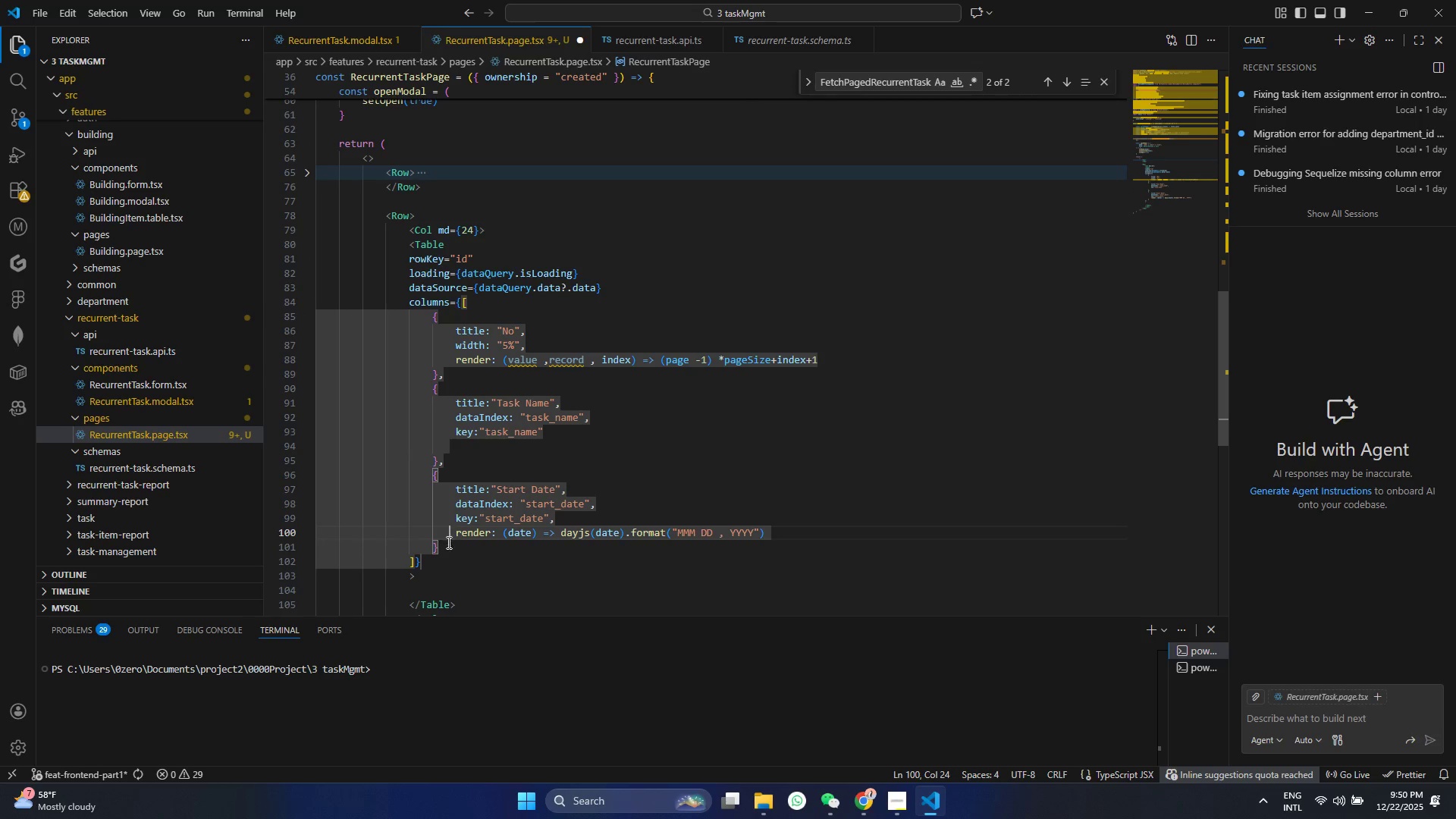 
left_click_drag(start_coordinate=[447, 542], to_coordinate=[440, 465])
 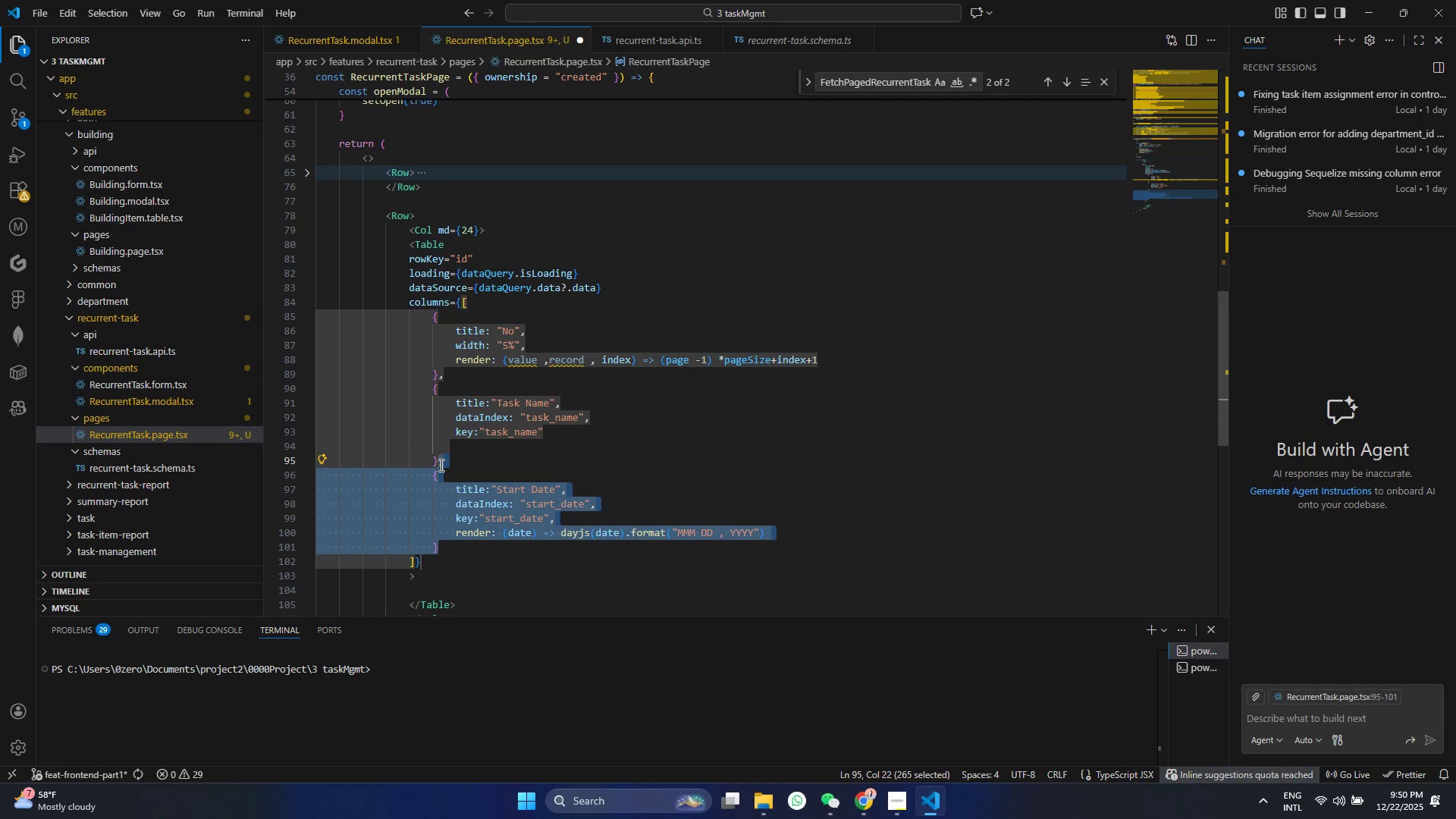 
hold_key(key=AltLeft, duration=0.45)
 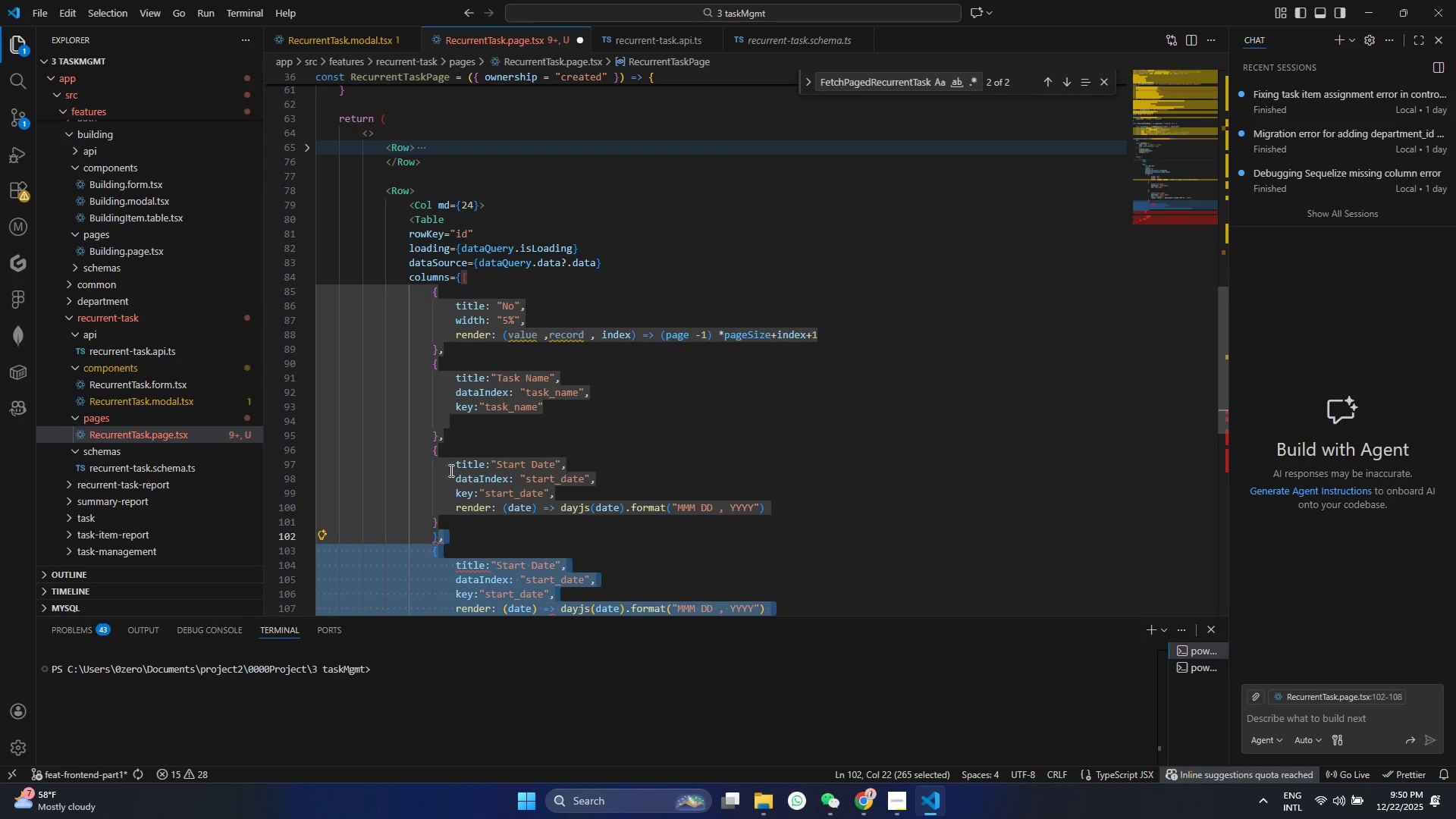 
key(Shift+ArrowDown)
 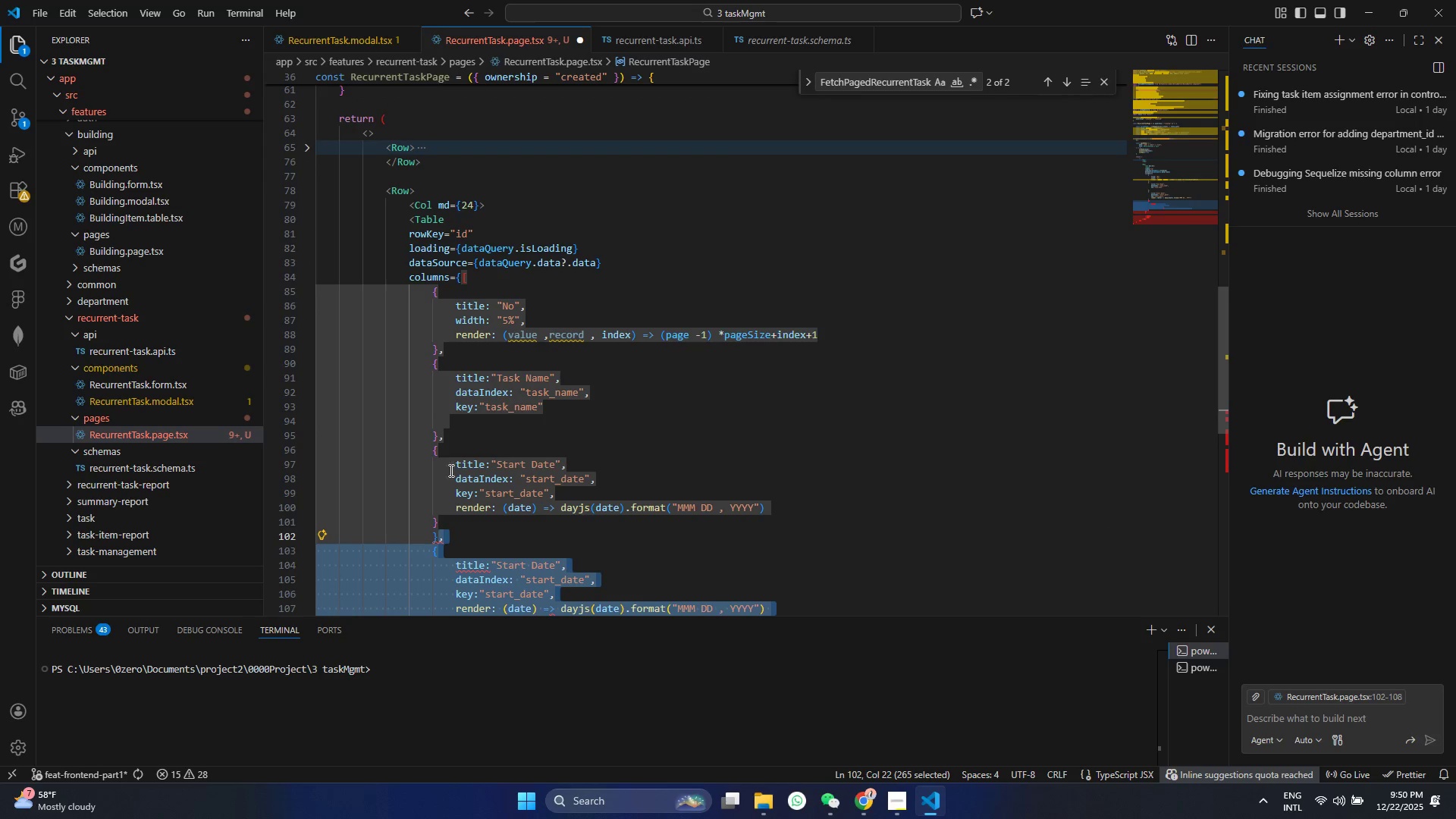 
scroll: coordinate [580, 457], scroll_direction: down, amount: 3.0
 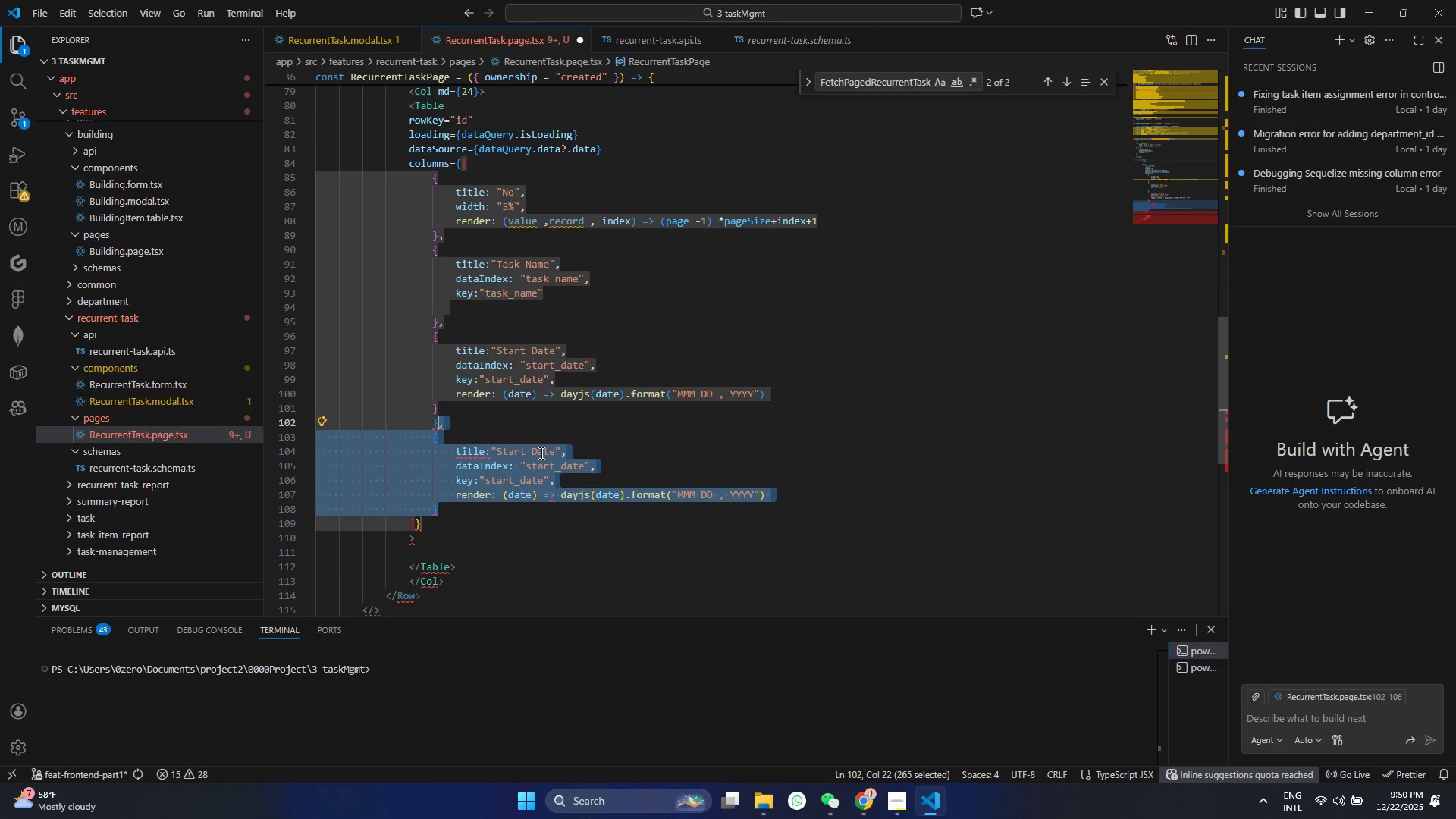 
left_click([540, 453])
 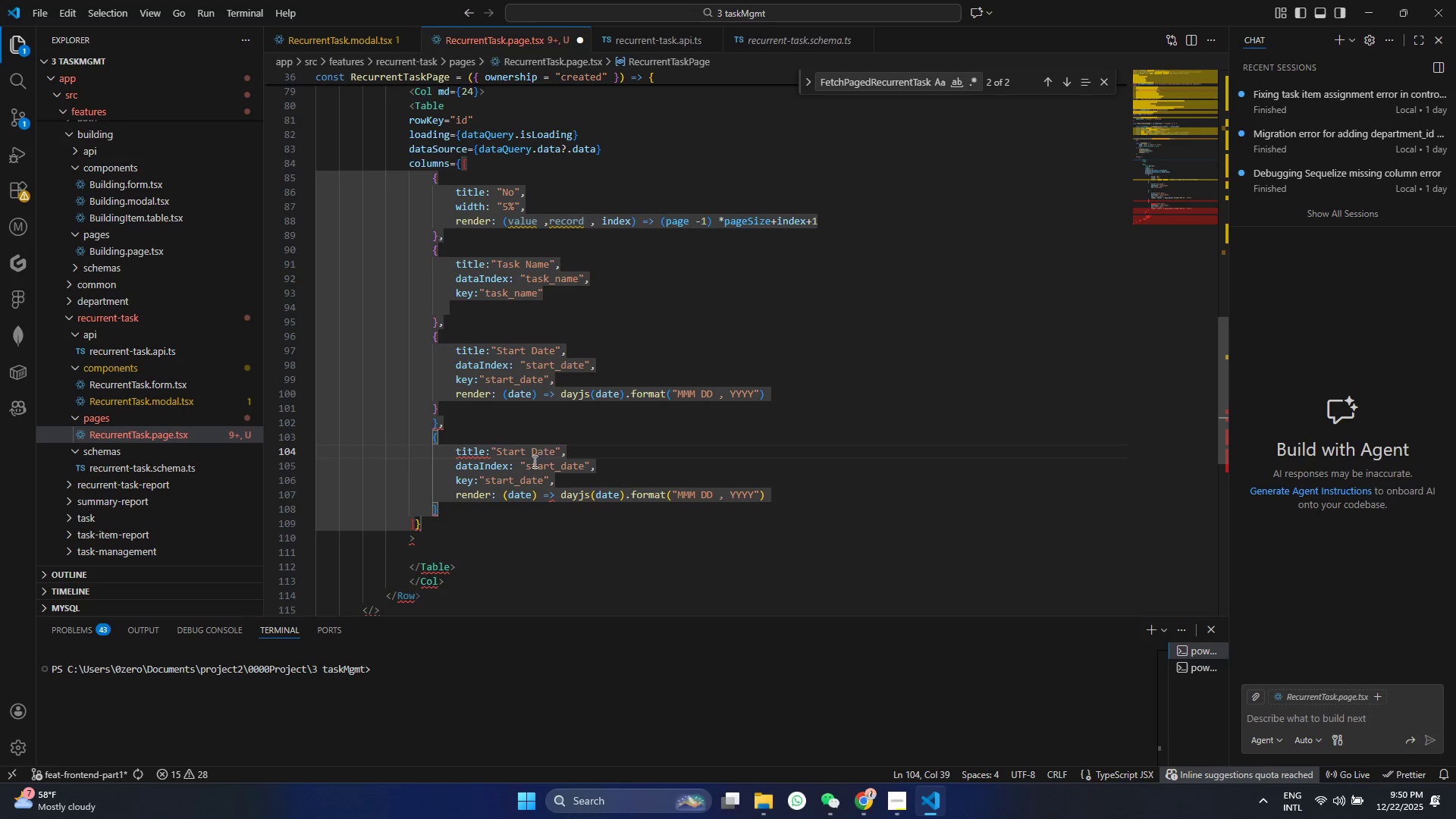 
left_click_drag(start_coordinate=[500, 449], to_coordinate=[554, 452])
 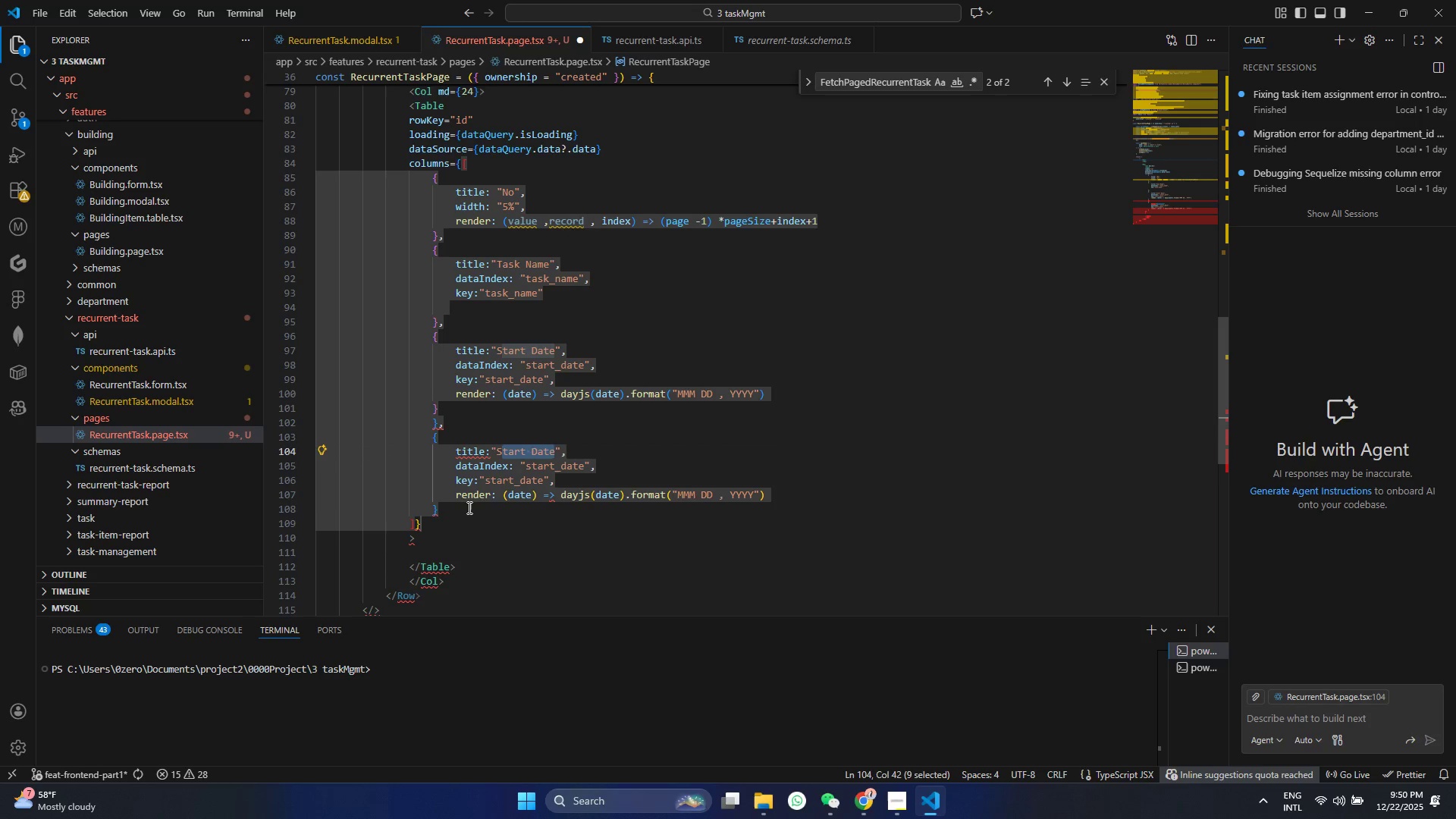 
left_click([468, 507])
 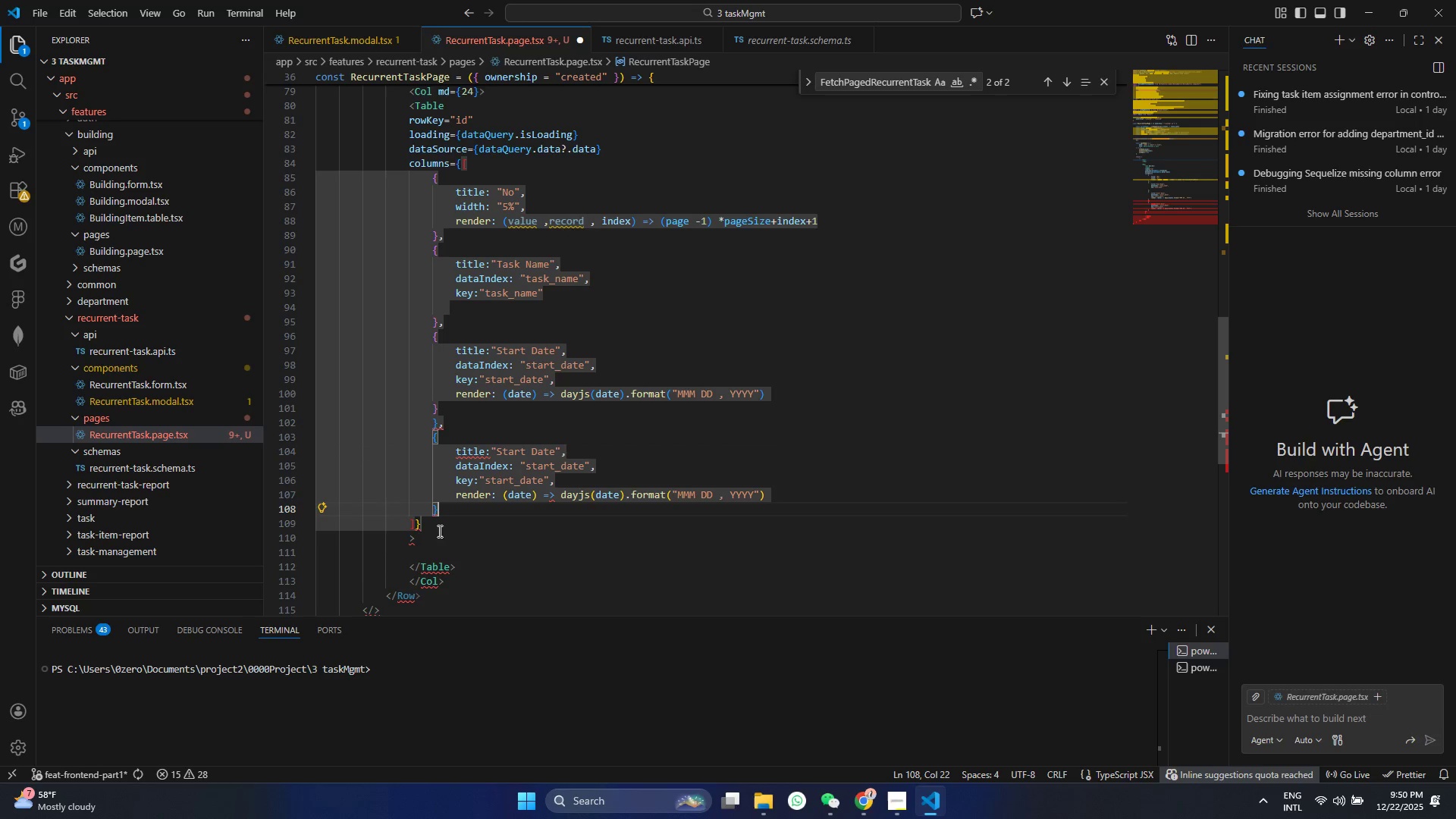 
left_click([419, 532])
 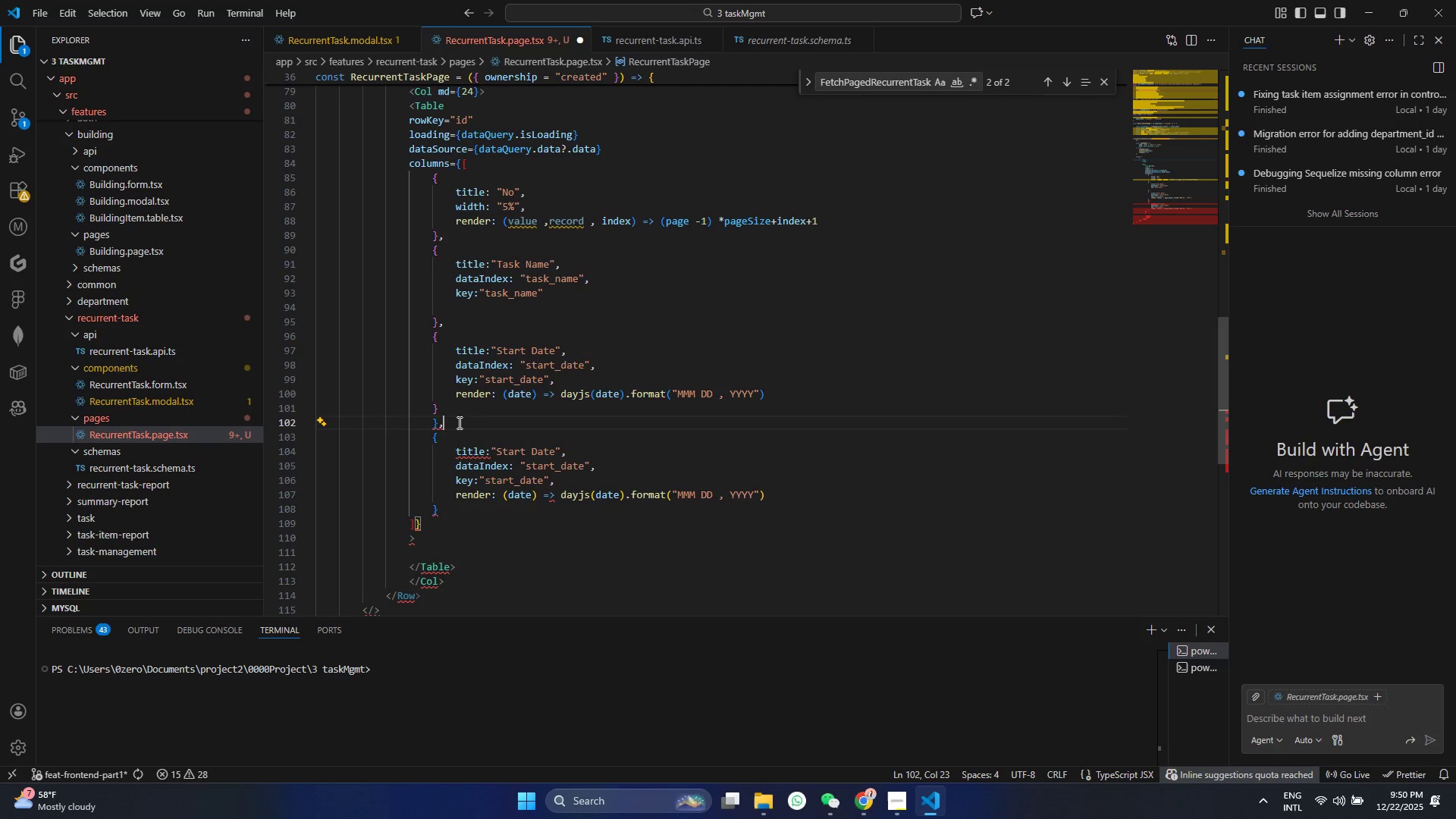 
left_click_drag(start_coordinate=[441, 428], to_coordinate=[407, 426])
 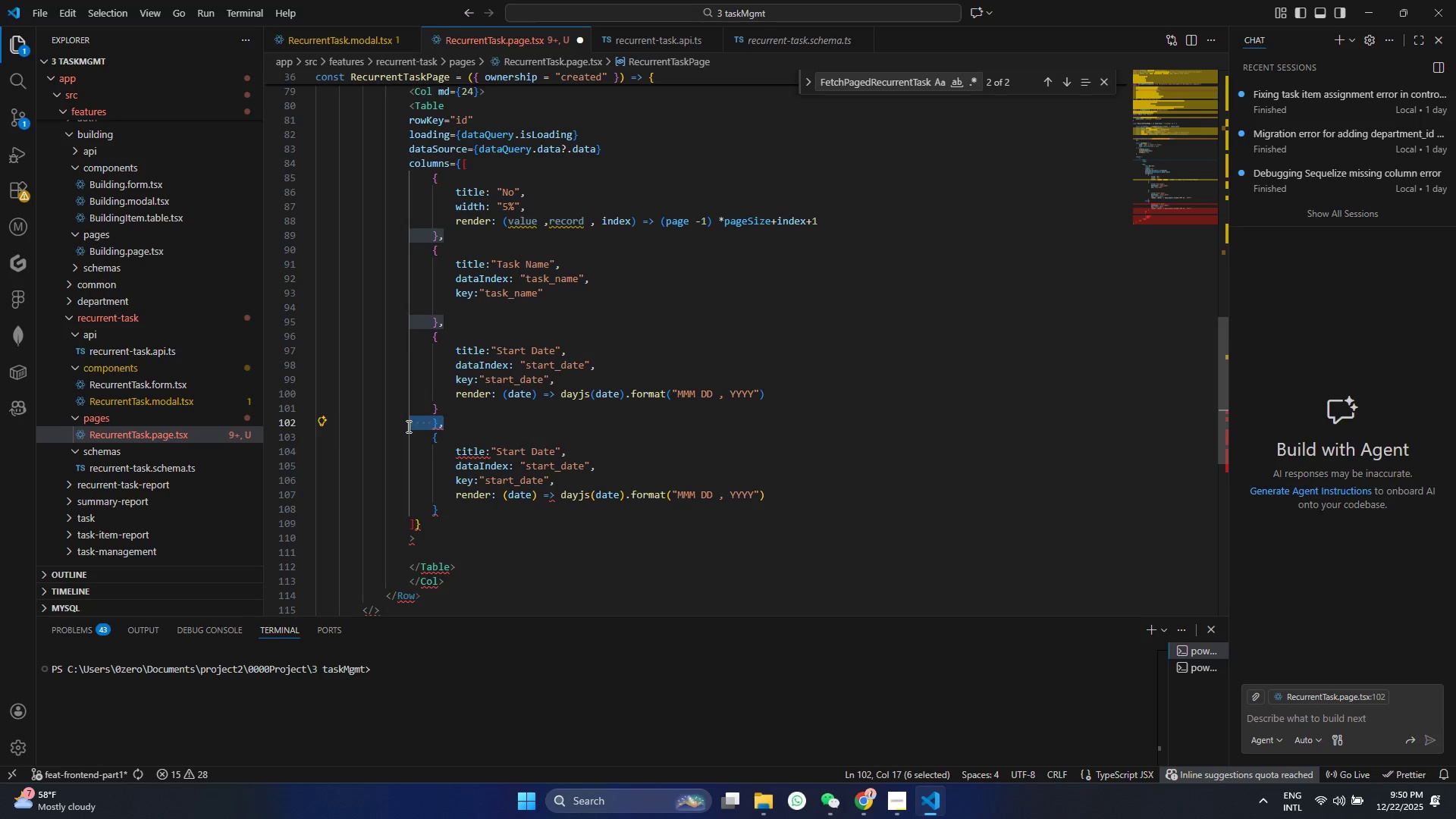 
key(Backspace)
 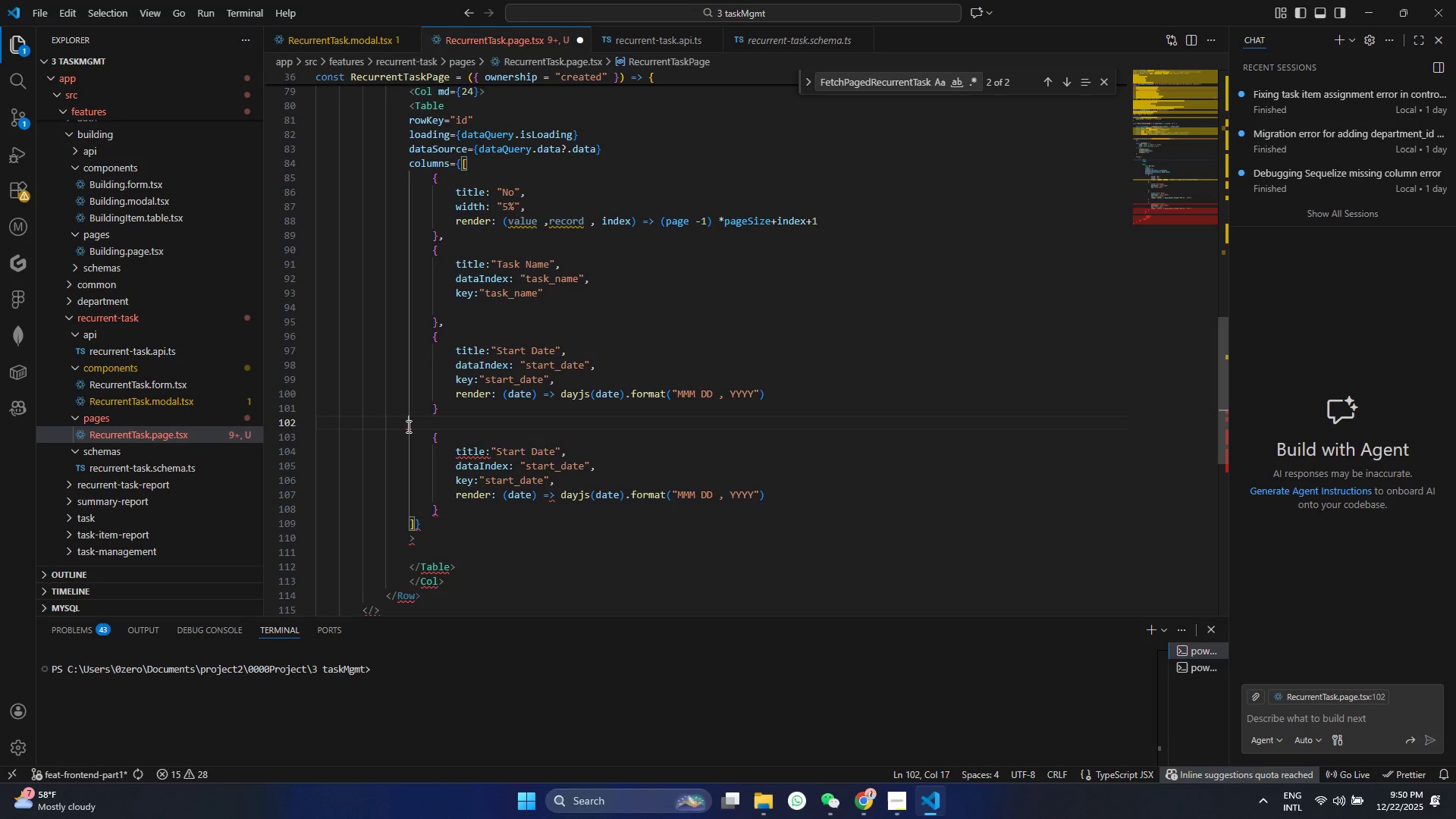 
key(Backspace)
 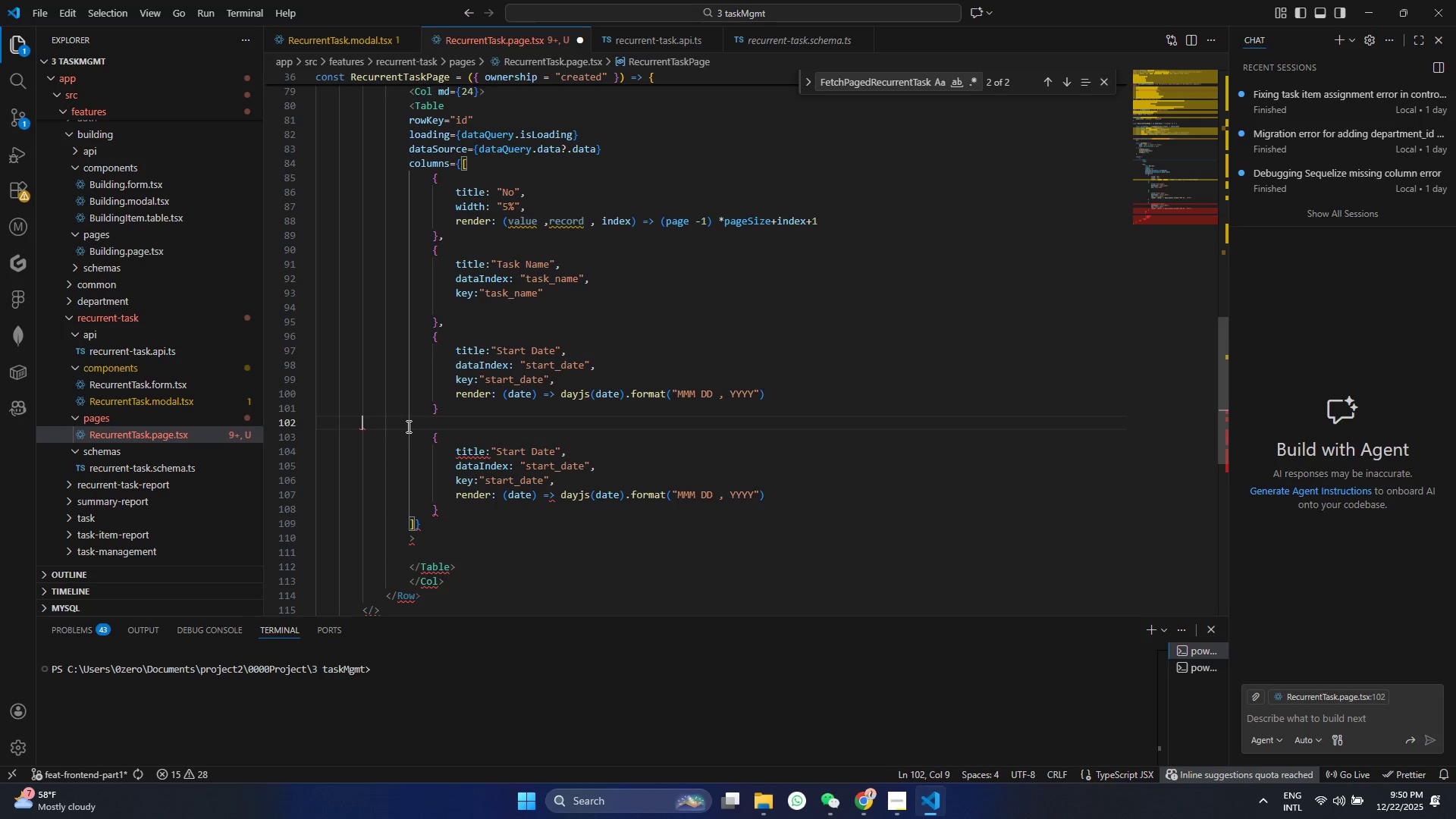 
key(Backspace)
 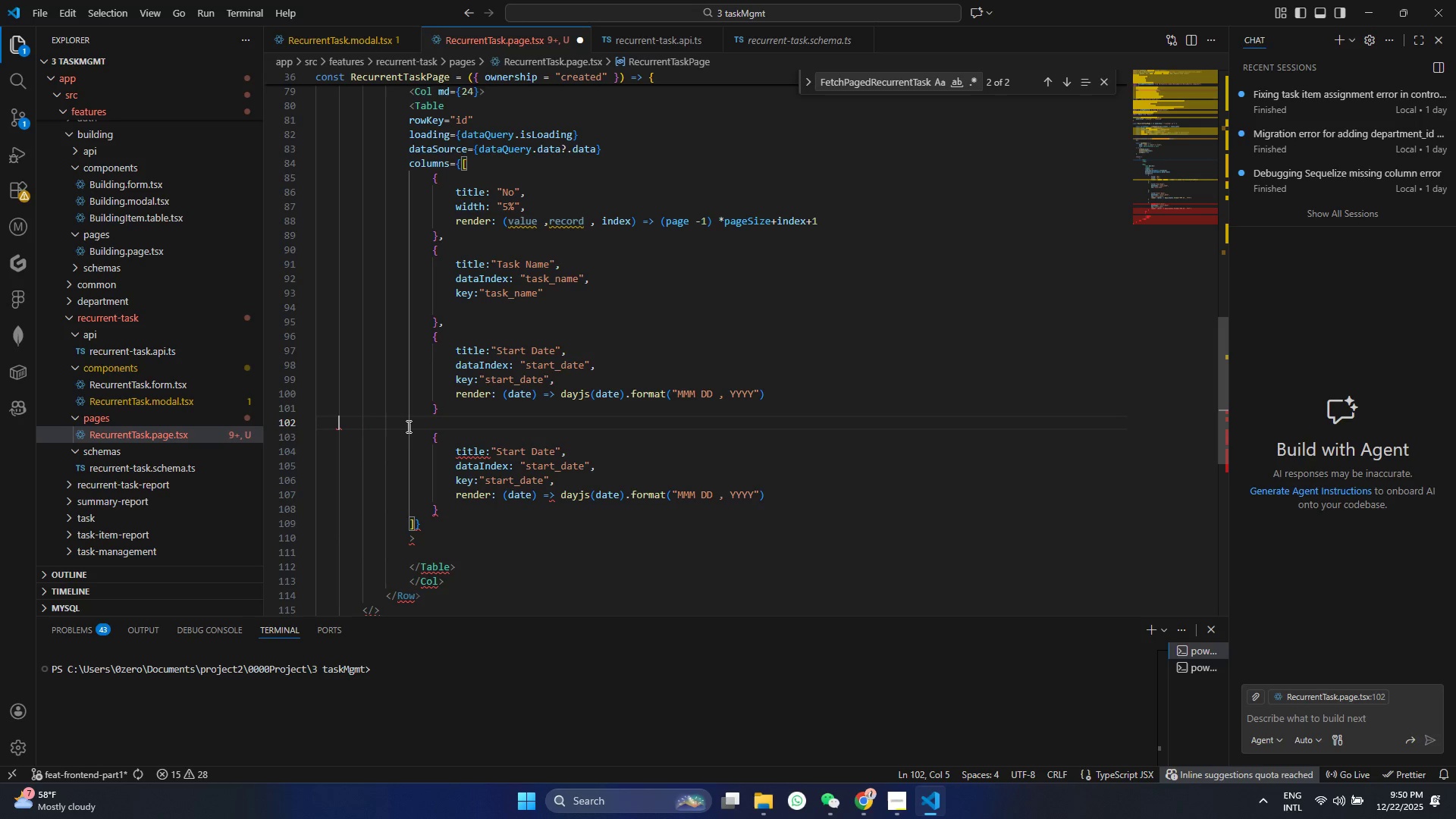 
key(Backspace)
 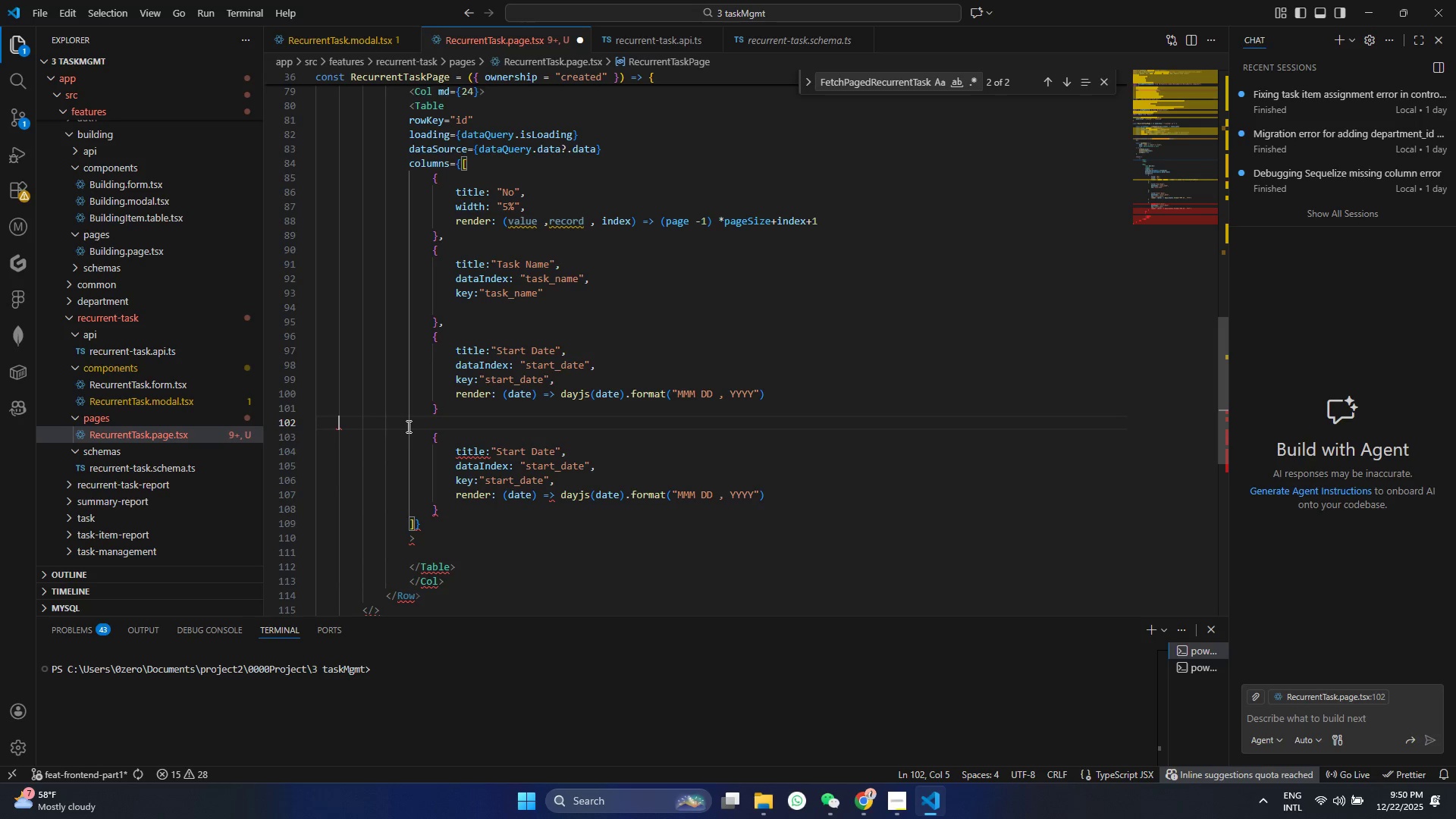 
key(Backspace)
 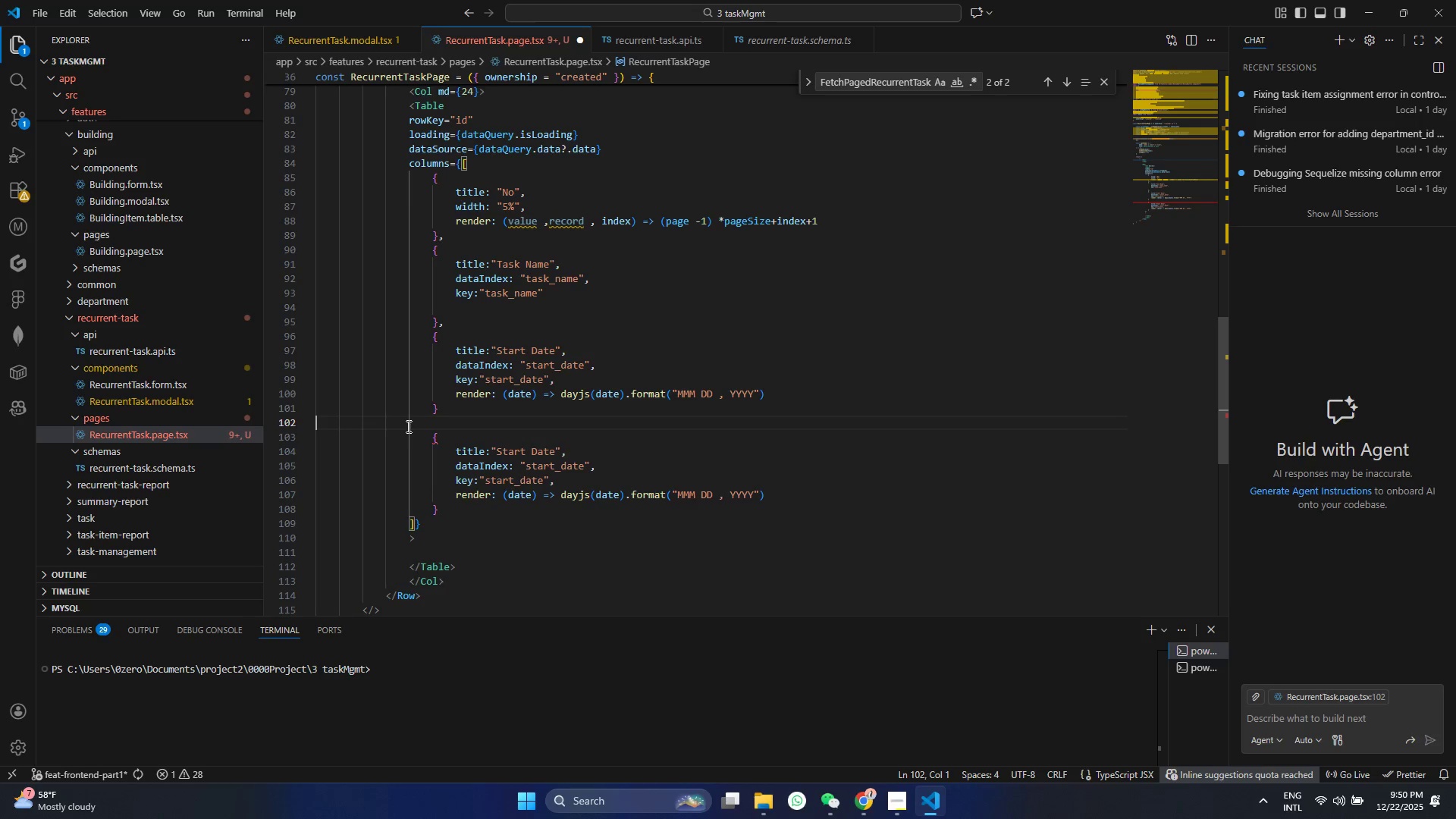 
key(Backspace)
 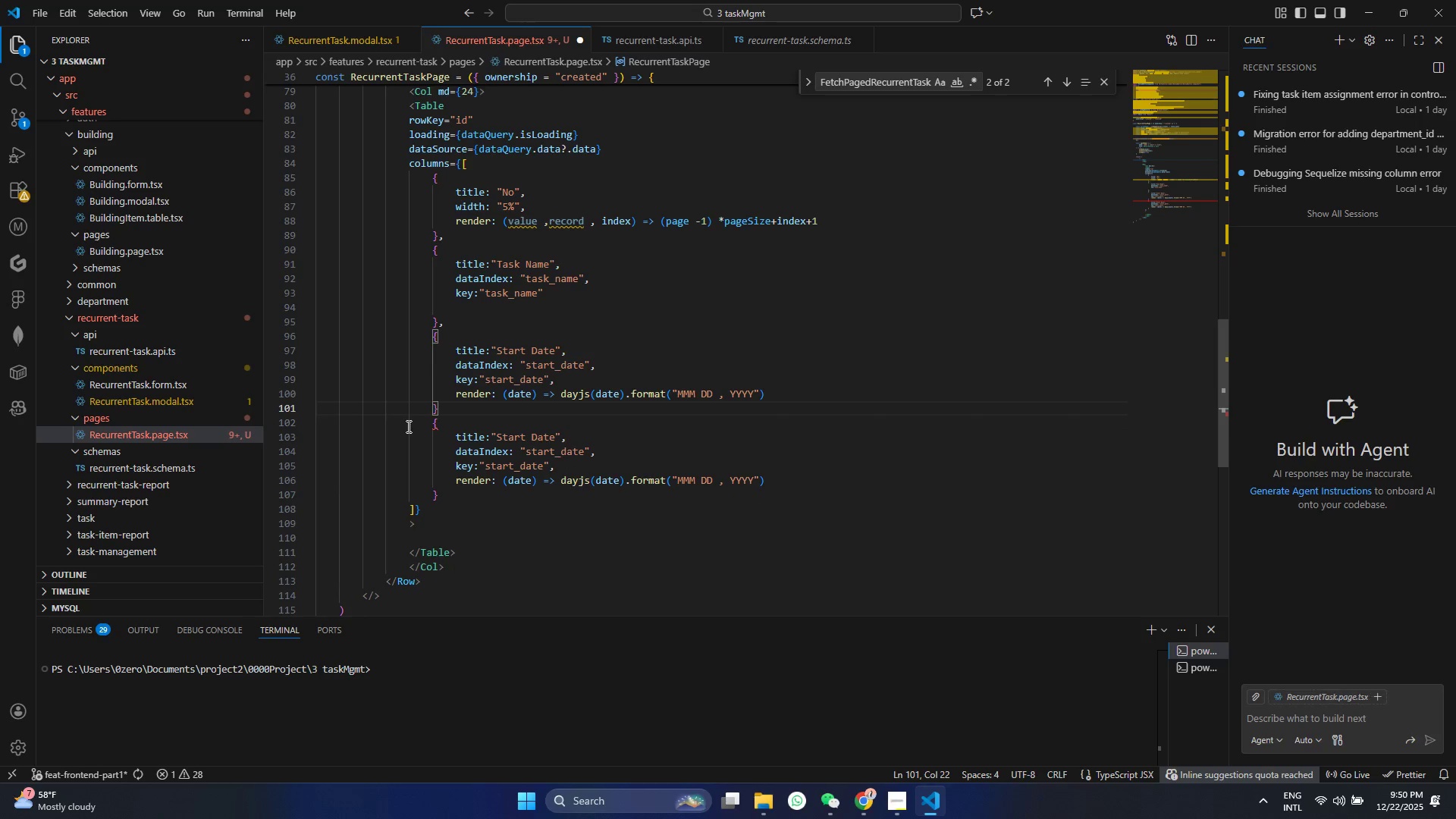 
key(Comma)
 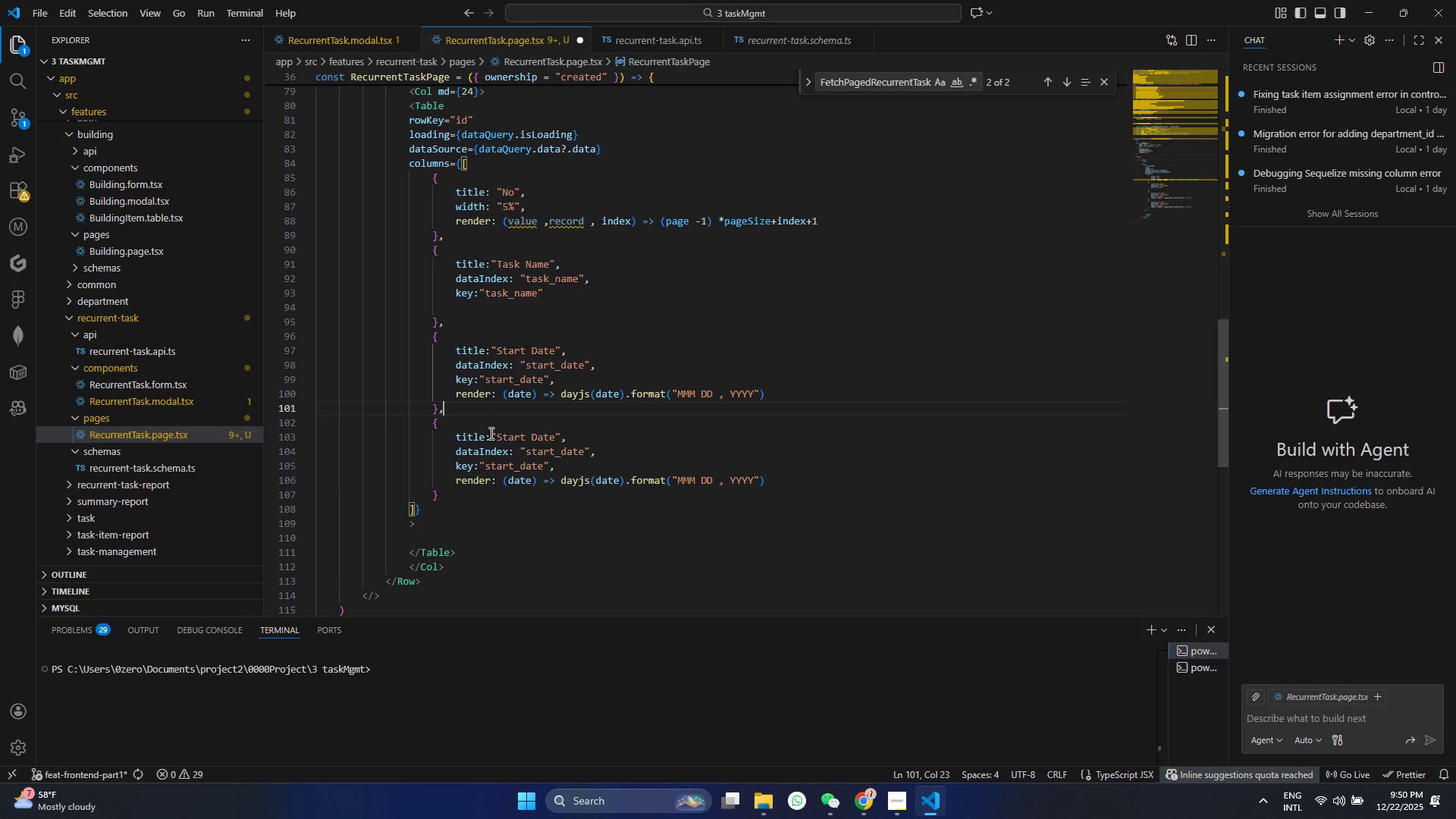 
left_click_drag(start_coordinate=[499, 438], to_coordinate=[554, 436])
 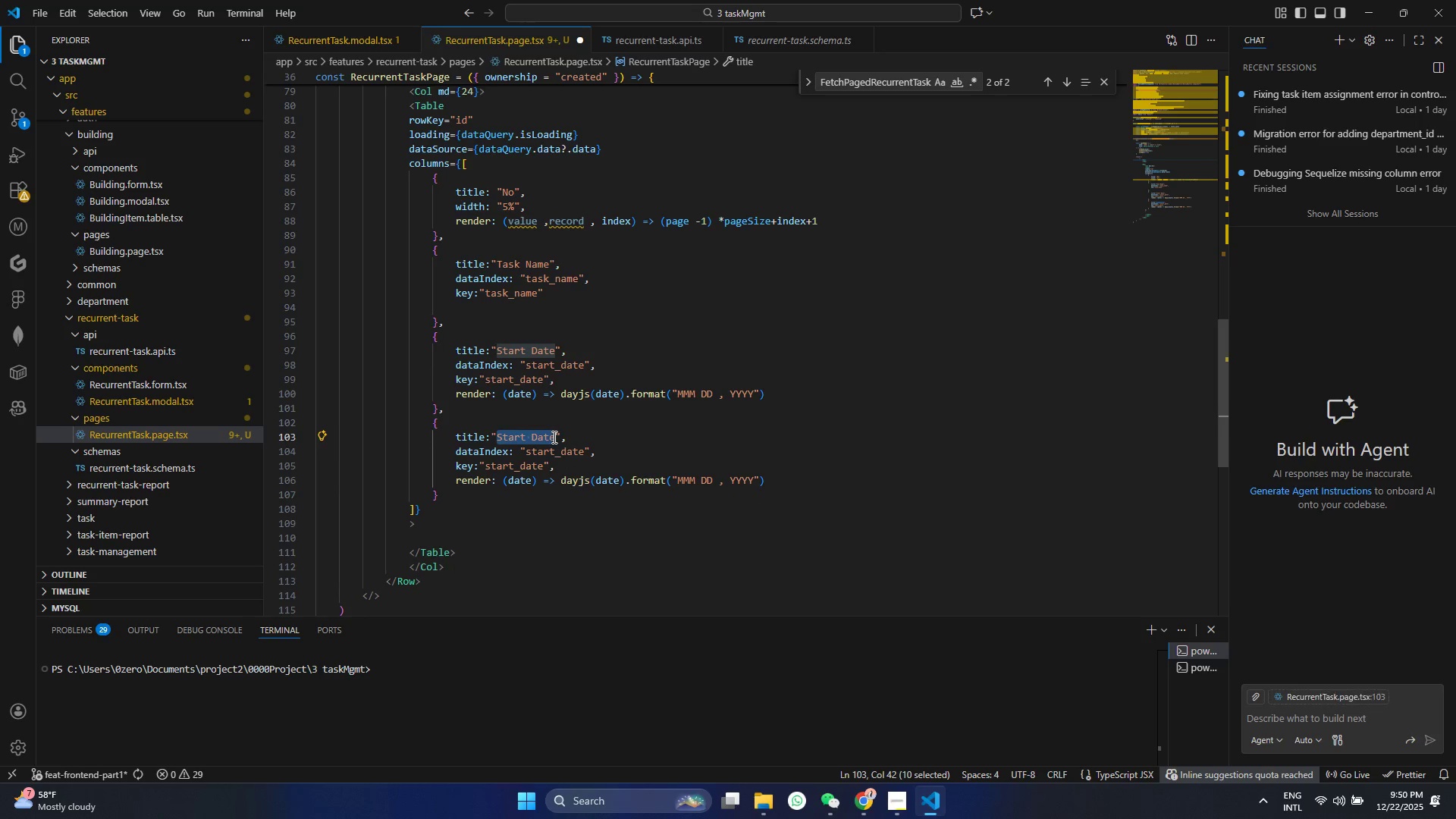 
key(Backspace)
type(REcurrence)
 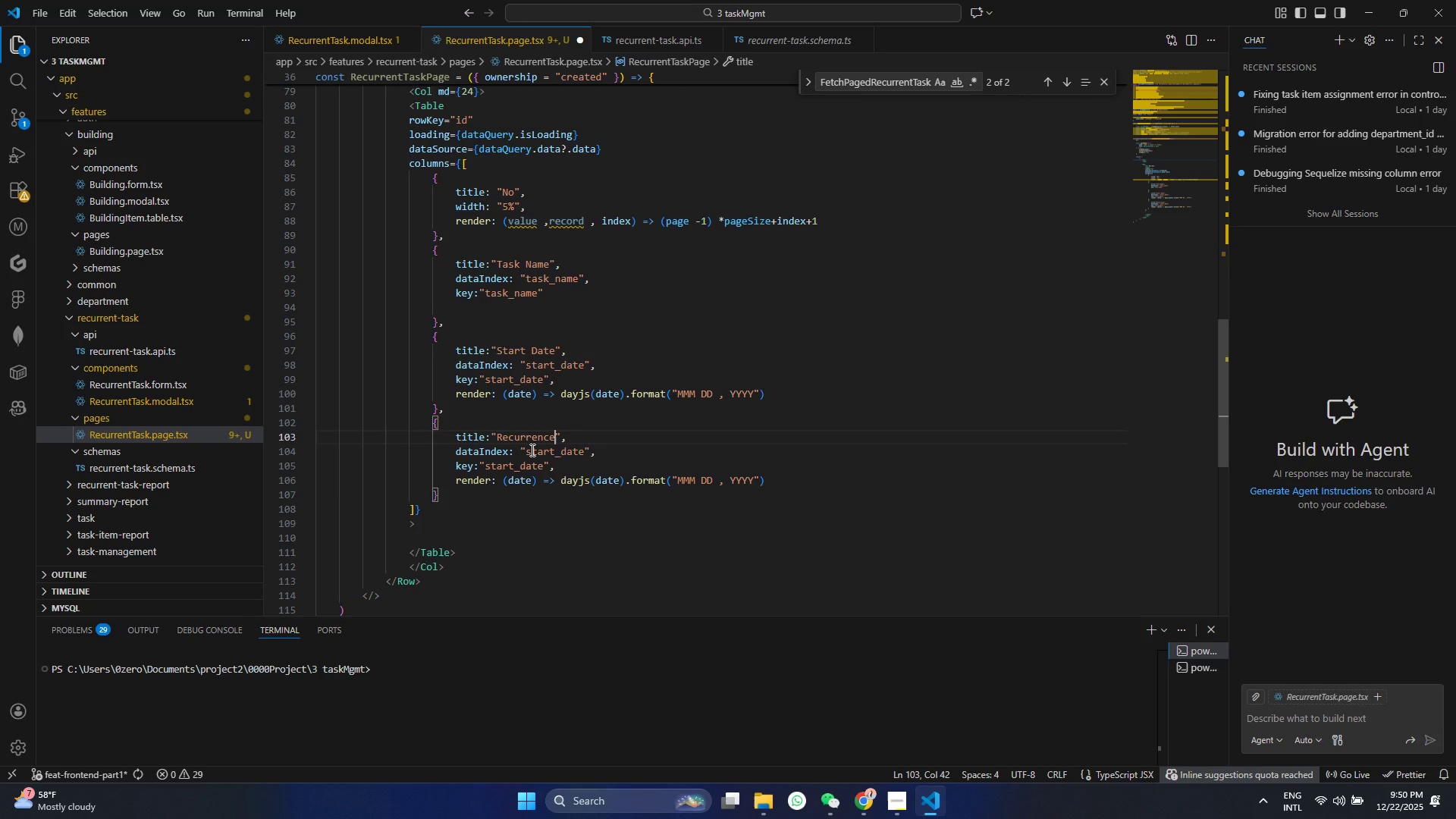 
left_click([531, 450])
 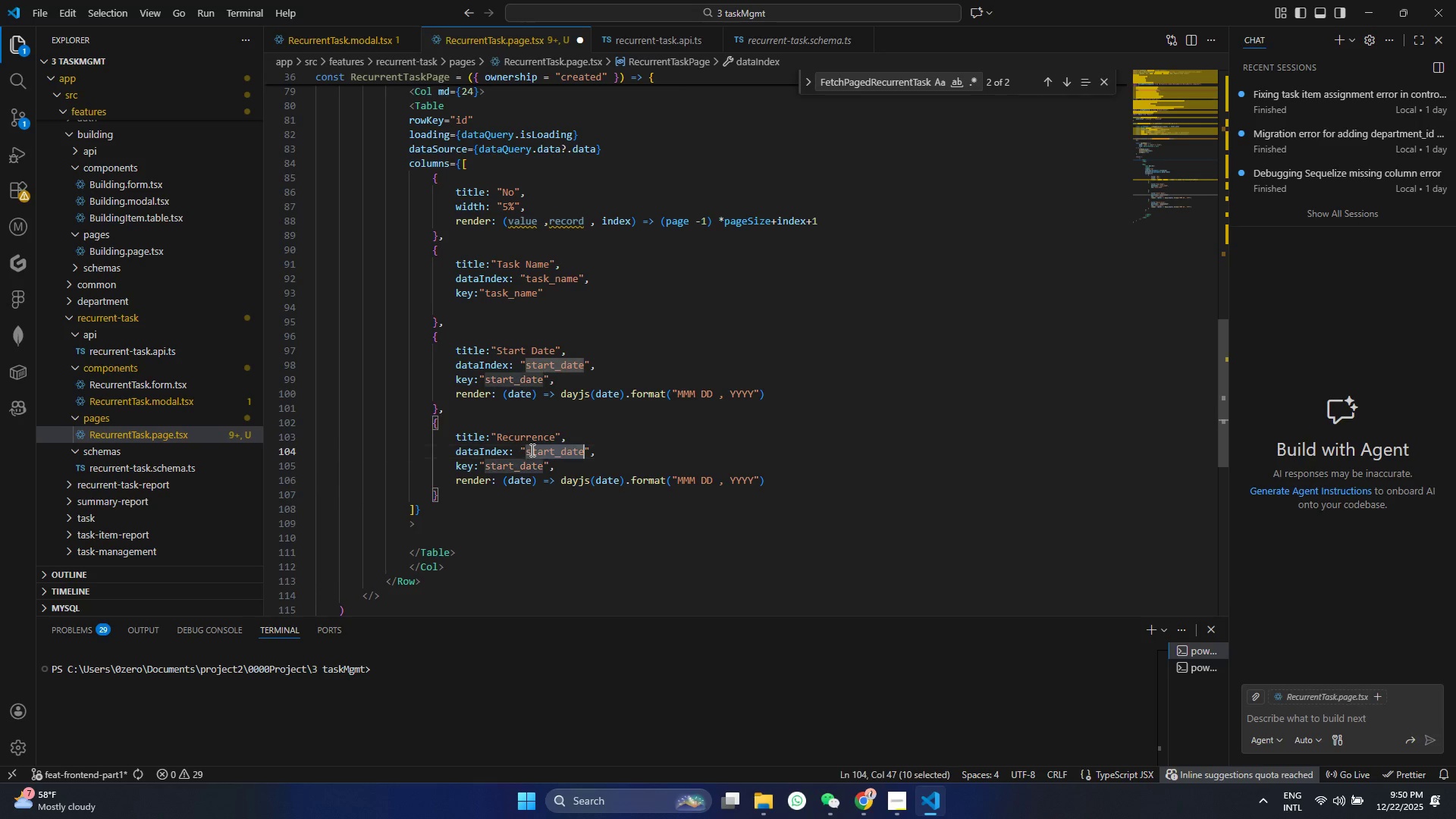 
left_click_drag(start_coordinate=[531, 450], to_coordinate=[545, 455])
 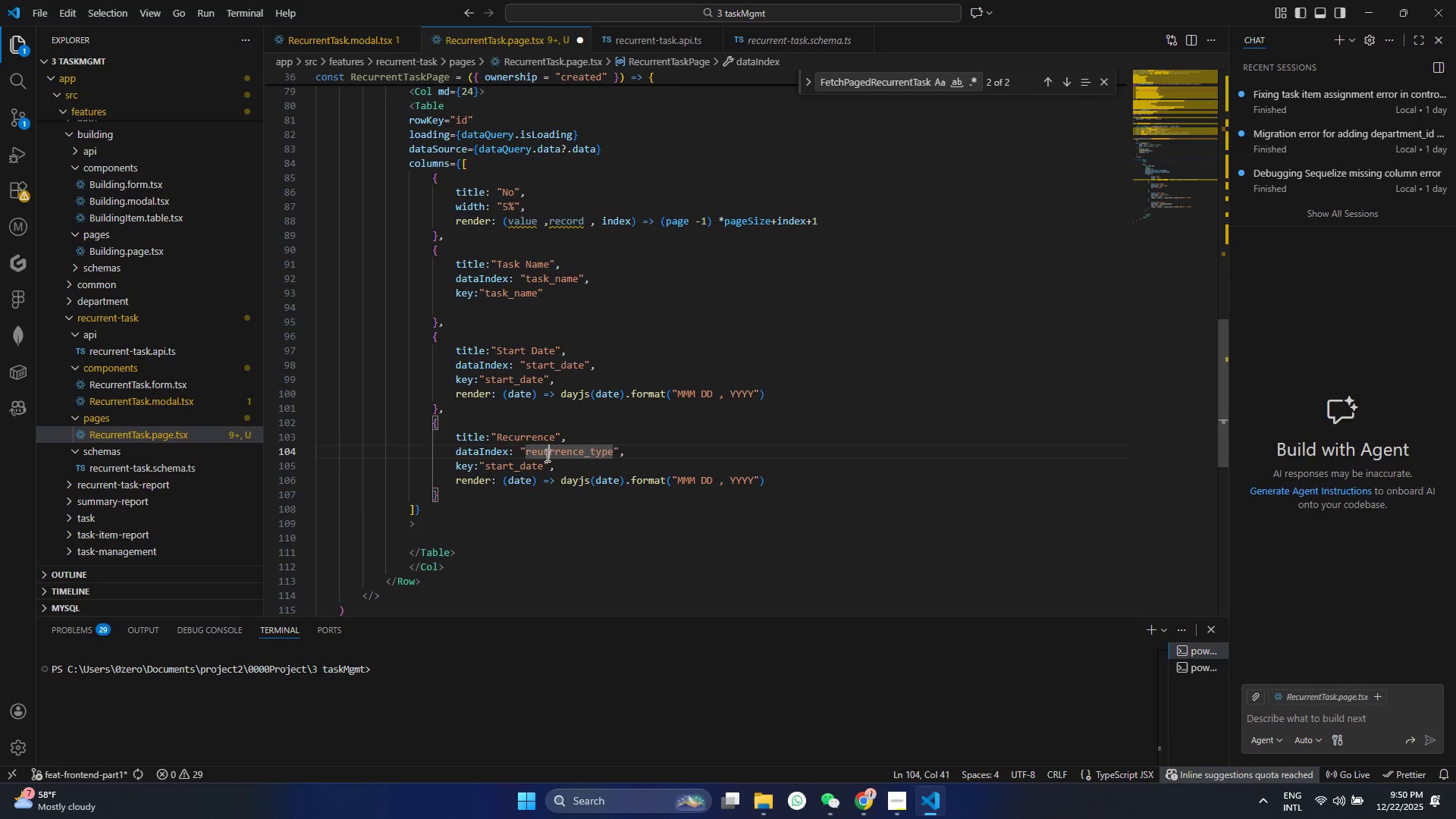 
type(reucrrence_type)
 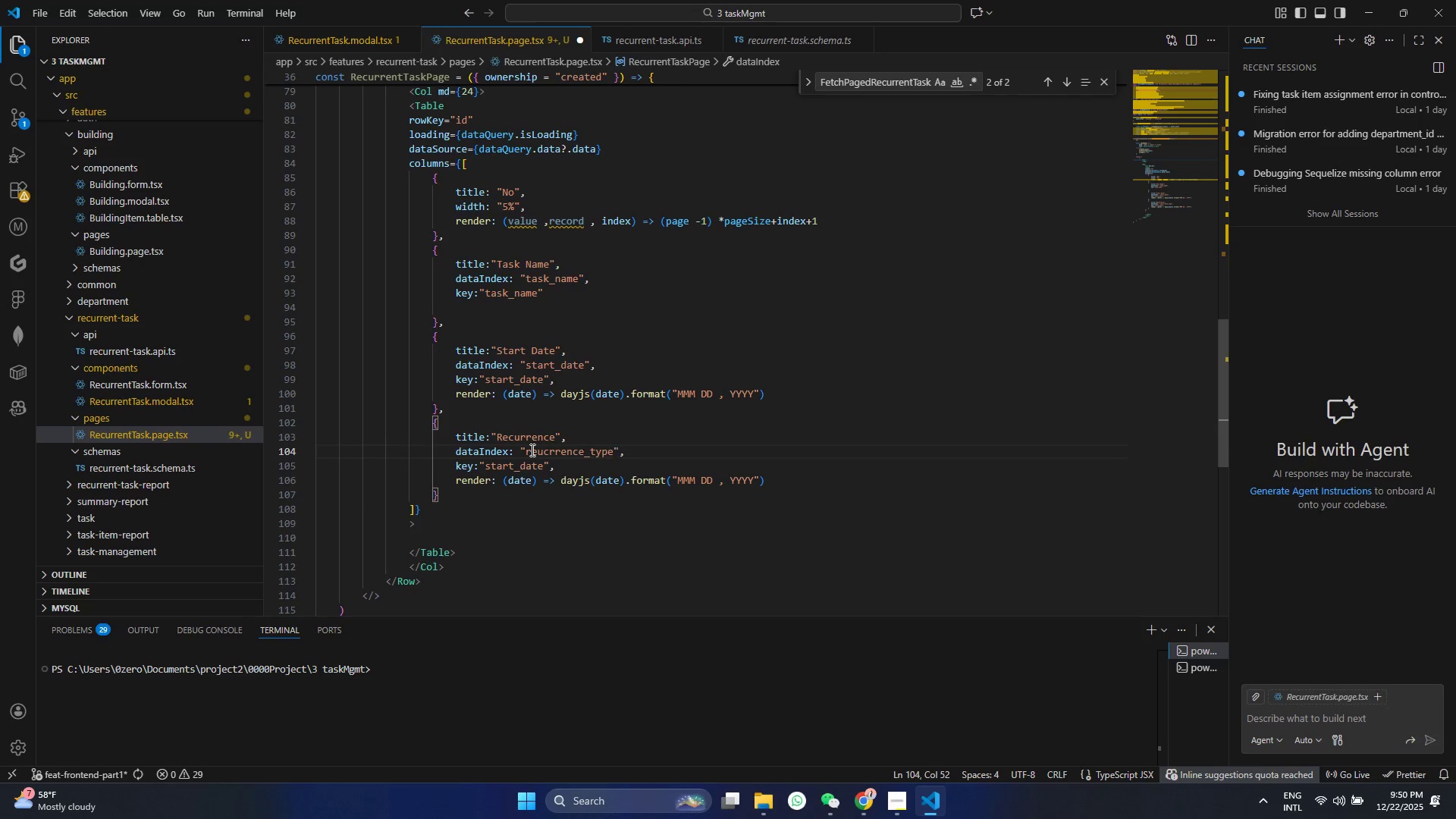 
left_click([545, 455])
 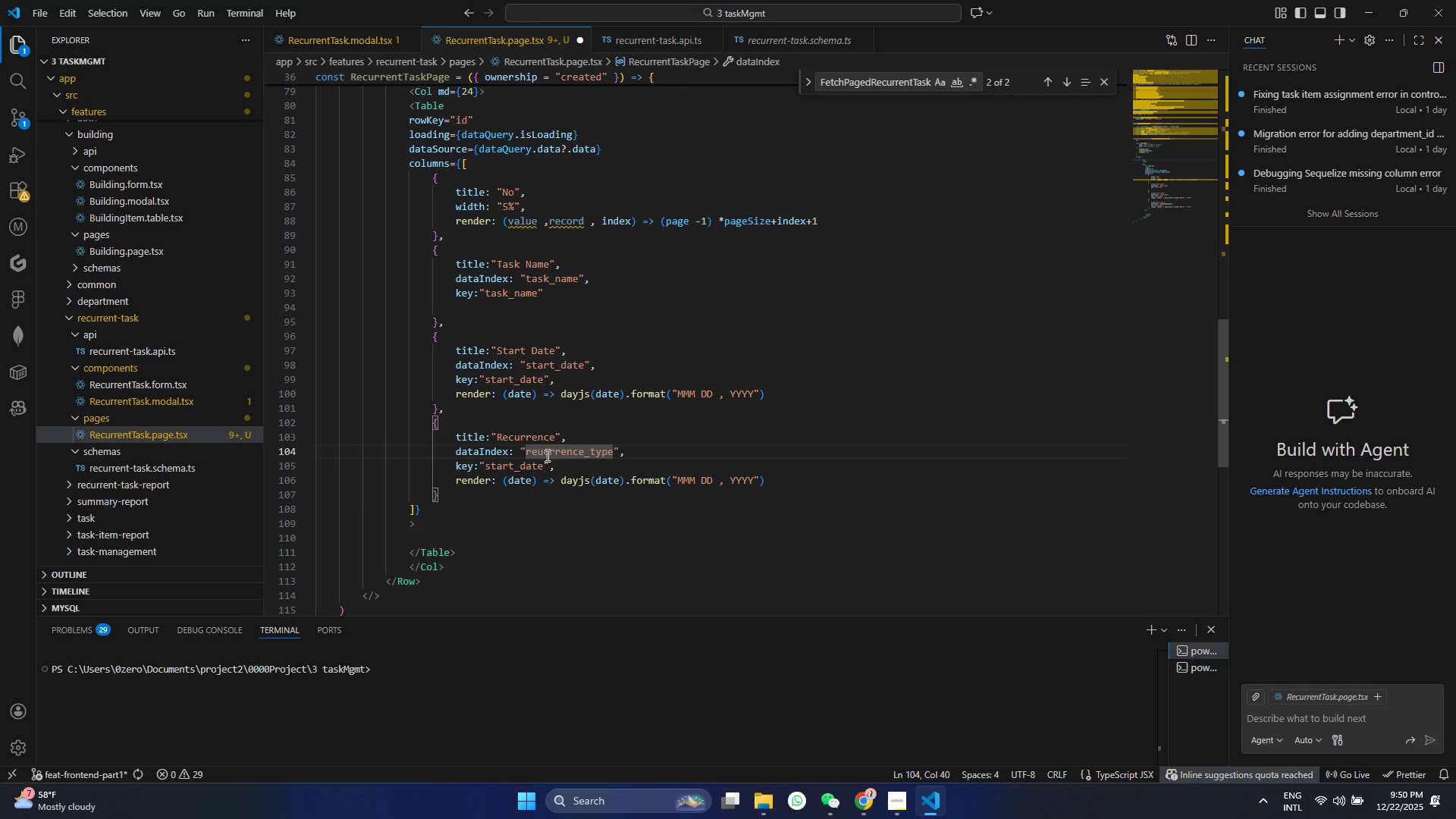 
key(ArrowRight)
 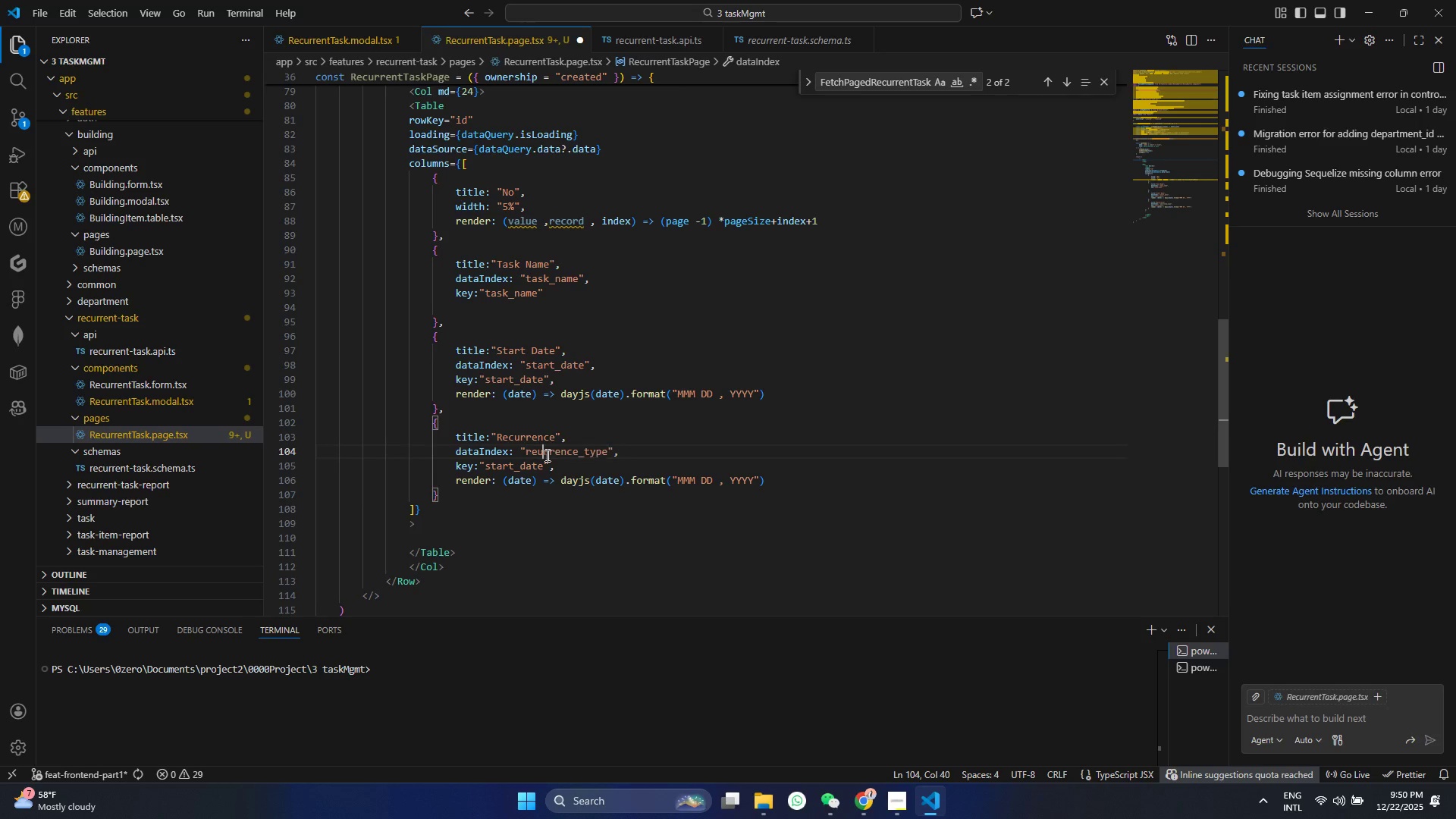 
key(Backspace)
key(Backspace)
type(cu)
 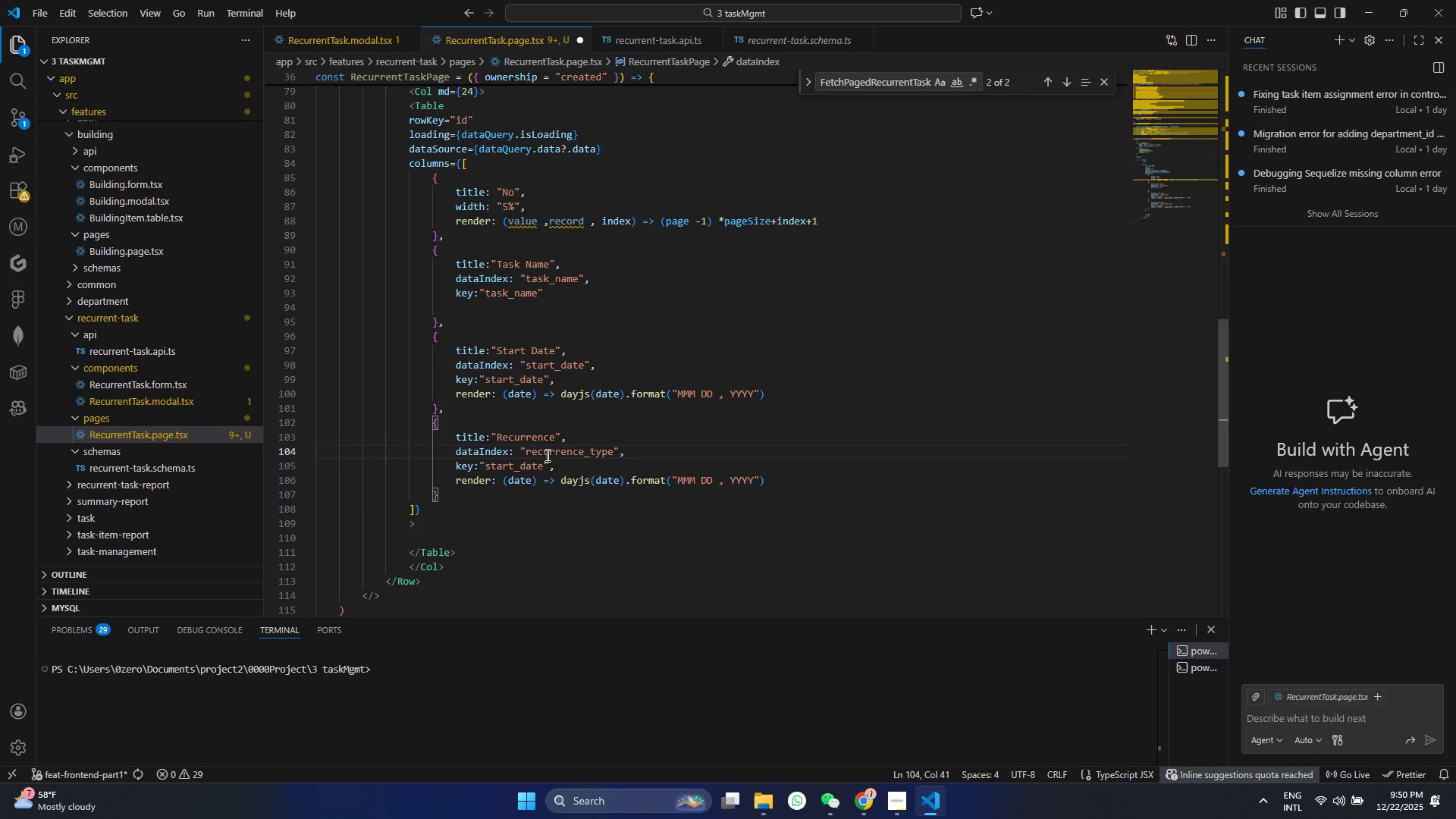 
mouse_move([714, 455])
 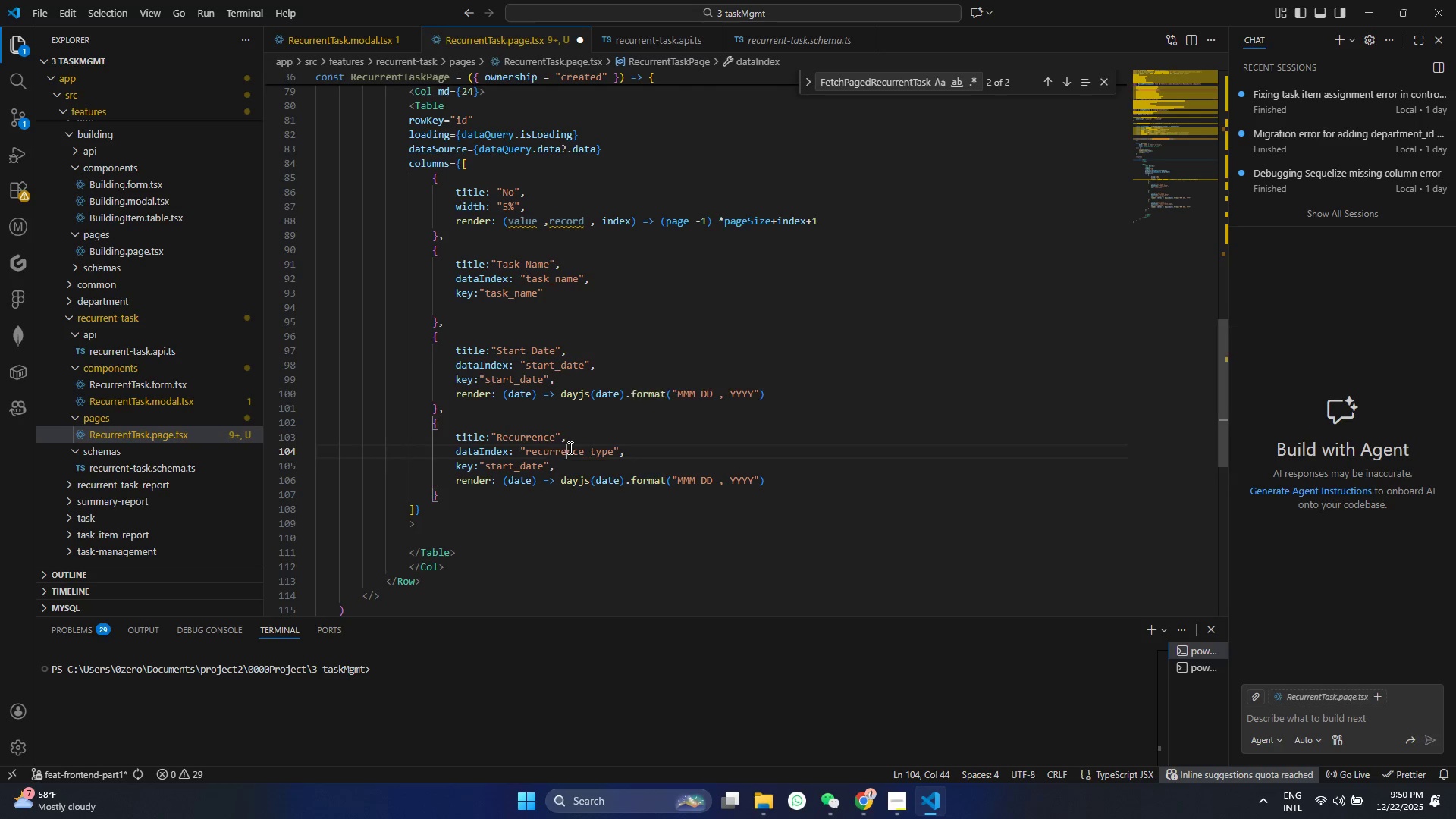 
double_click([569, 447])
 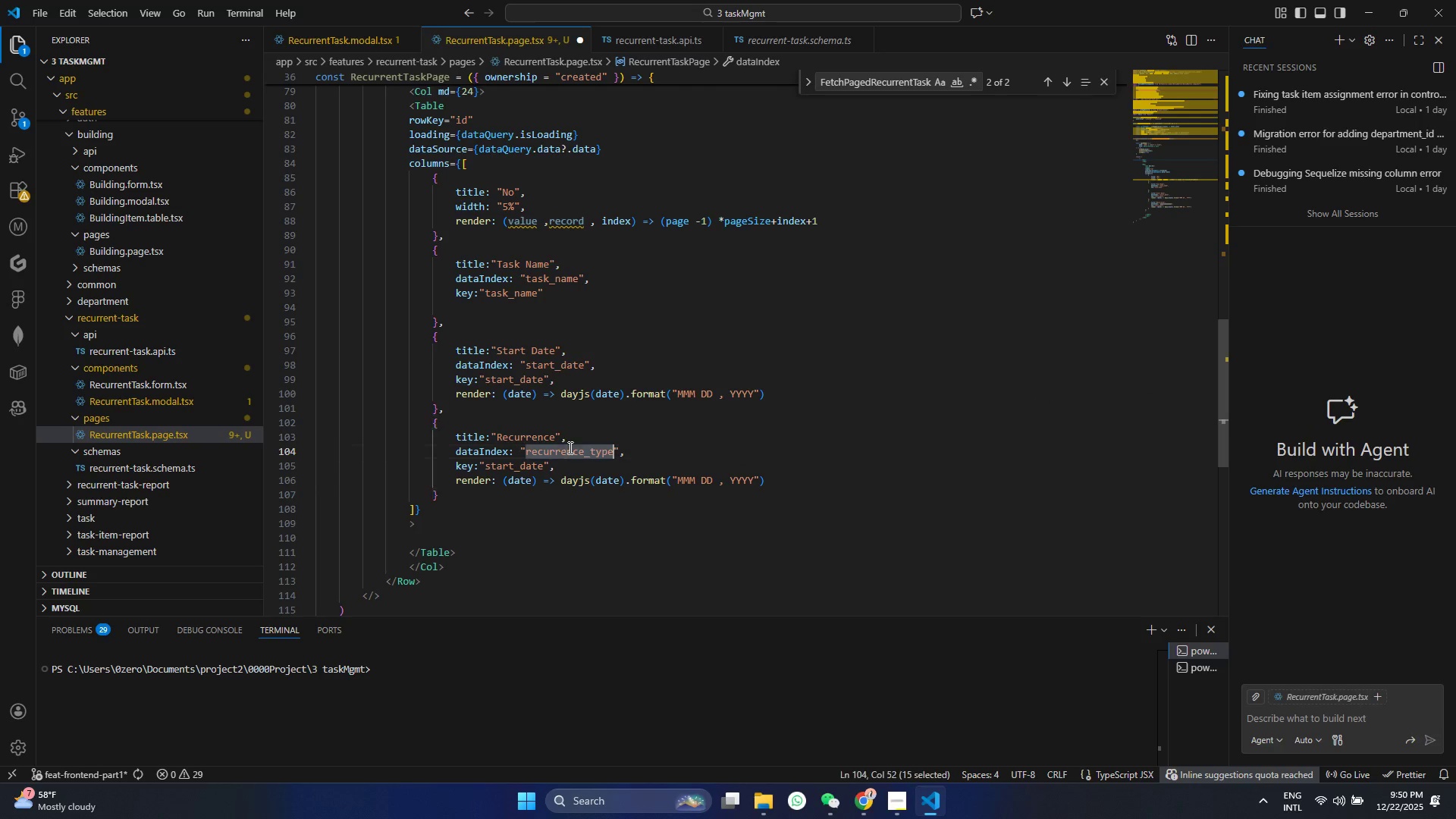 
key(Control+ControlLeft)
 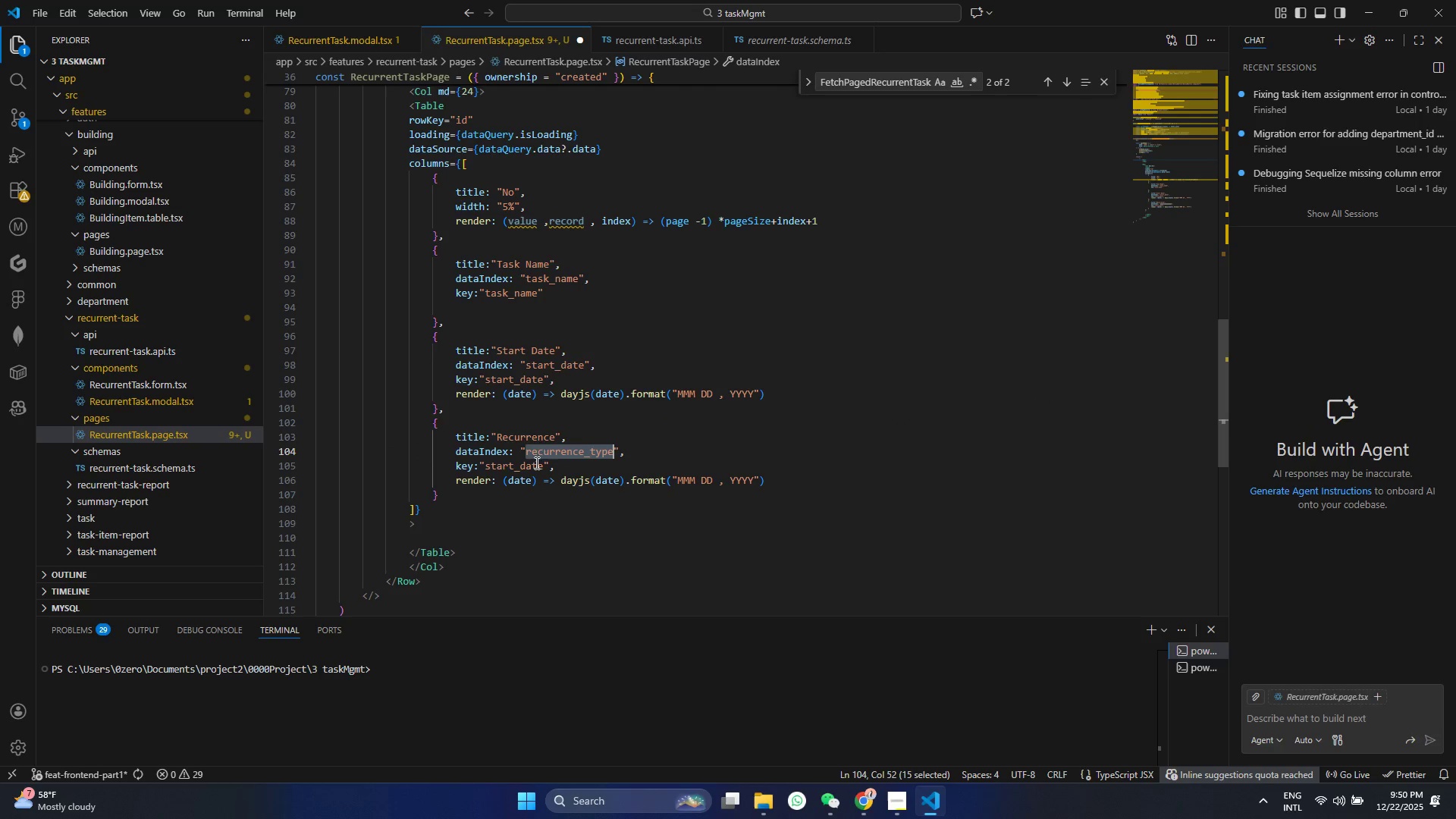 
key(C)
 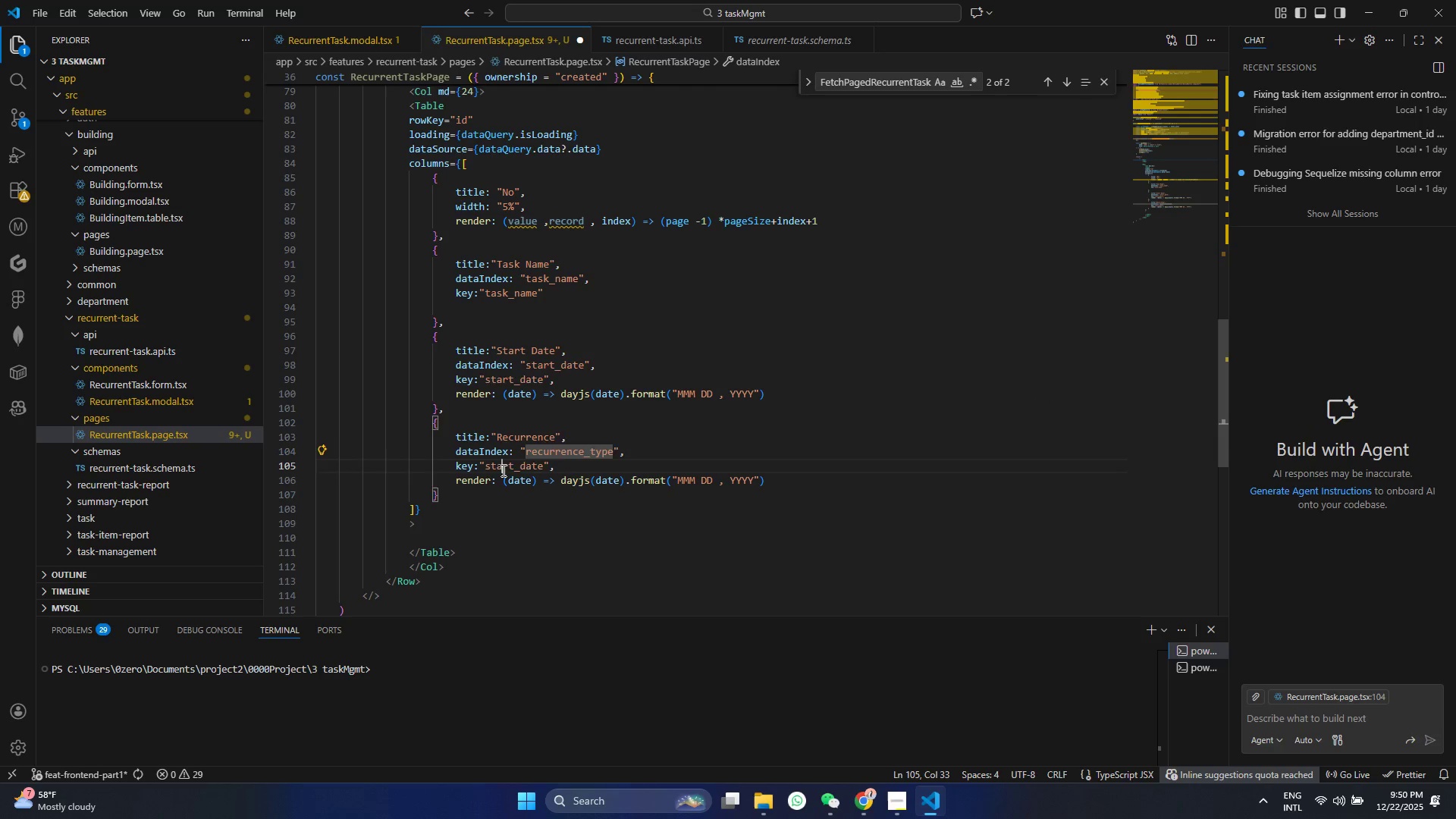 
double_click([502, 470])
 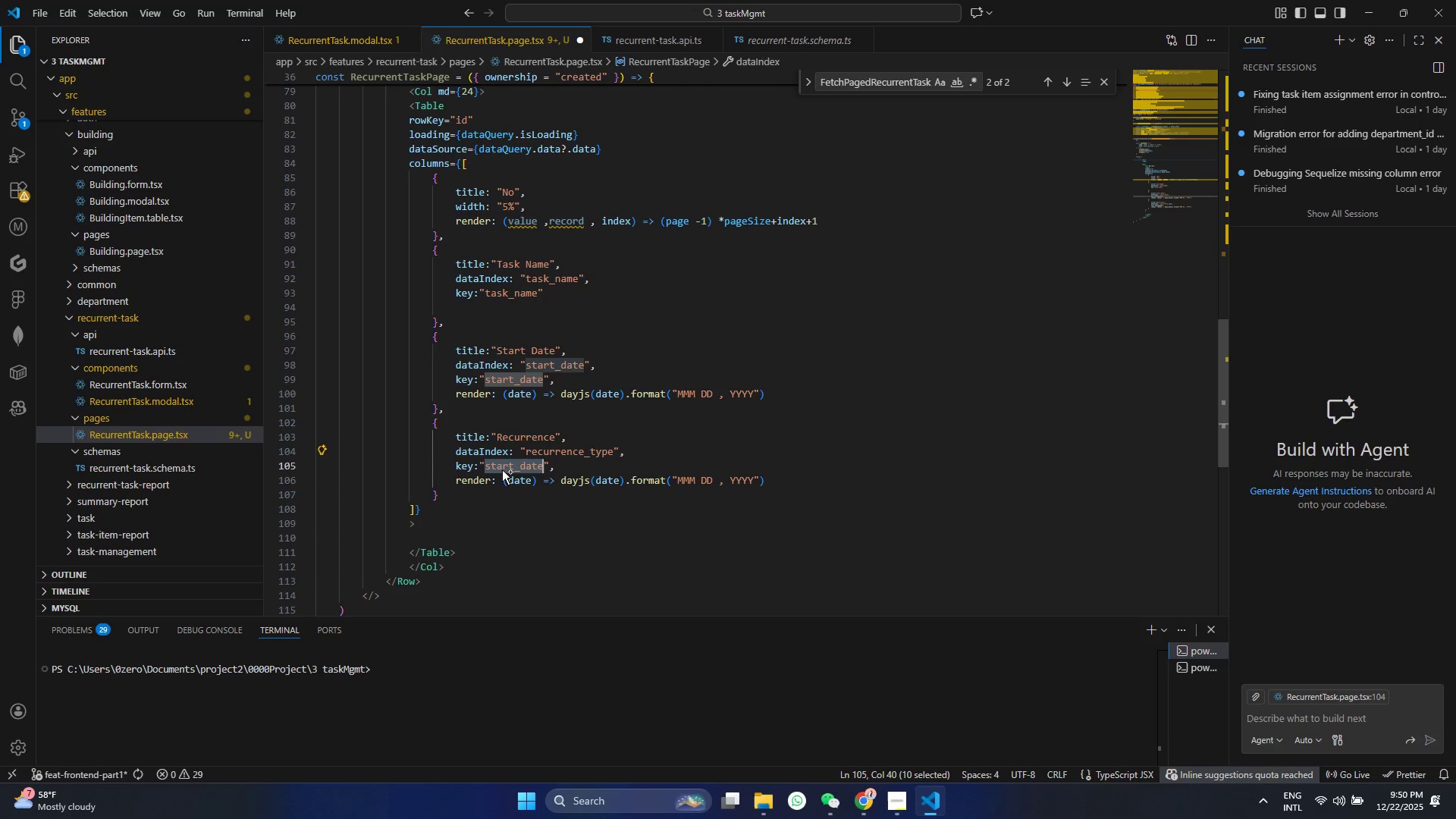 
key(Control+V)
 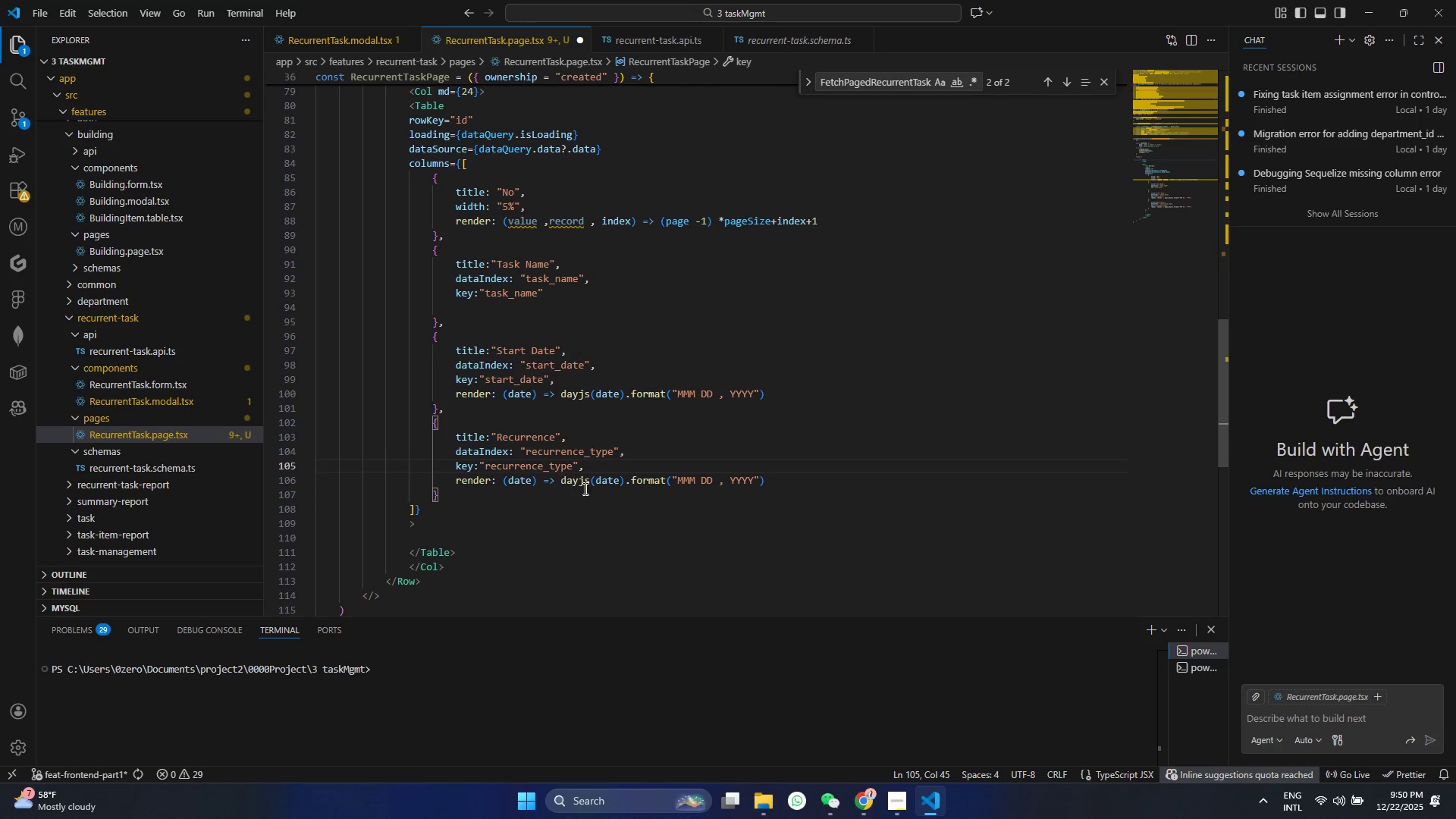 
left_click([551, 500])
 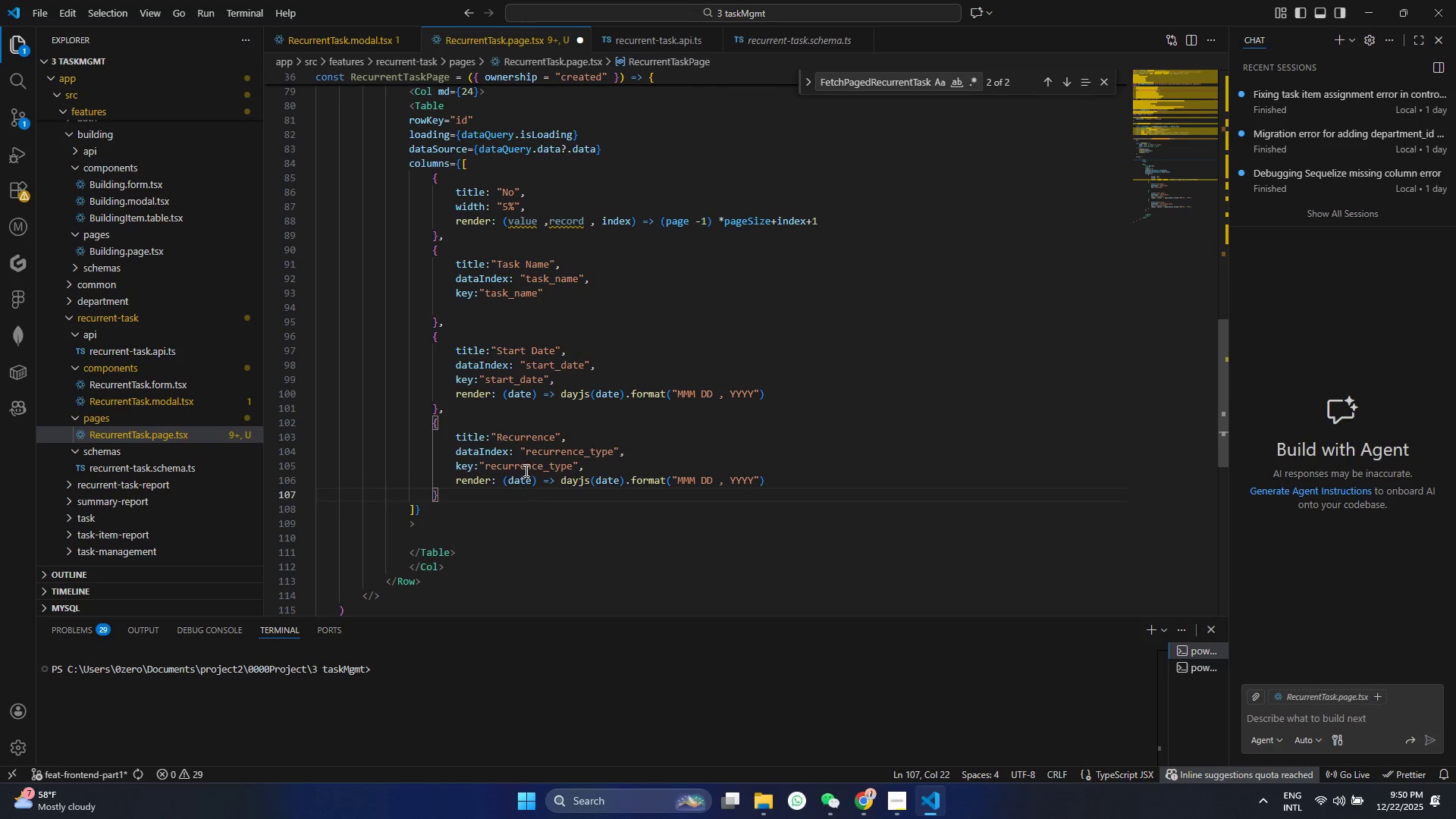 
double_click([525, 470])
 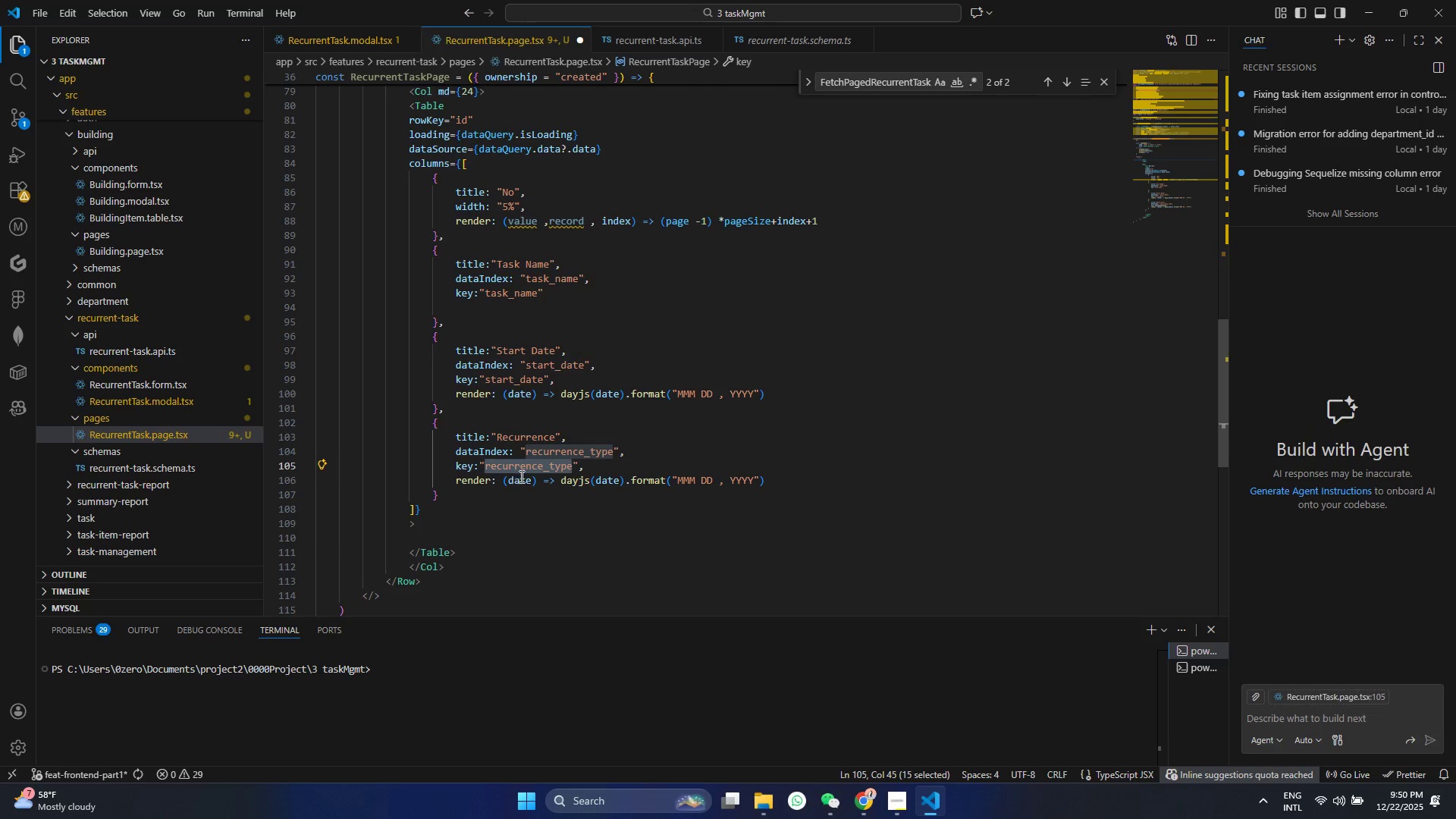 
double_click([521, 476])
 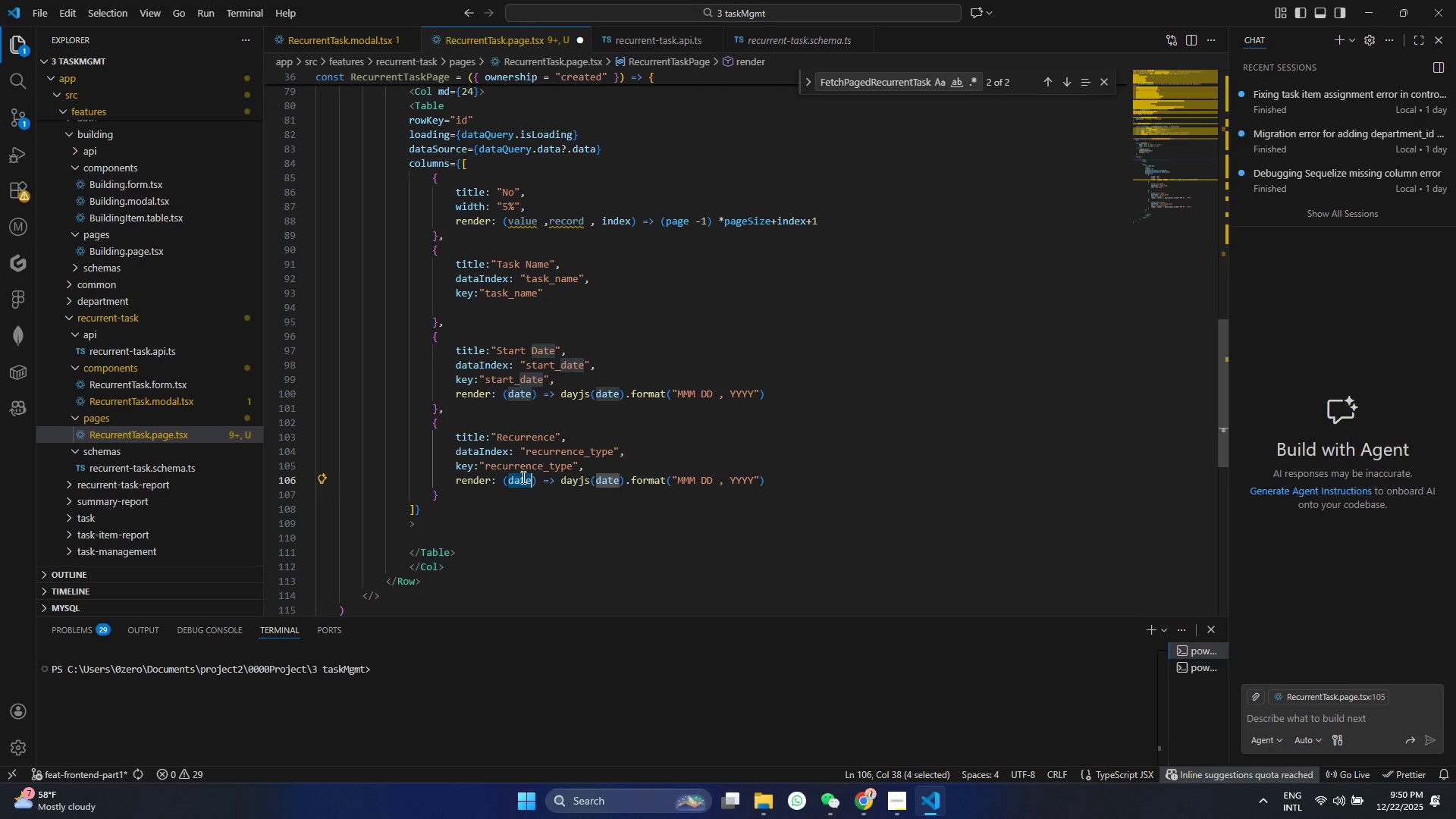 
type(tyoe)
key(Backspace)
key(Backspace)
type(pe)
 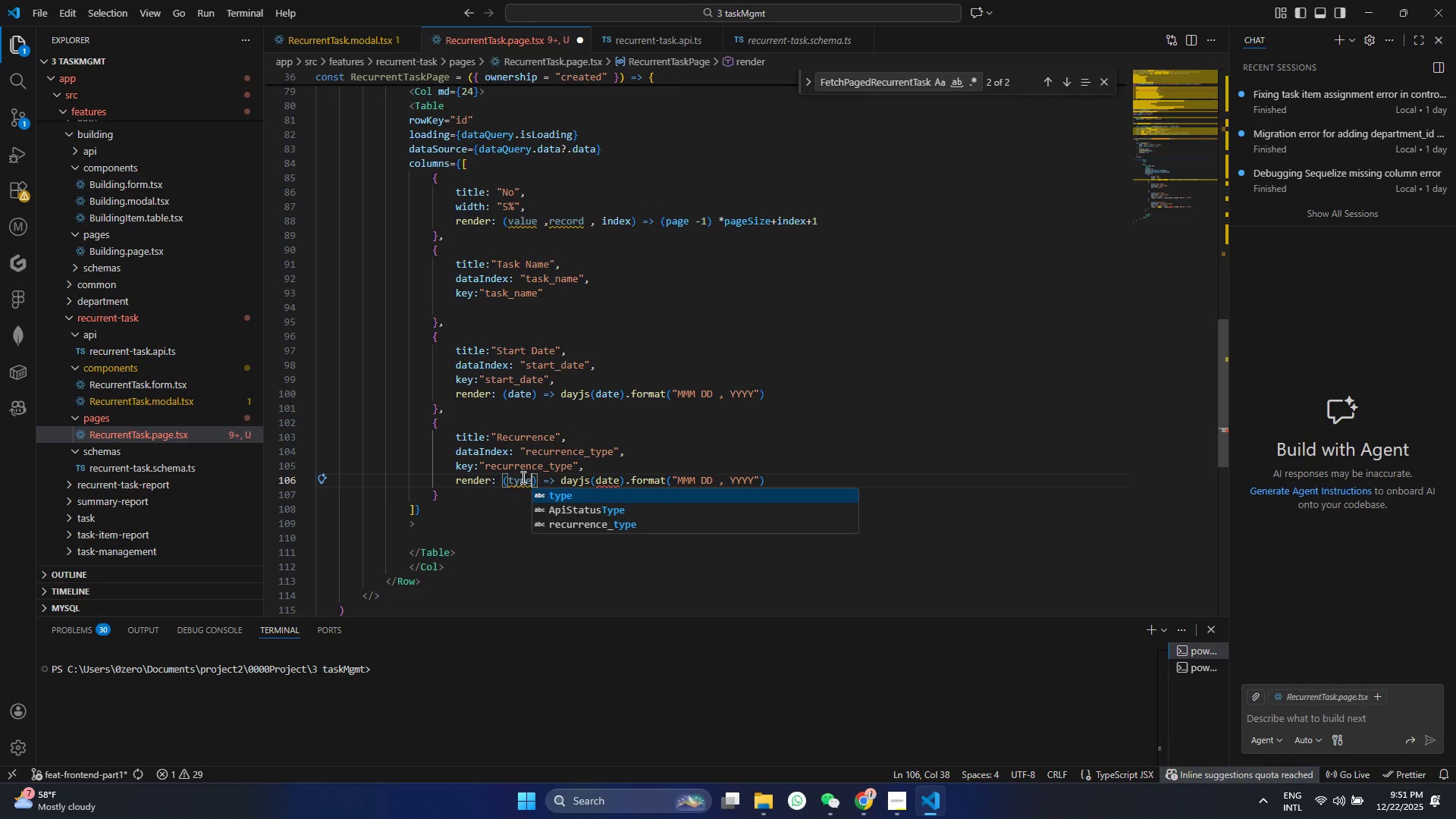 
key(Enter)
 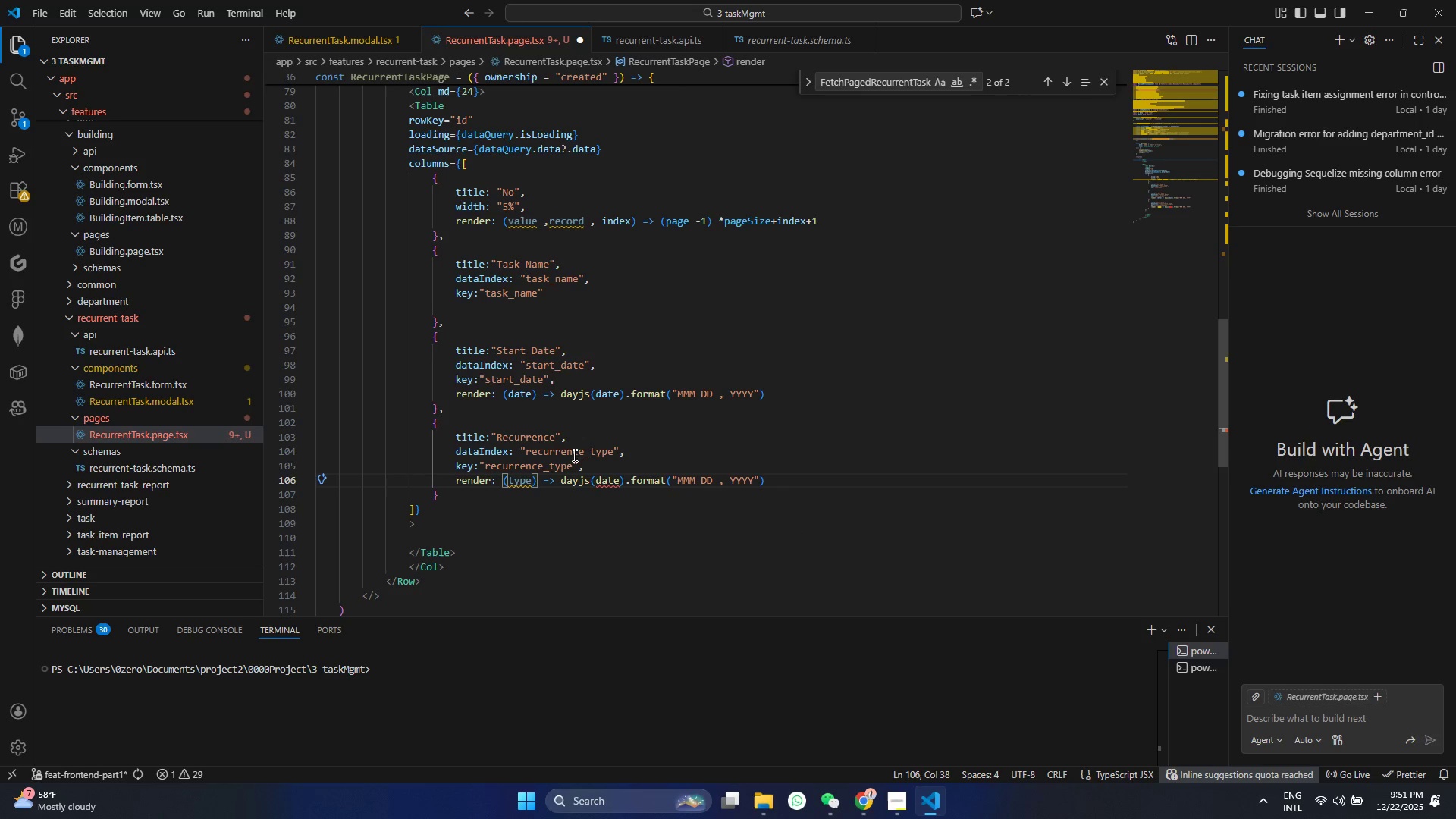 
left_click_drag(start_coordinate=[558, 480], to_coordinate=[767, 482])
 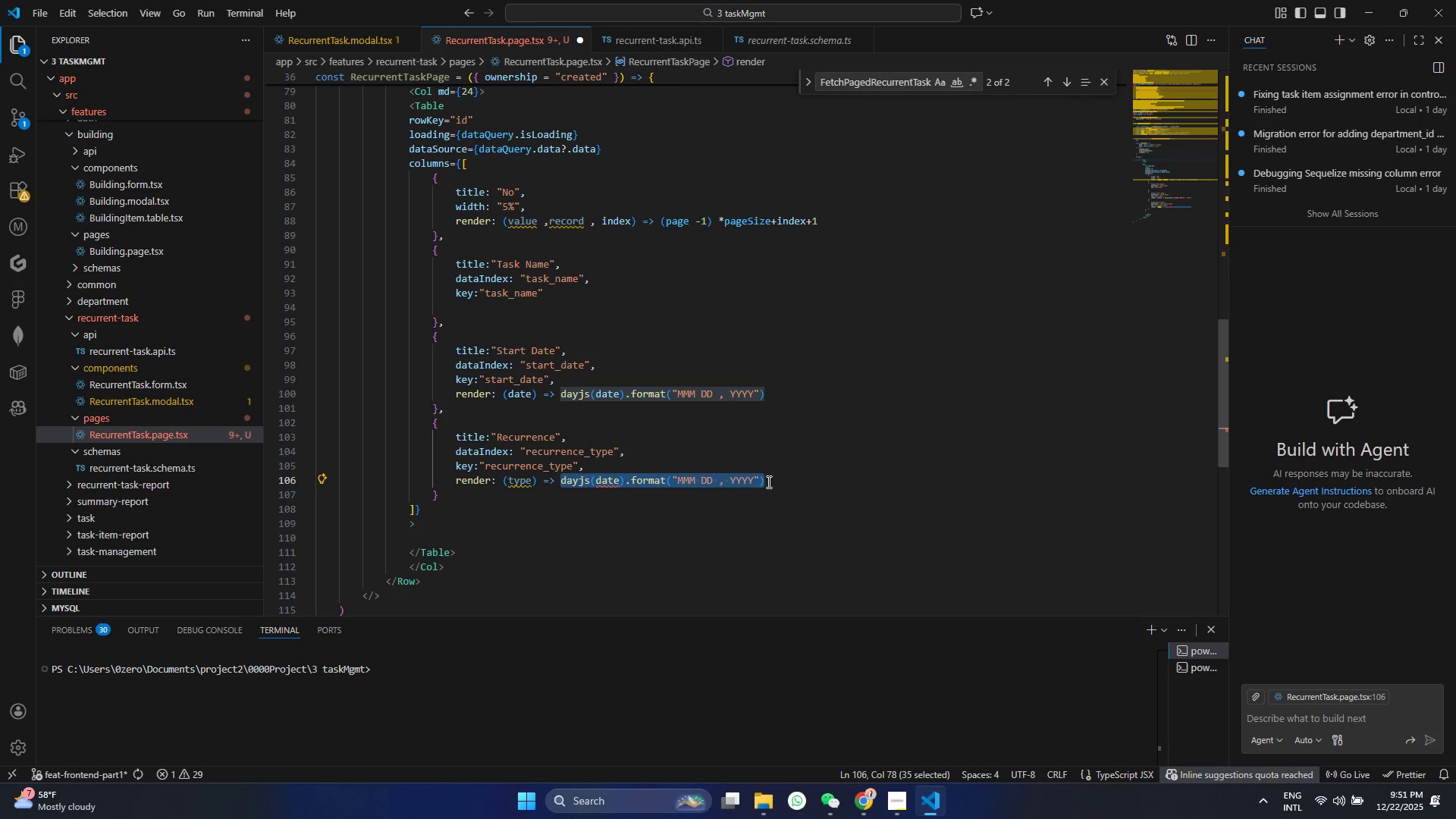 
key(Backspace)
type(recurrent)
key(Backspace)
 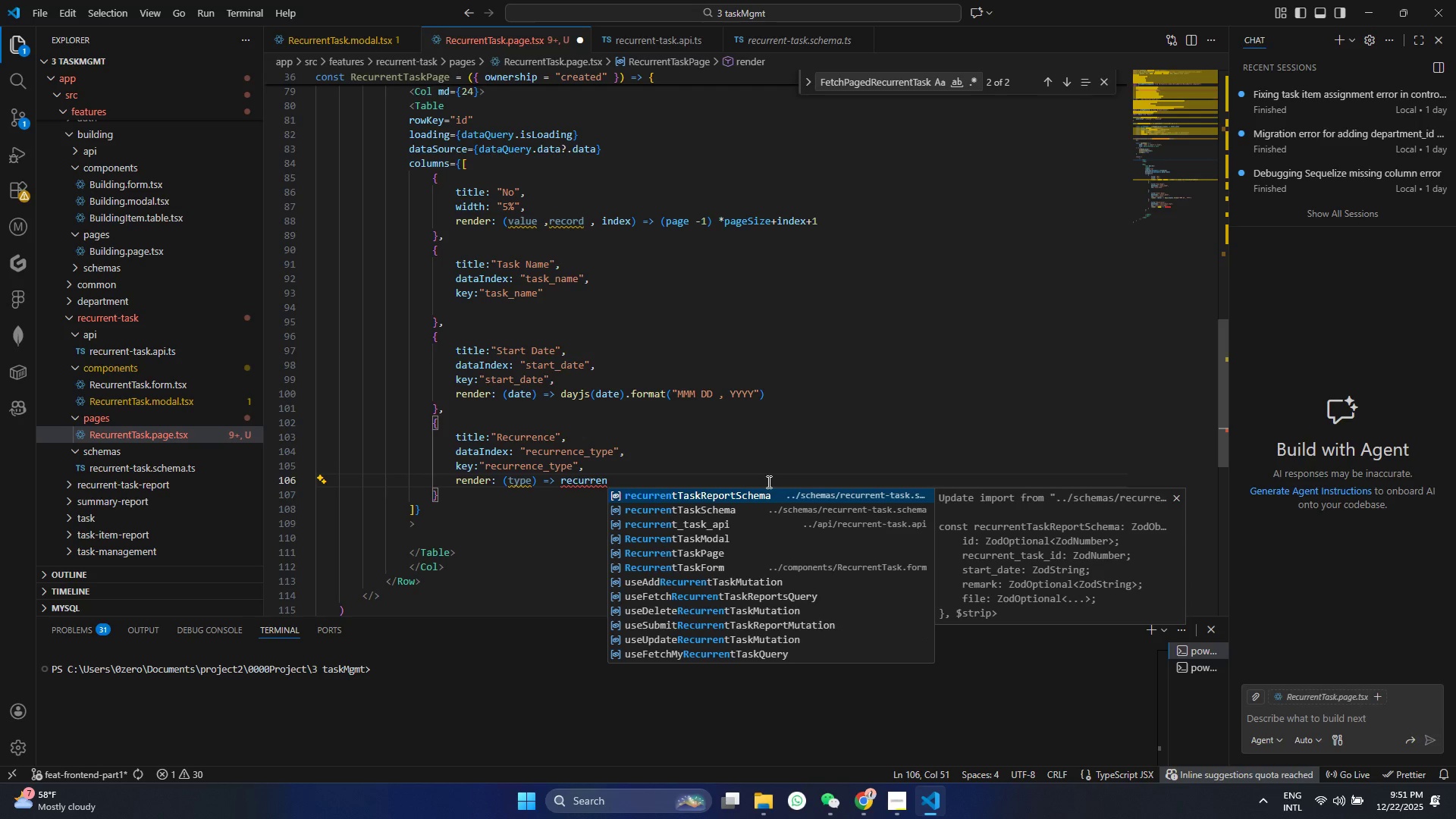 
type(ceTYpeAbe[type)
 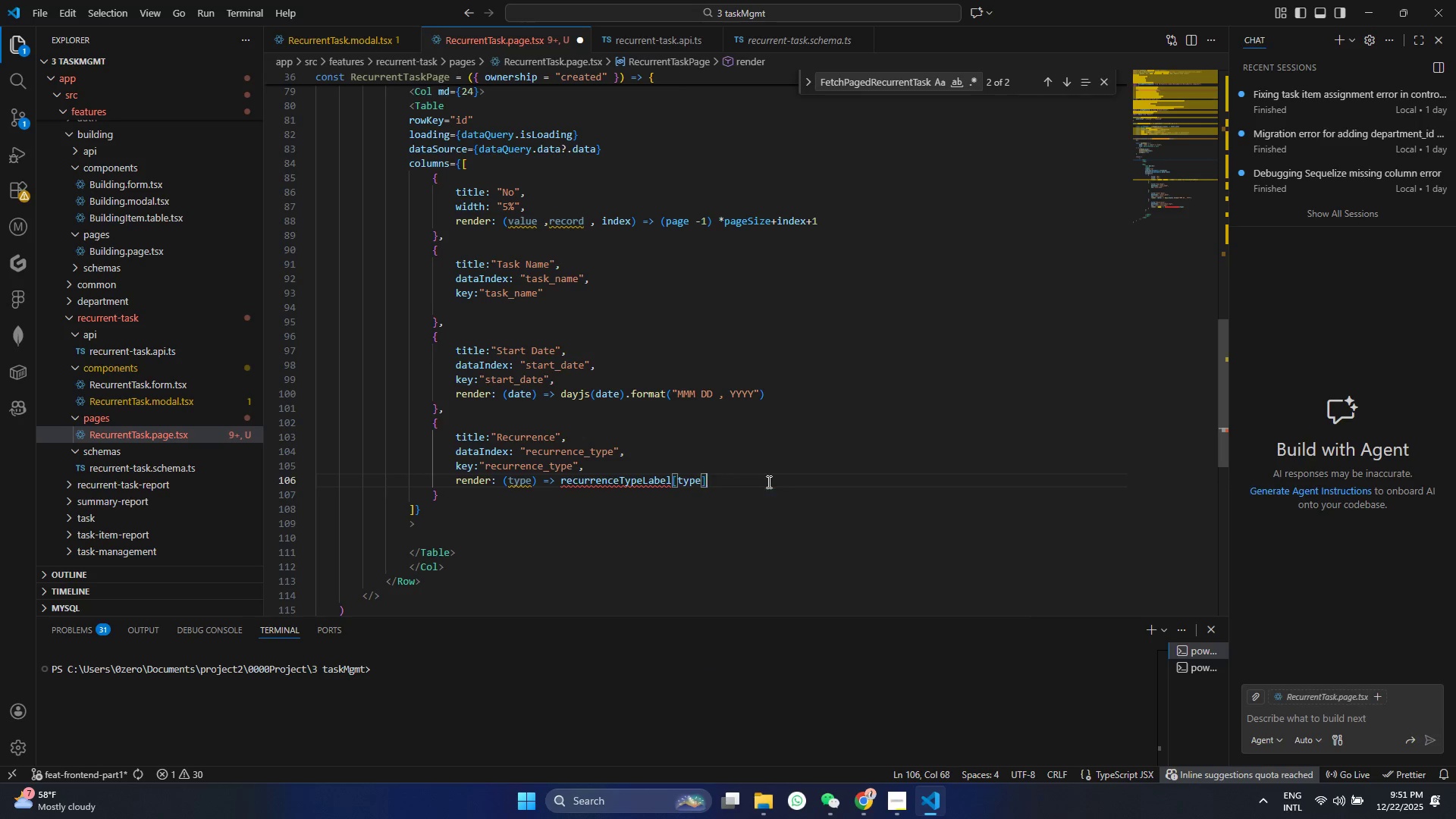 
hold_key(key=L, duration=1.62)
 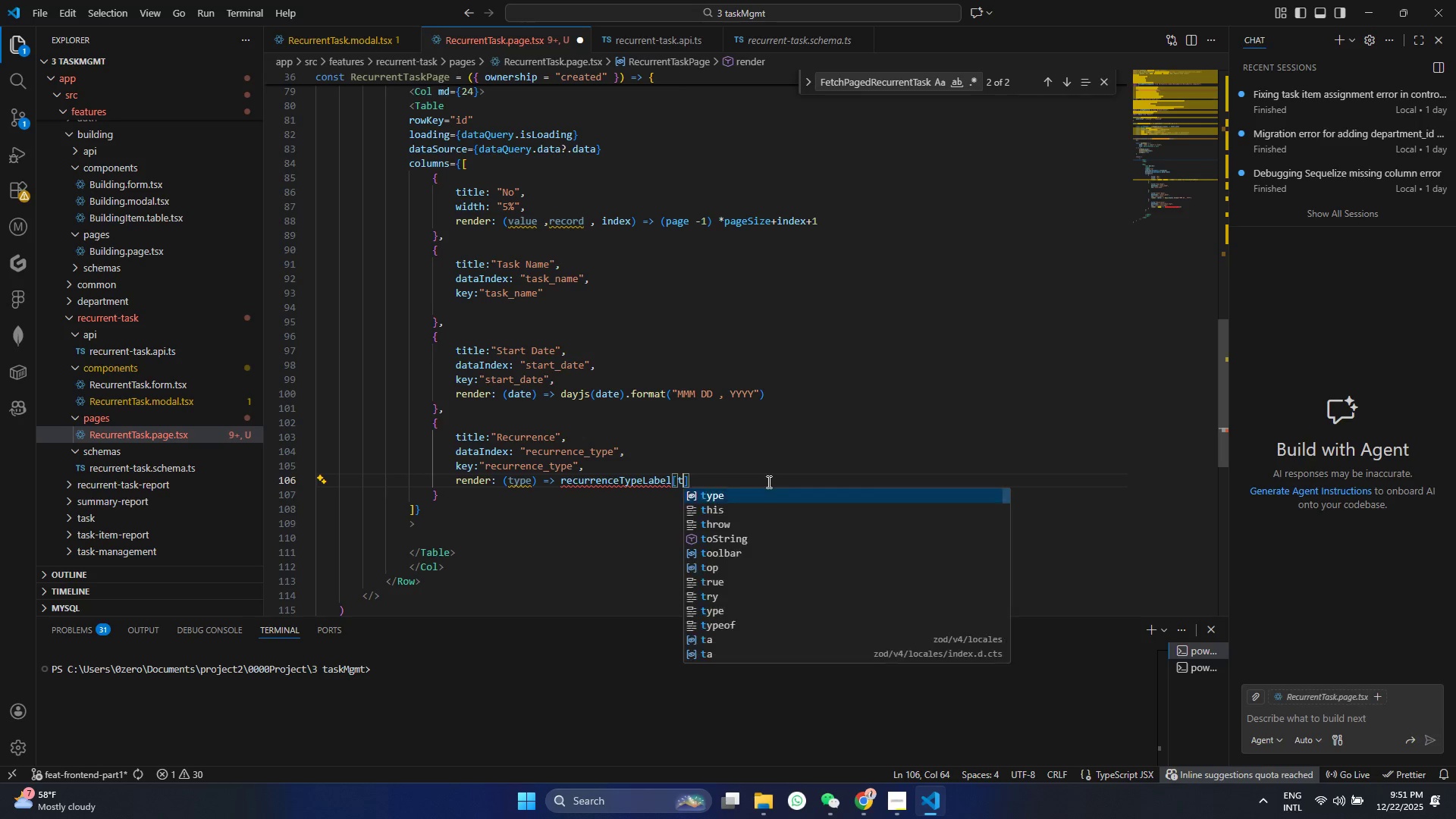 
key(ArrowRight)
 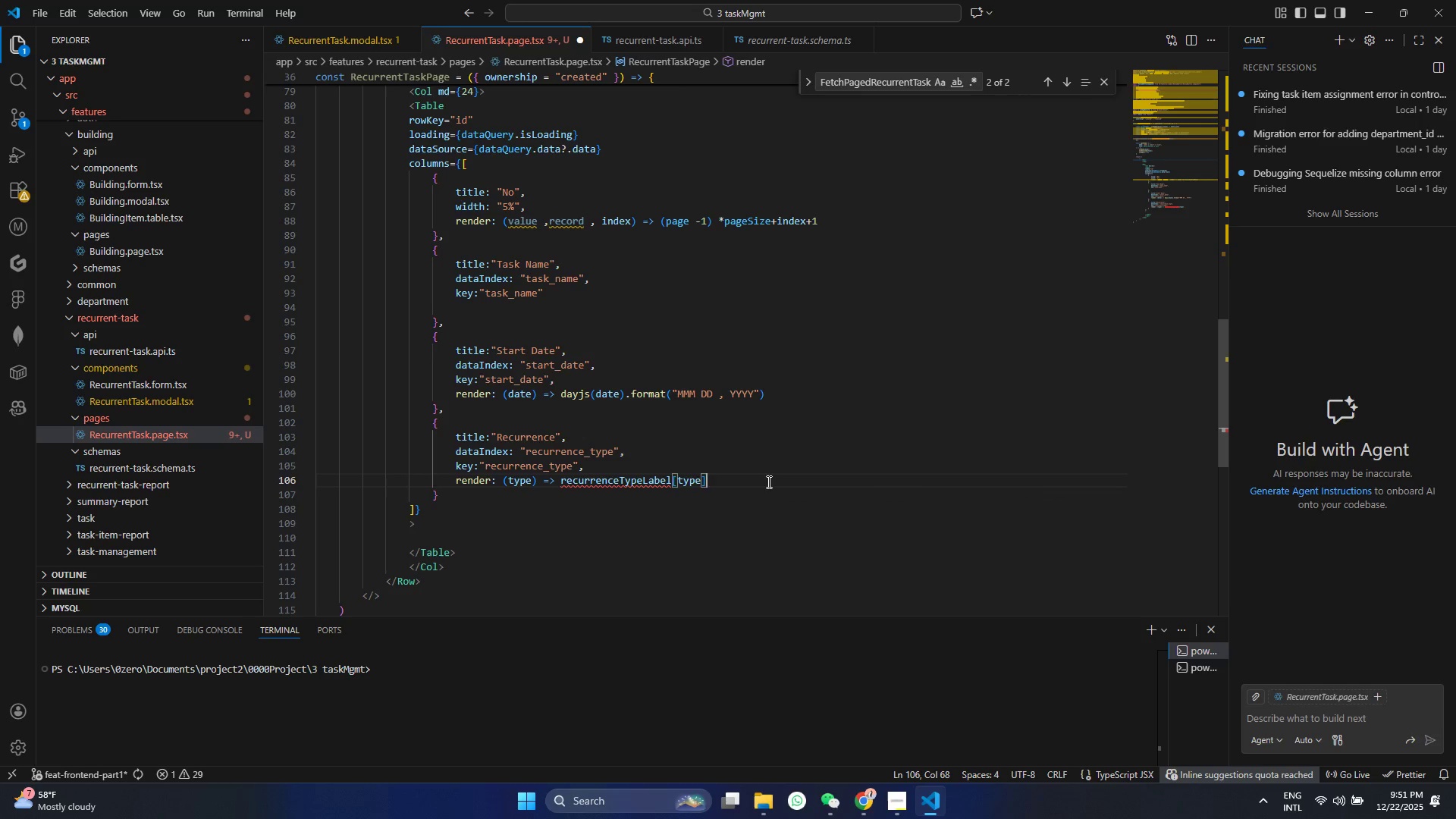 
type( || null)
 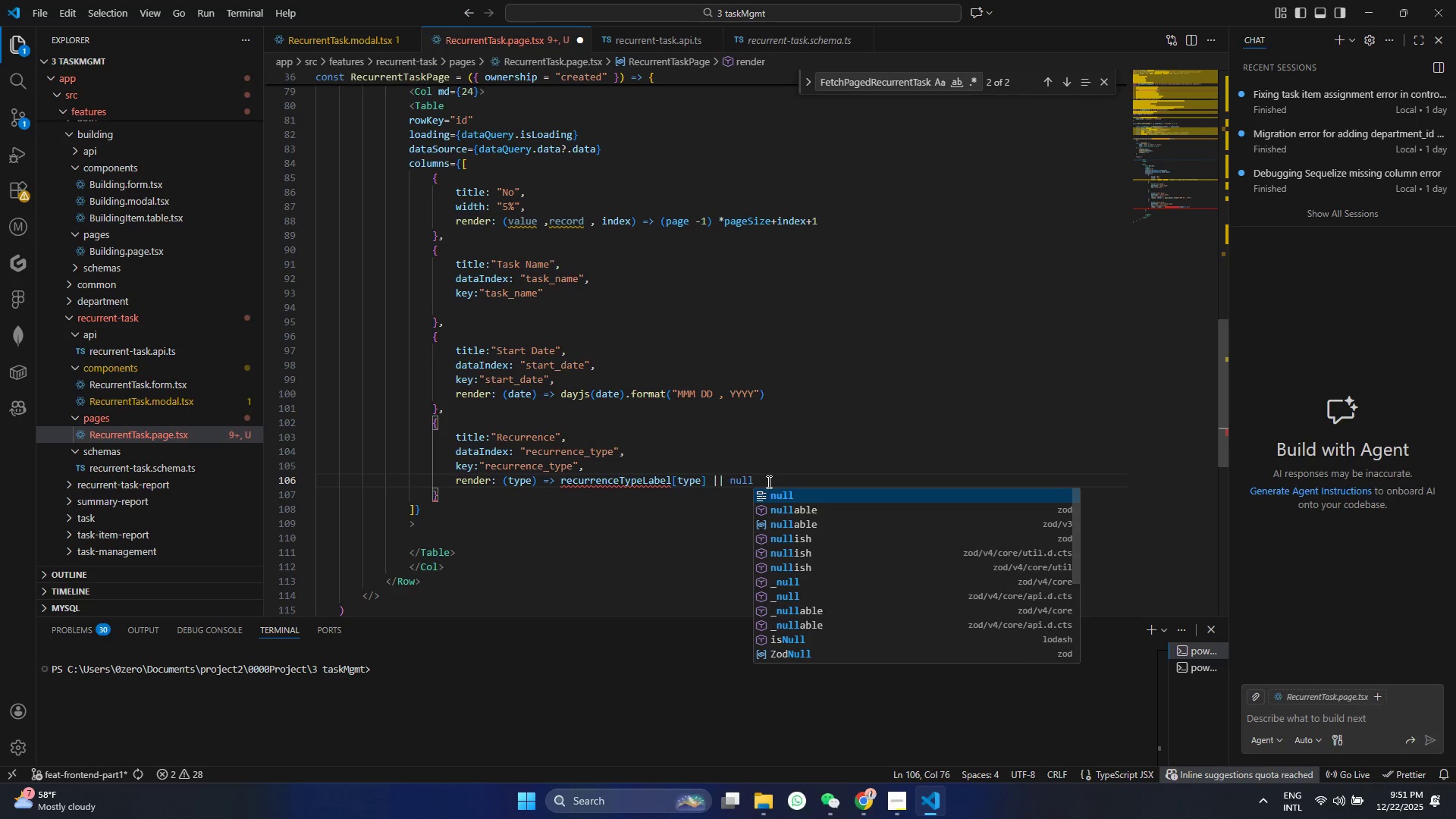 
wait(8.52)
 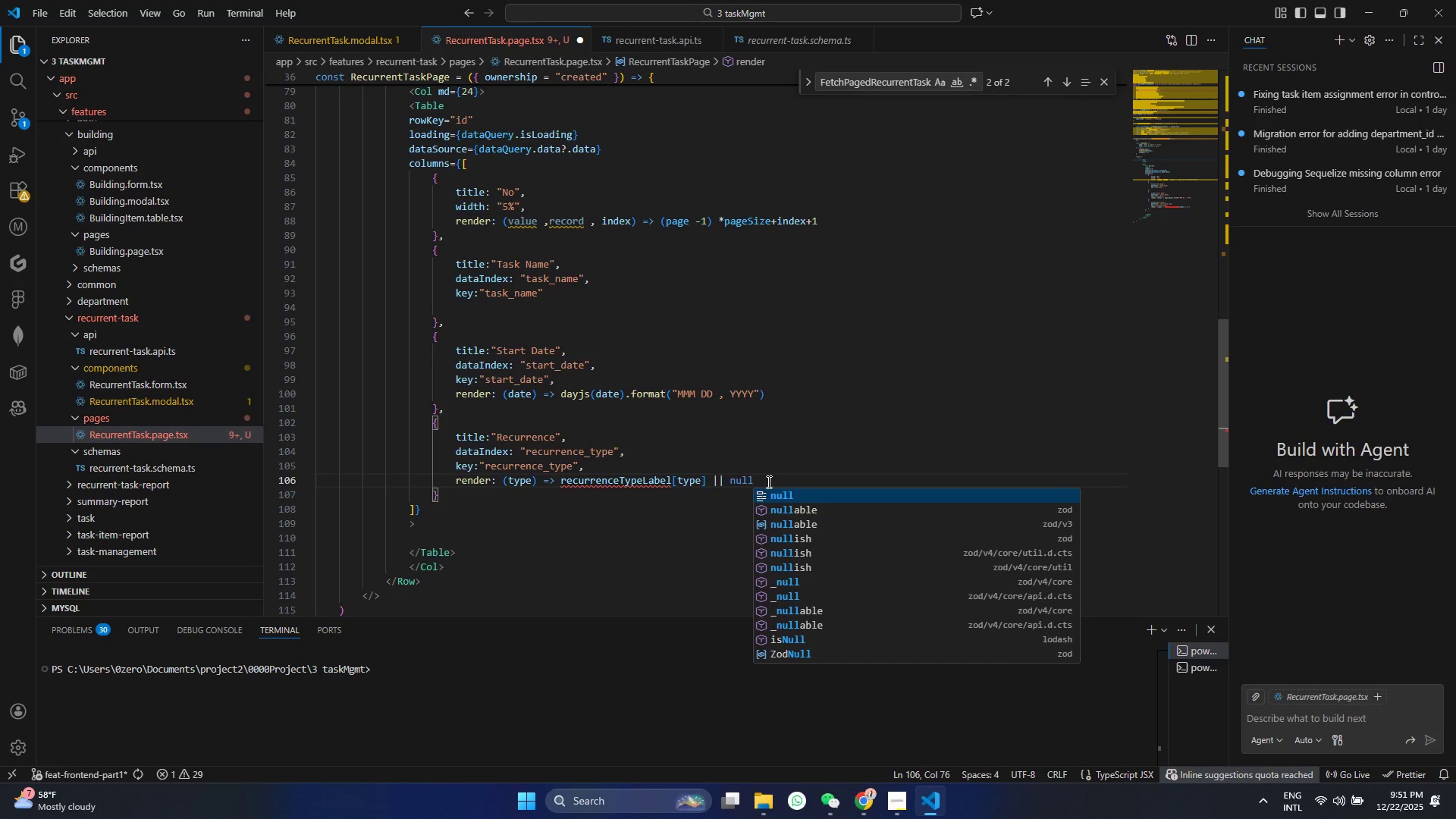 
scroll: coordinate [613, 485], scroll_direction: up, amount: 8.0
 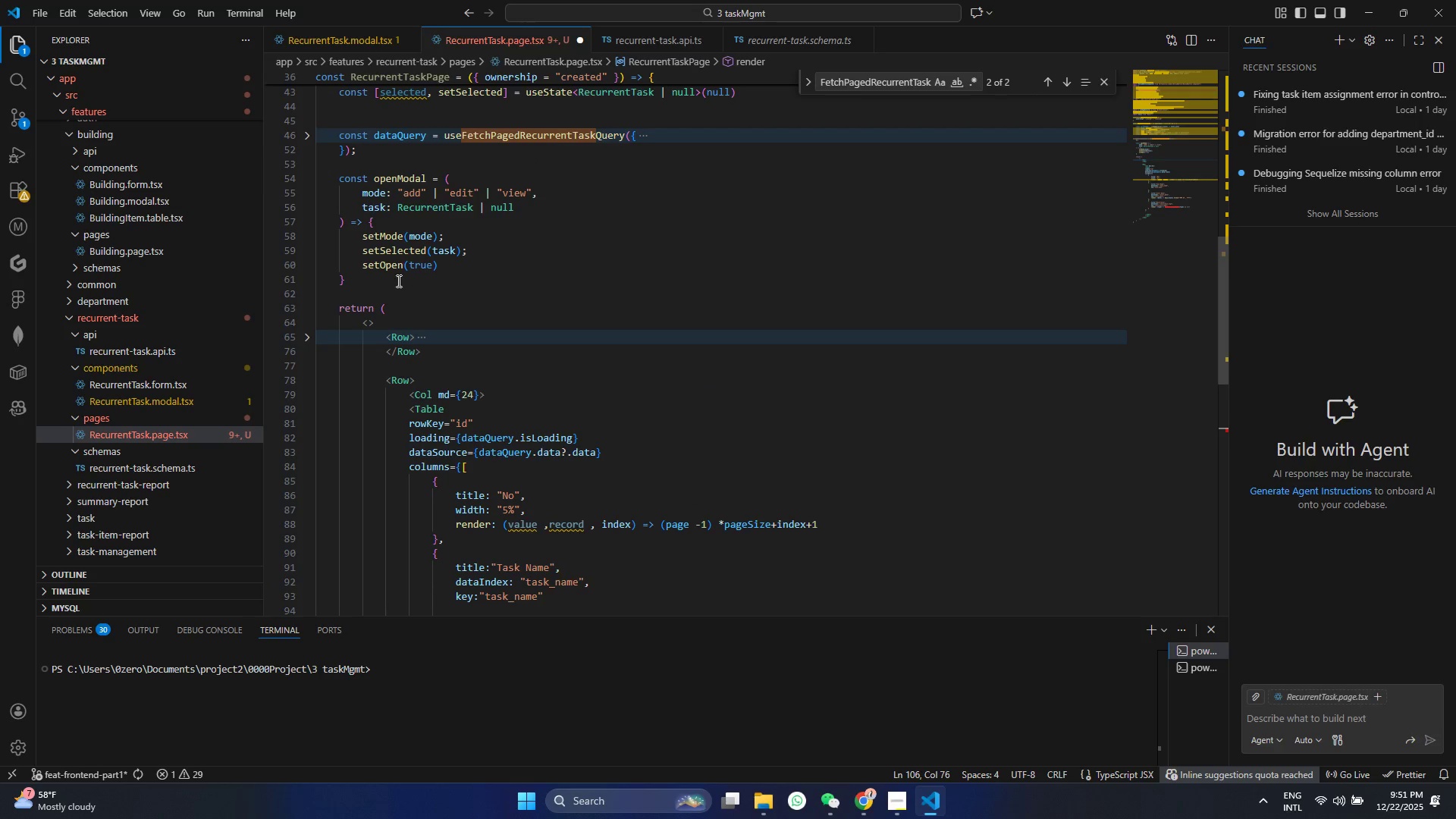 
left_click([393, 287])
 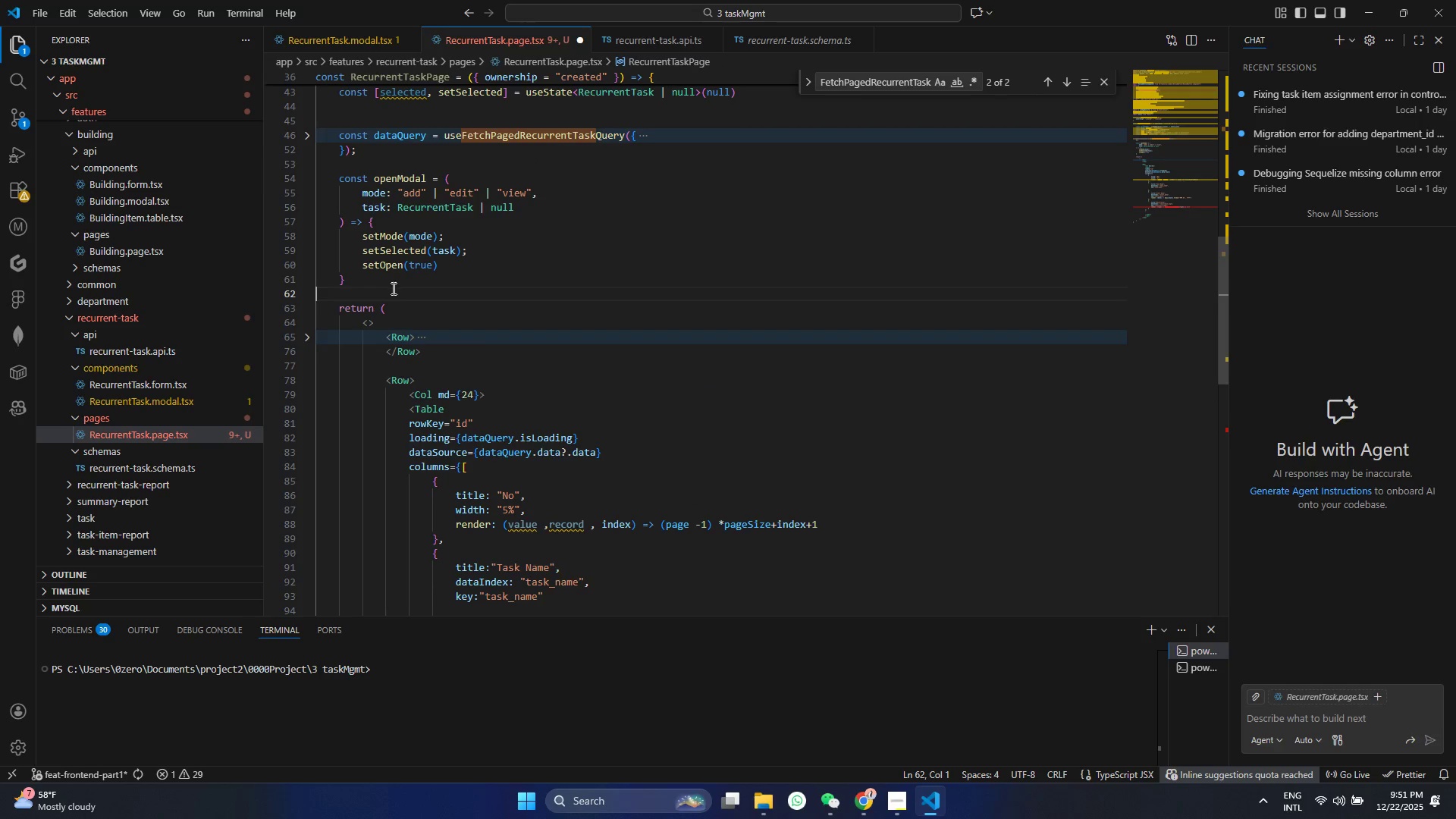 
scroll: coordinate [405, 337], scroll_direction: up, amount: 6.0
 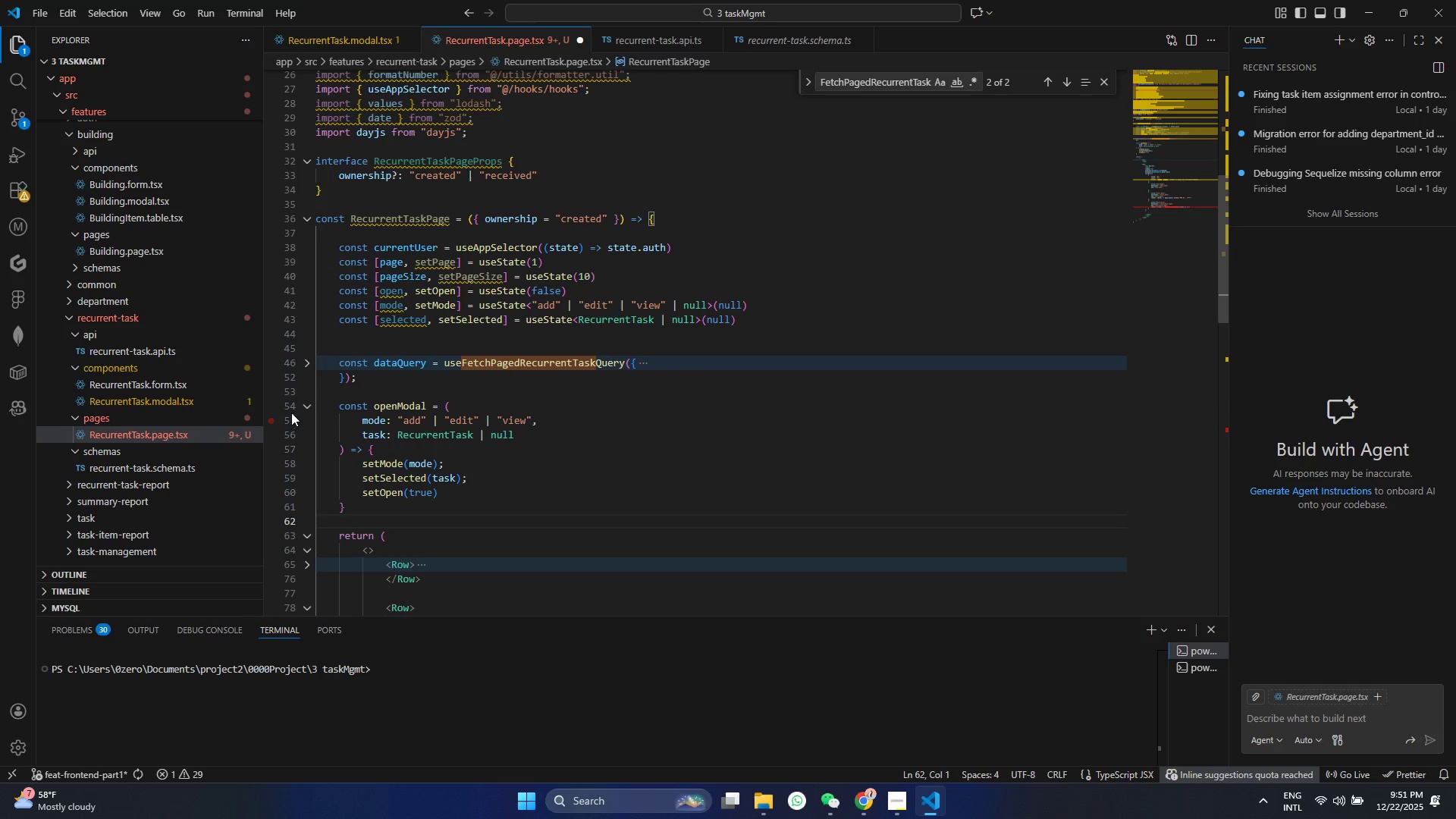 
left_click([313, 406])
 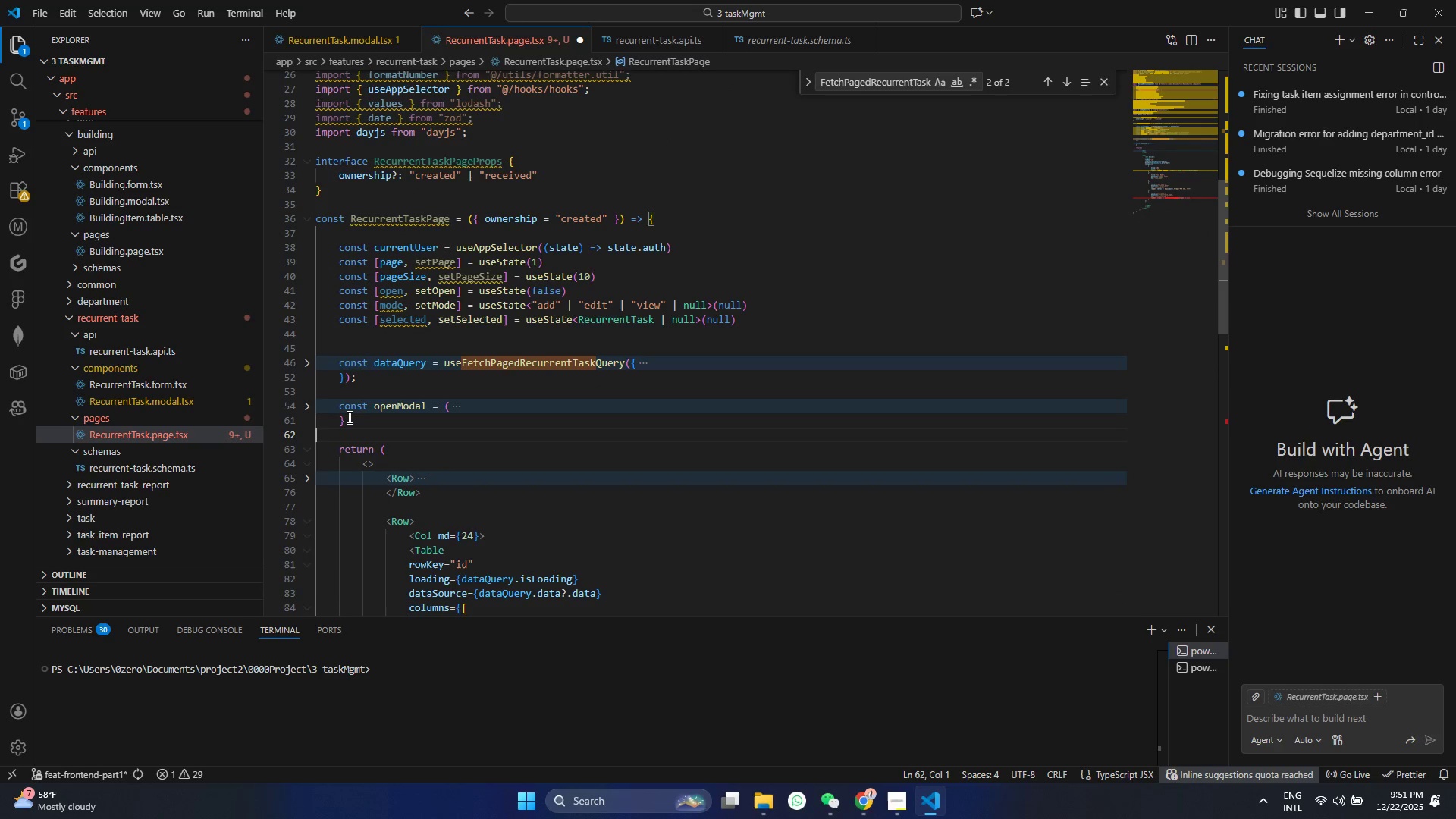 
left_click([349, 418])
 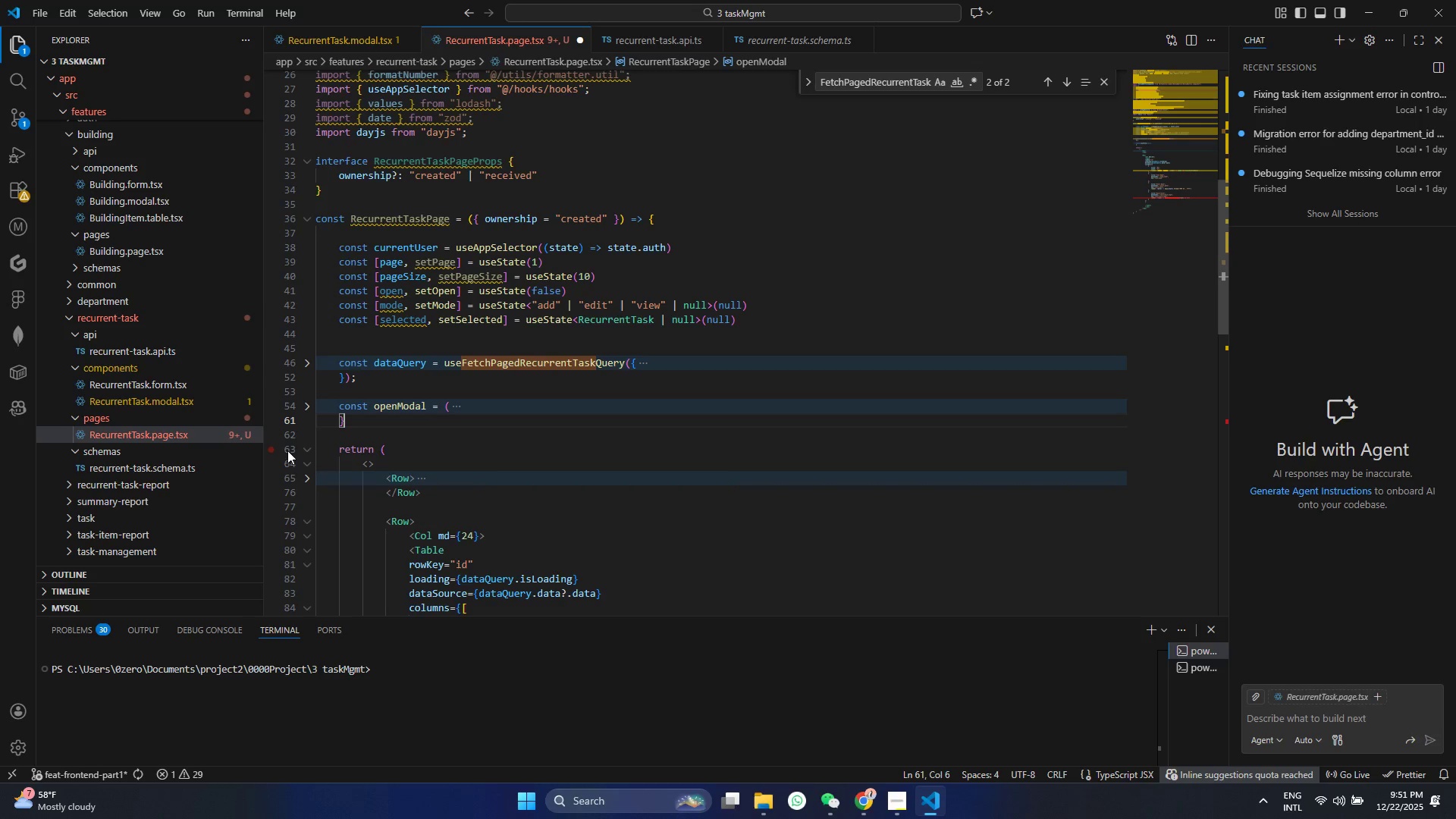 
wait(5.62)
 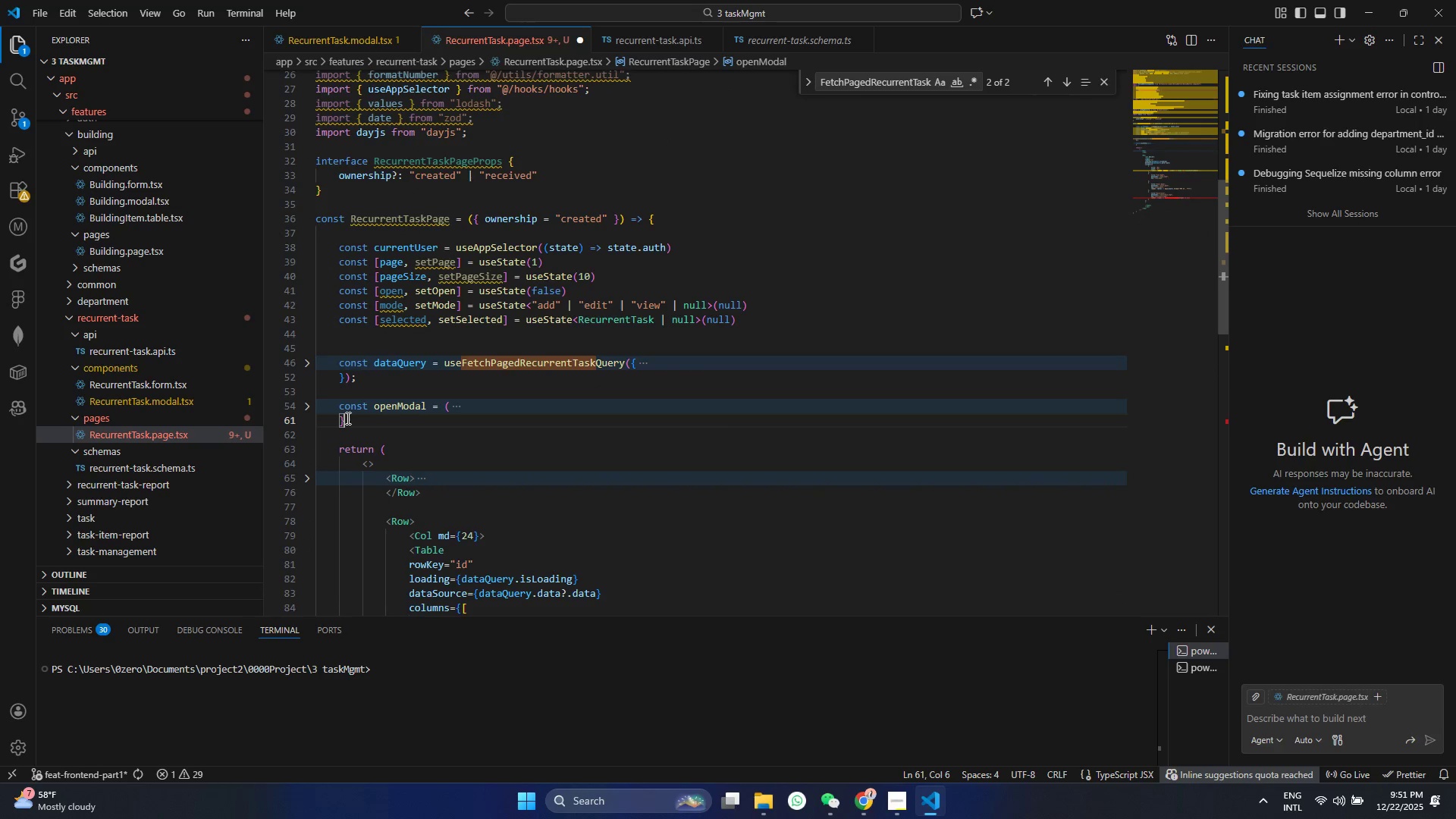 
key(Enter)
 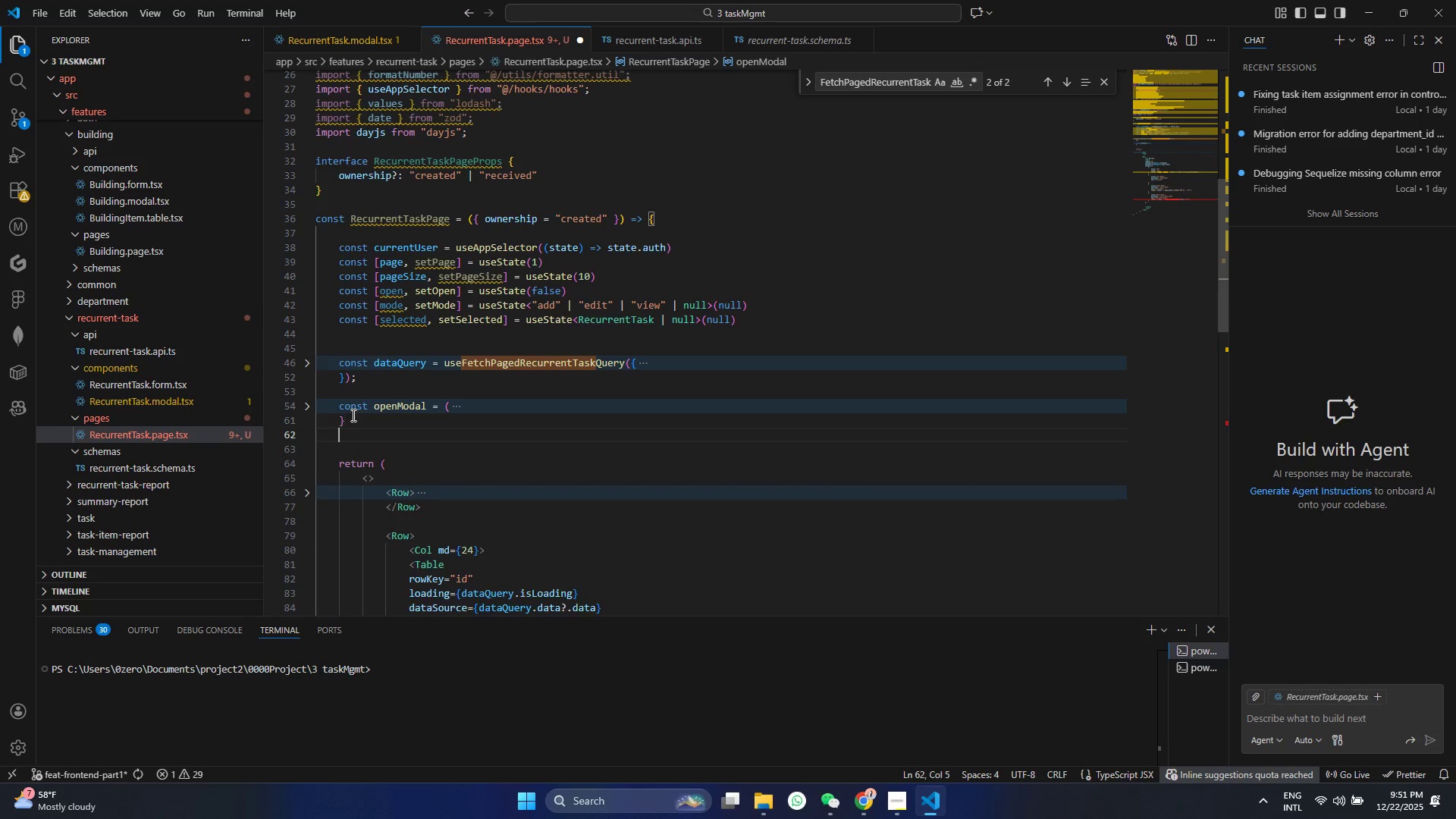 
key(Enter)
 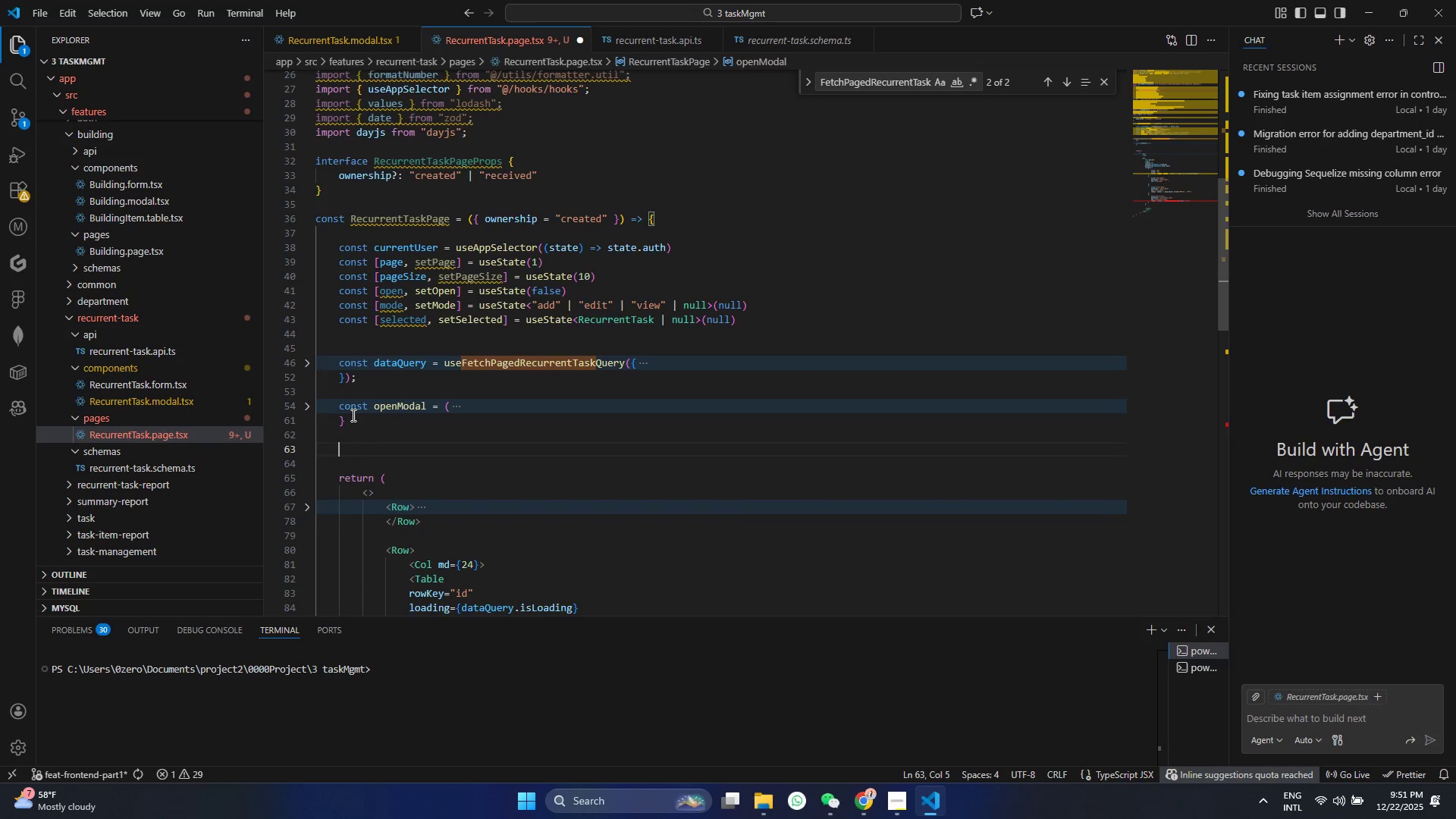 
type(const recurre)
 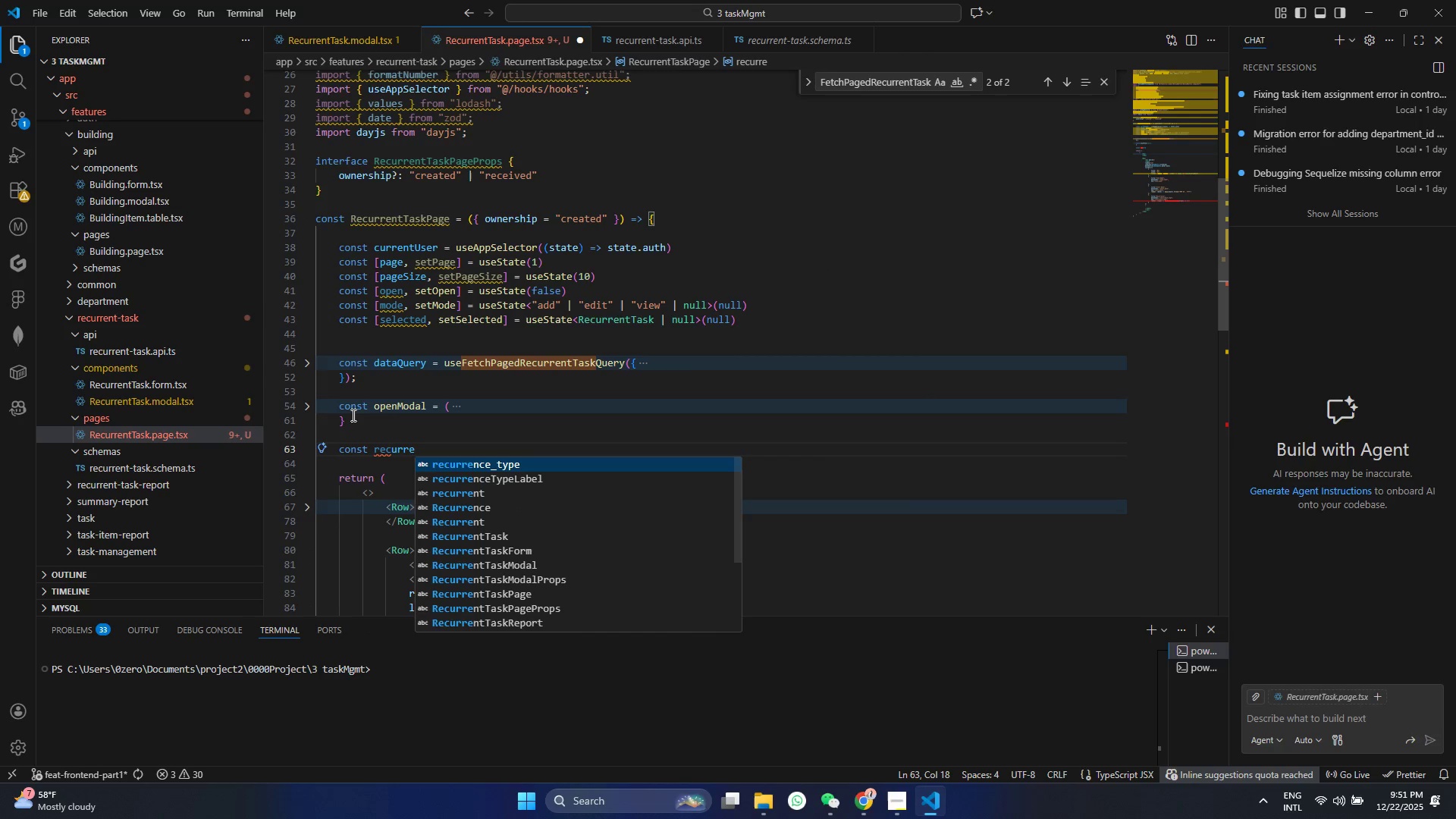 
key(ArrowDown)
 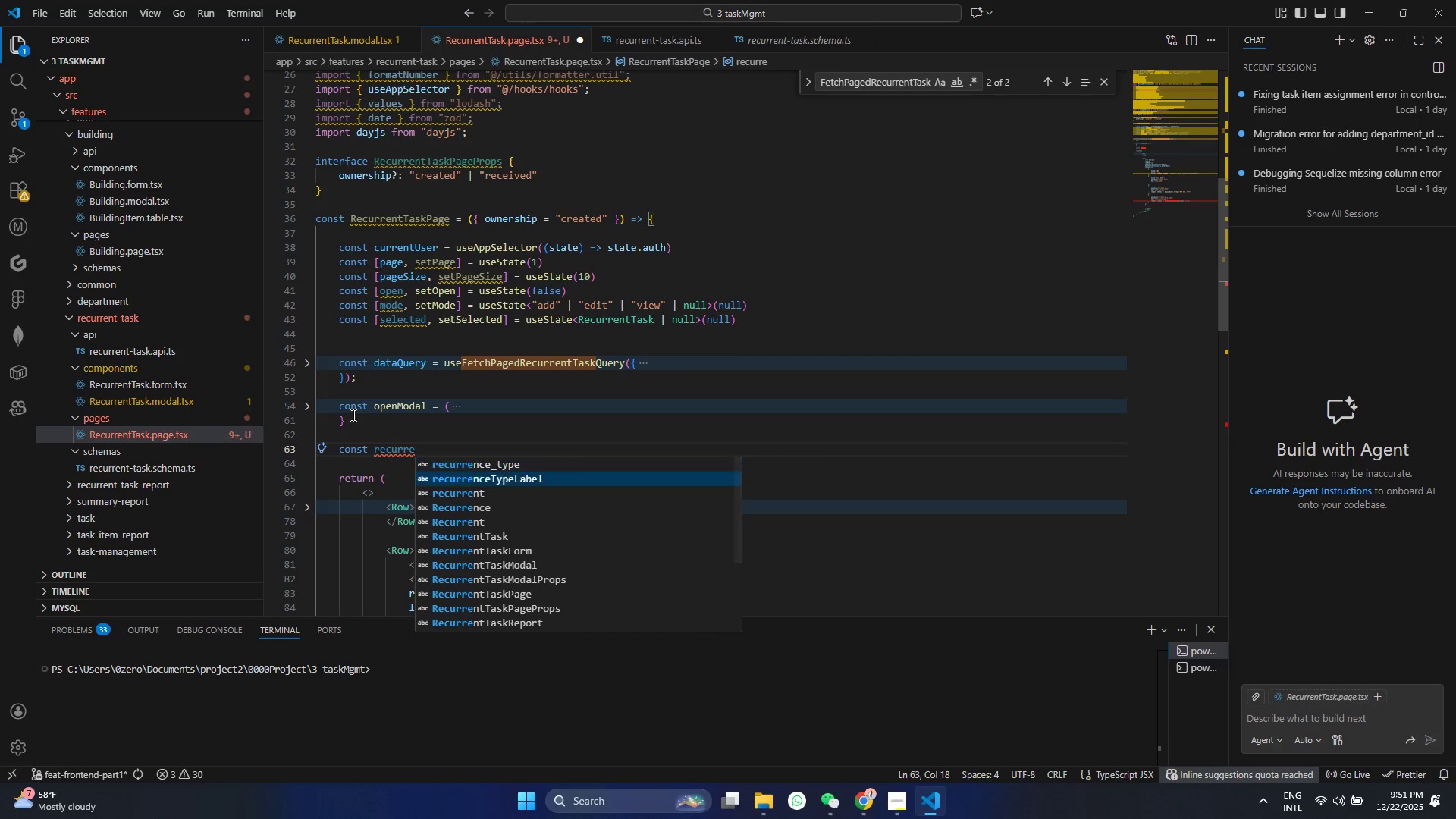 
key(Enter)
 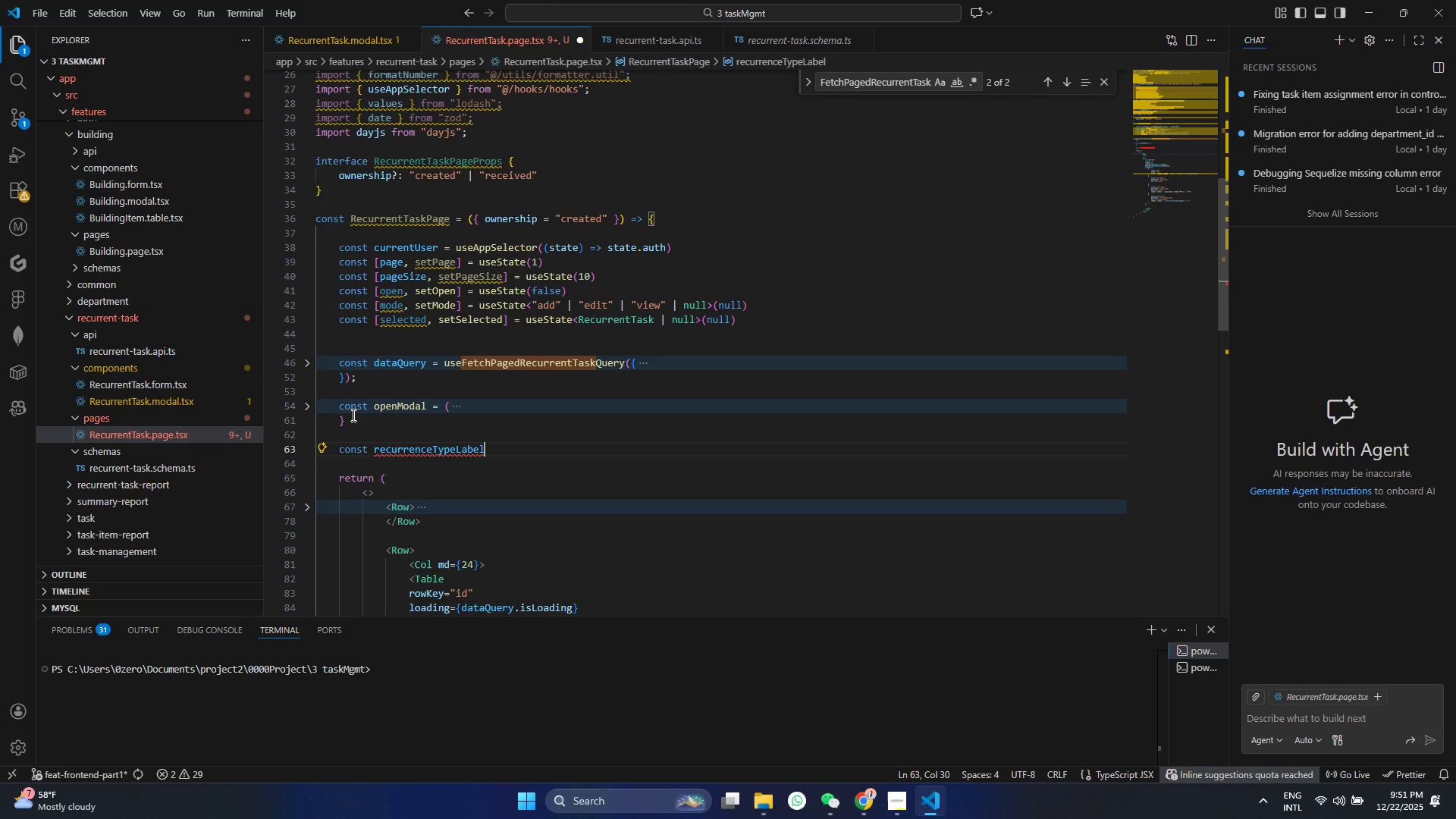 
type(: REco)
 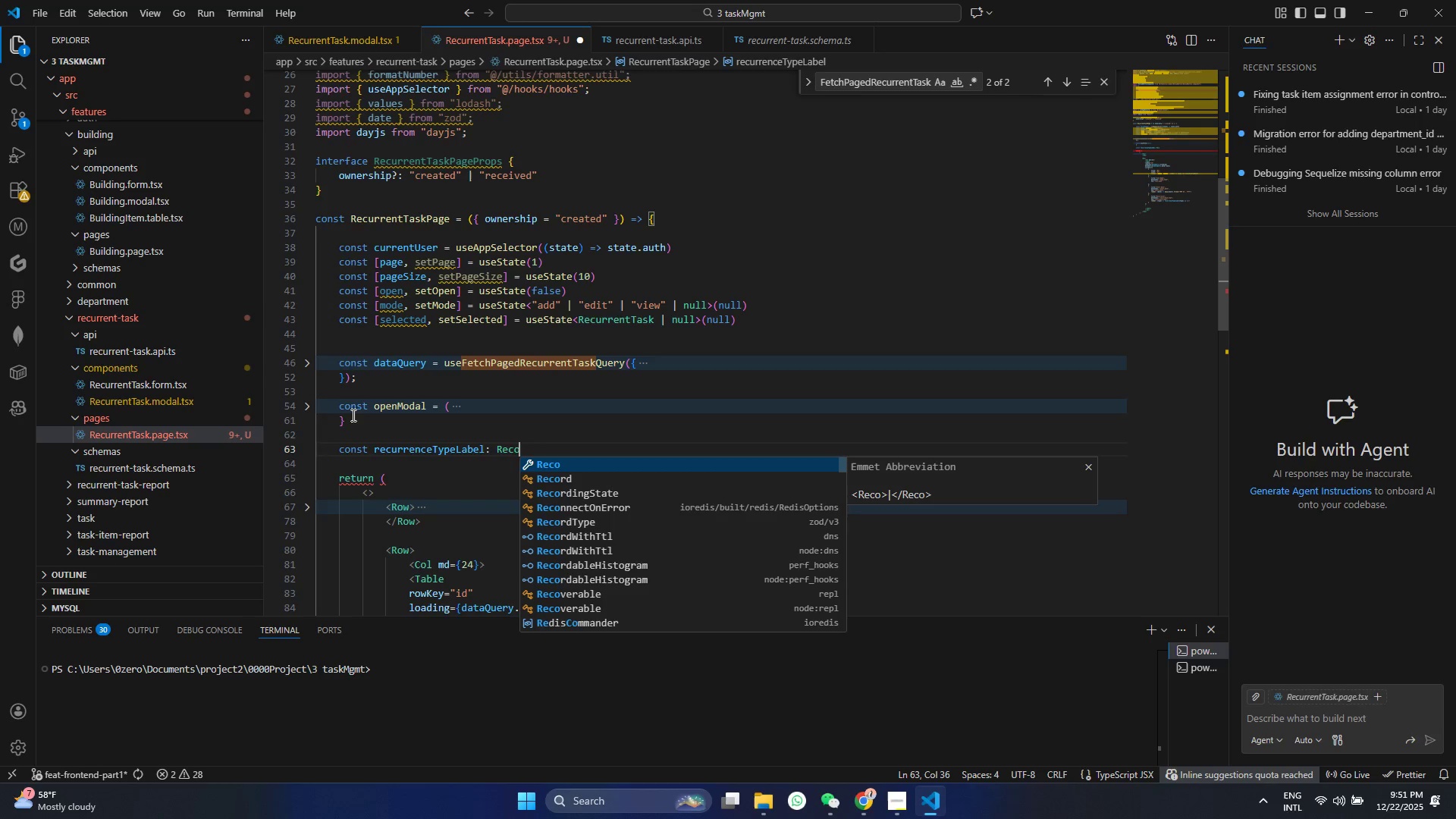 
key(ArrowDown)
 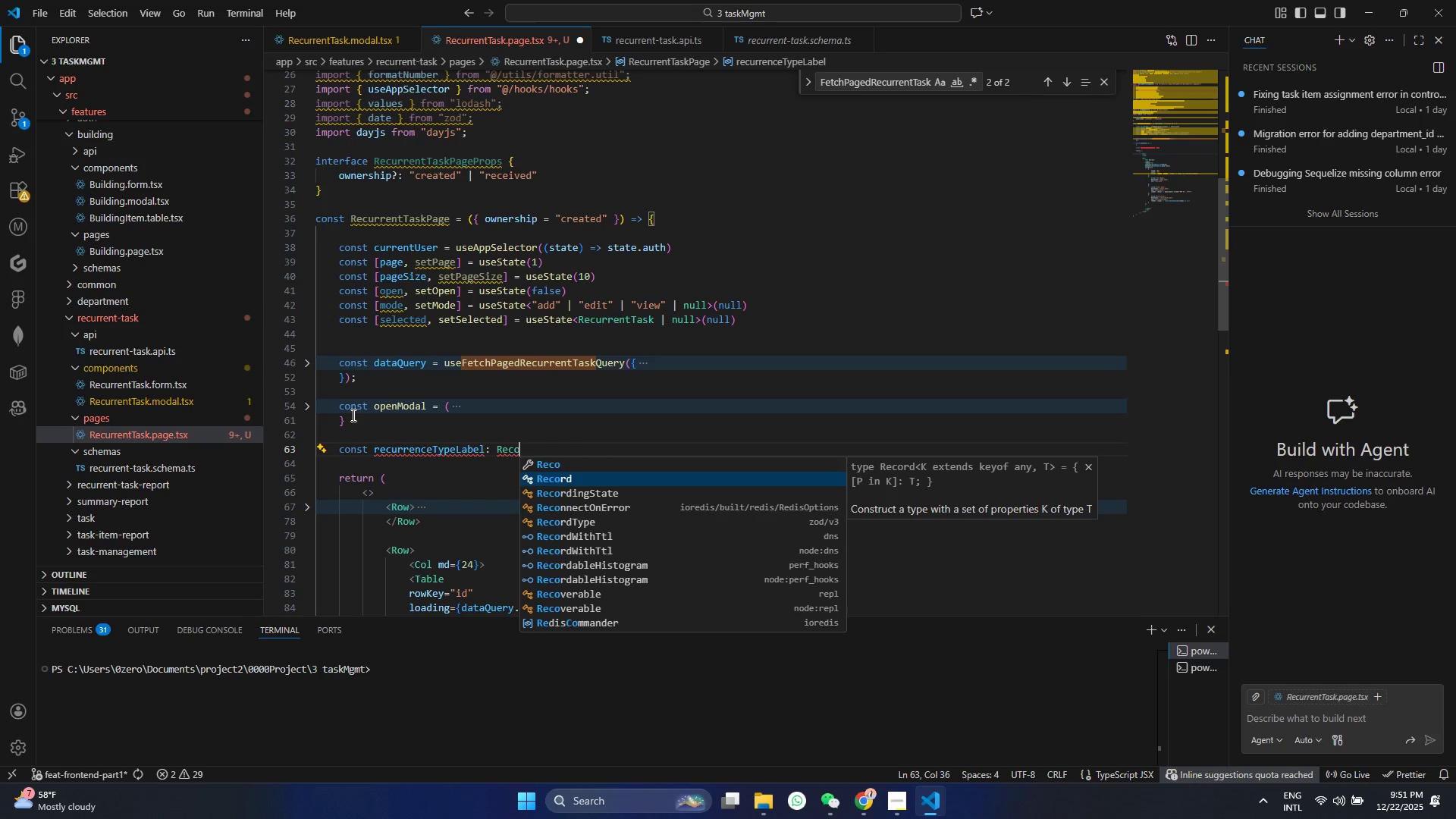 
key(Enter)
 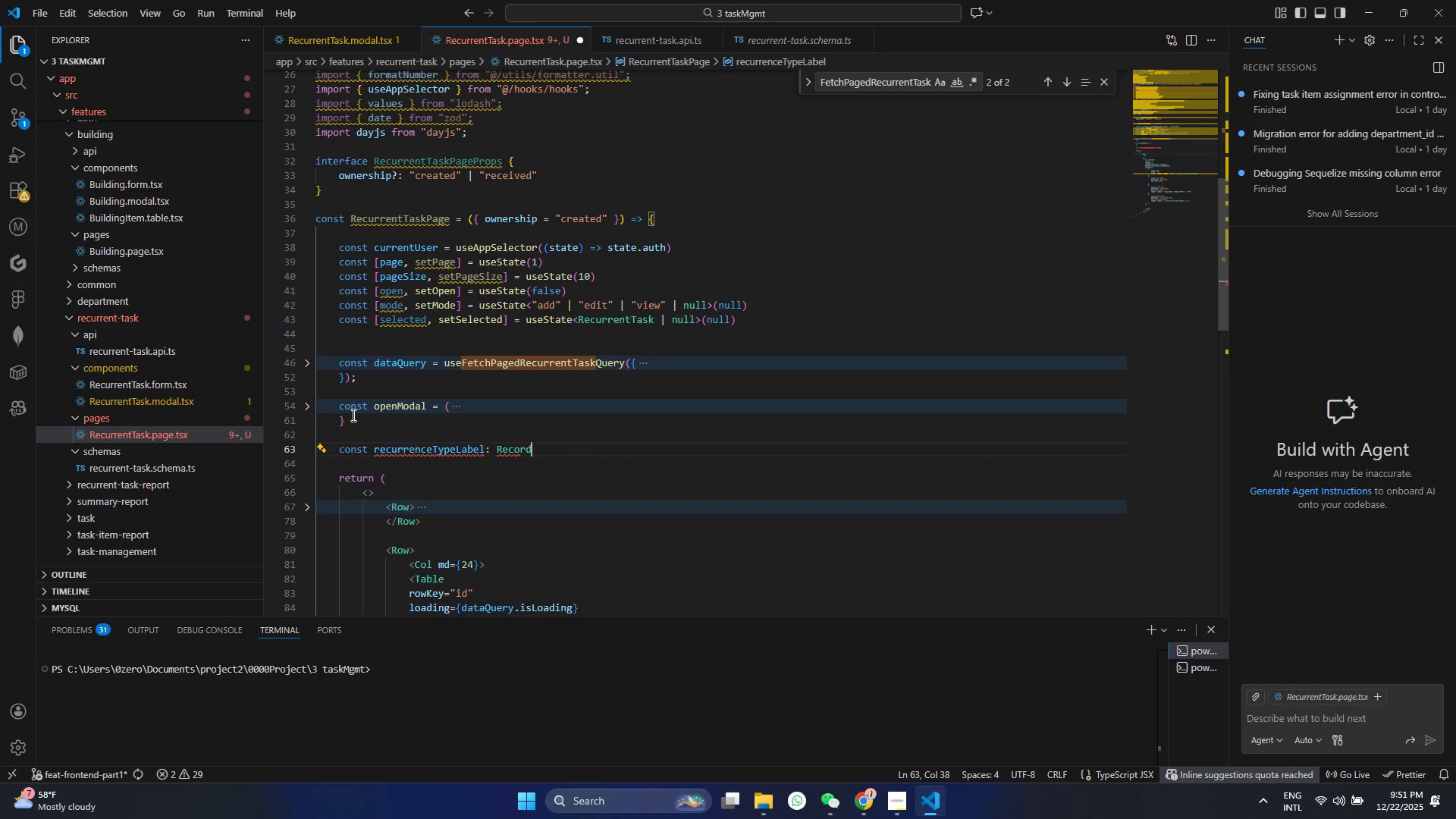 
type(<str)
 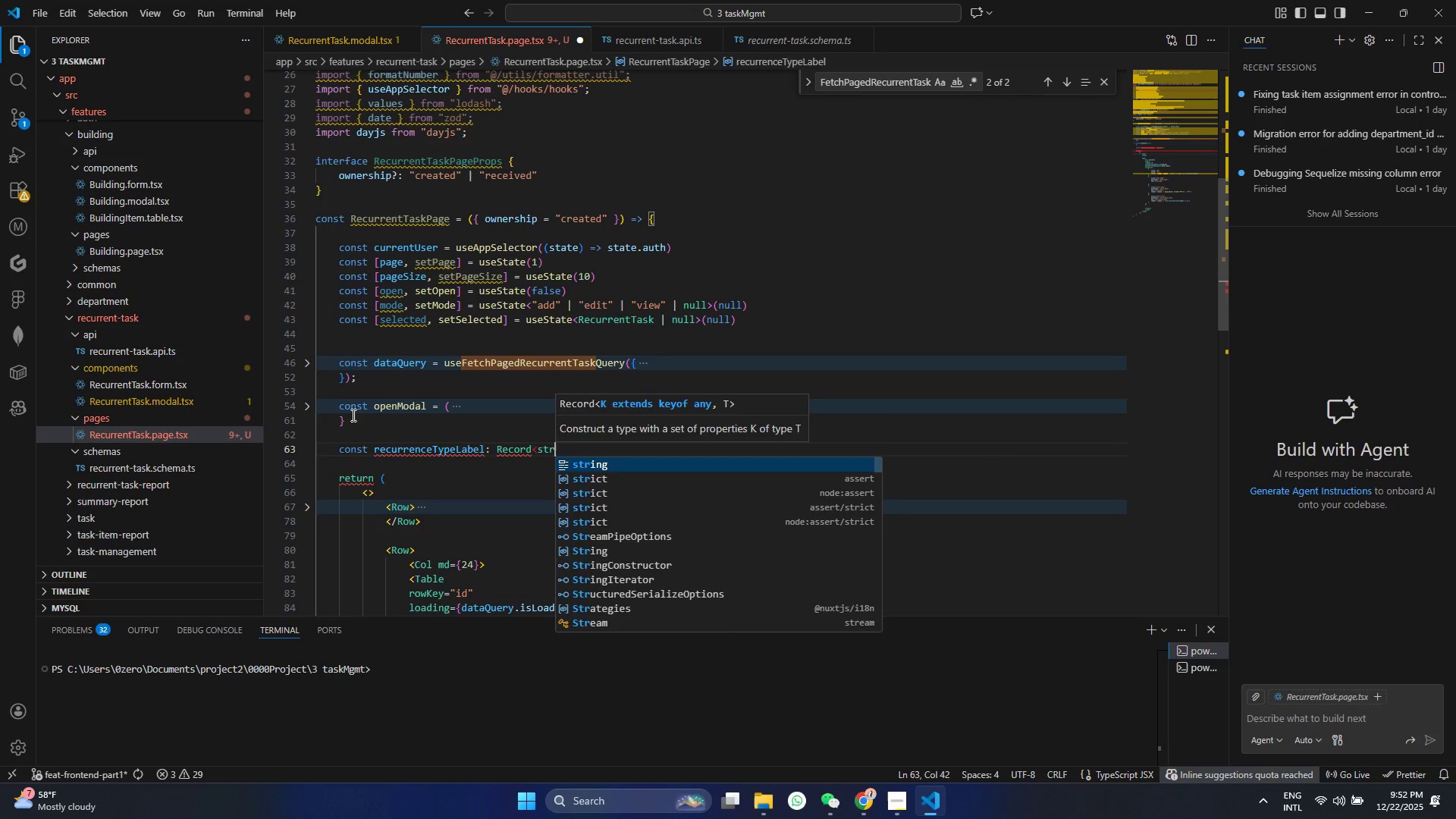 
key(Enter)
 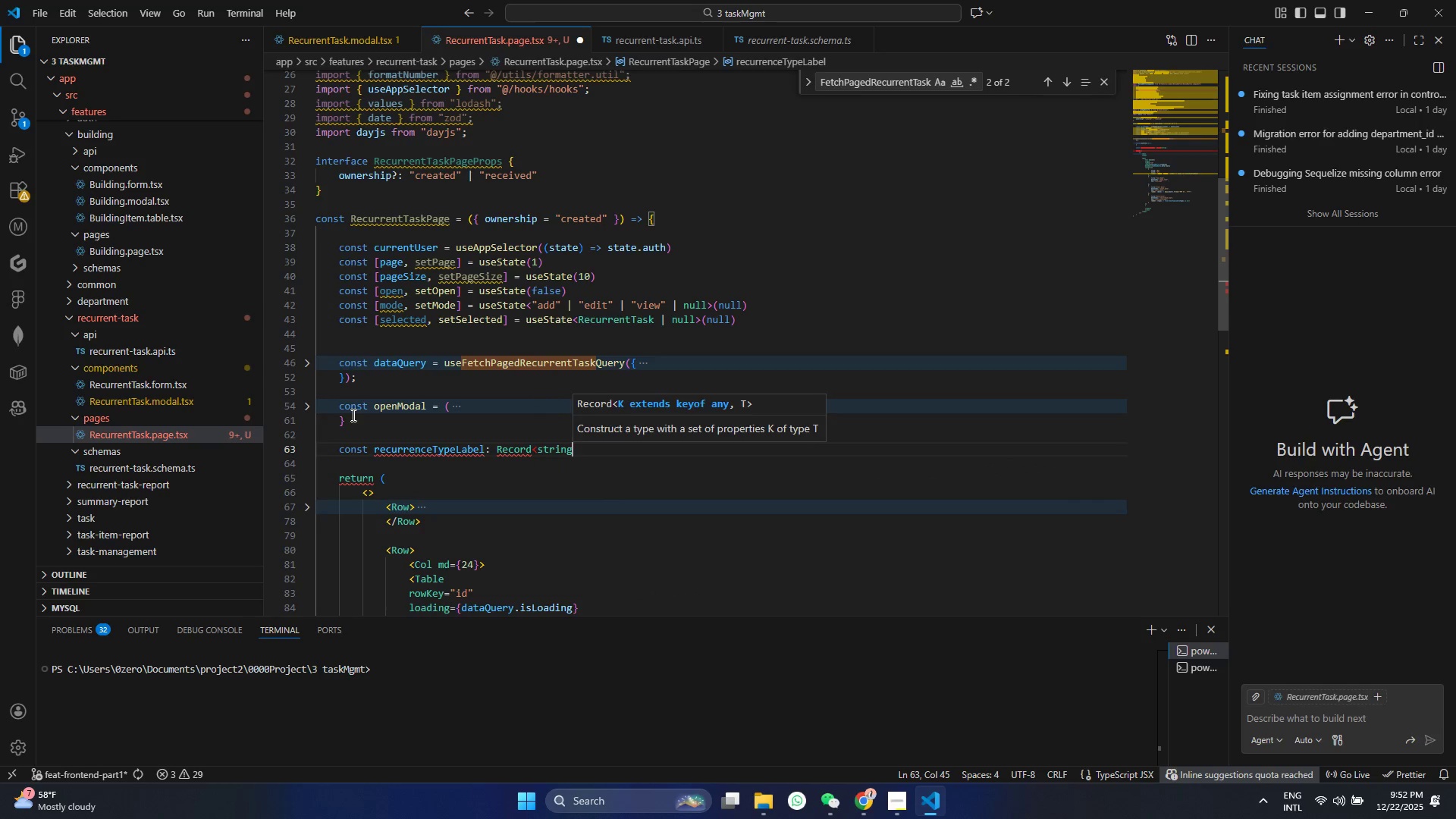 
type( , ste)
key(Backspace)
type(r)
 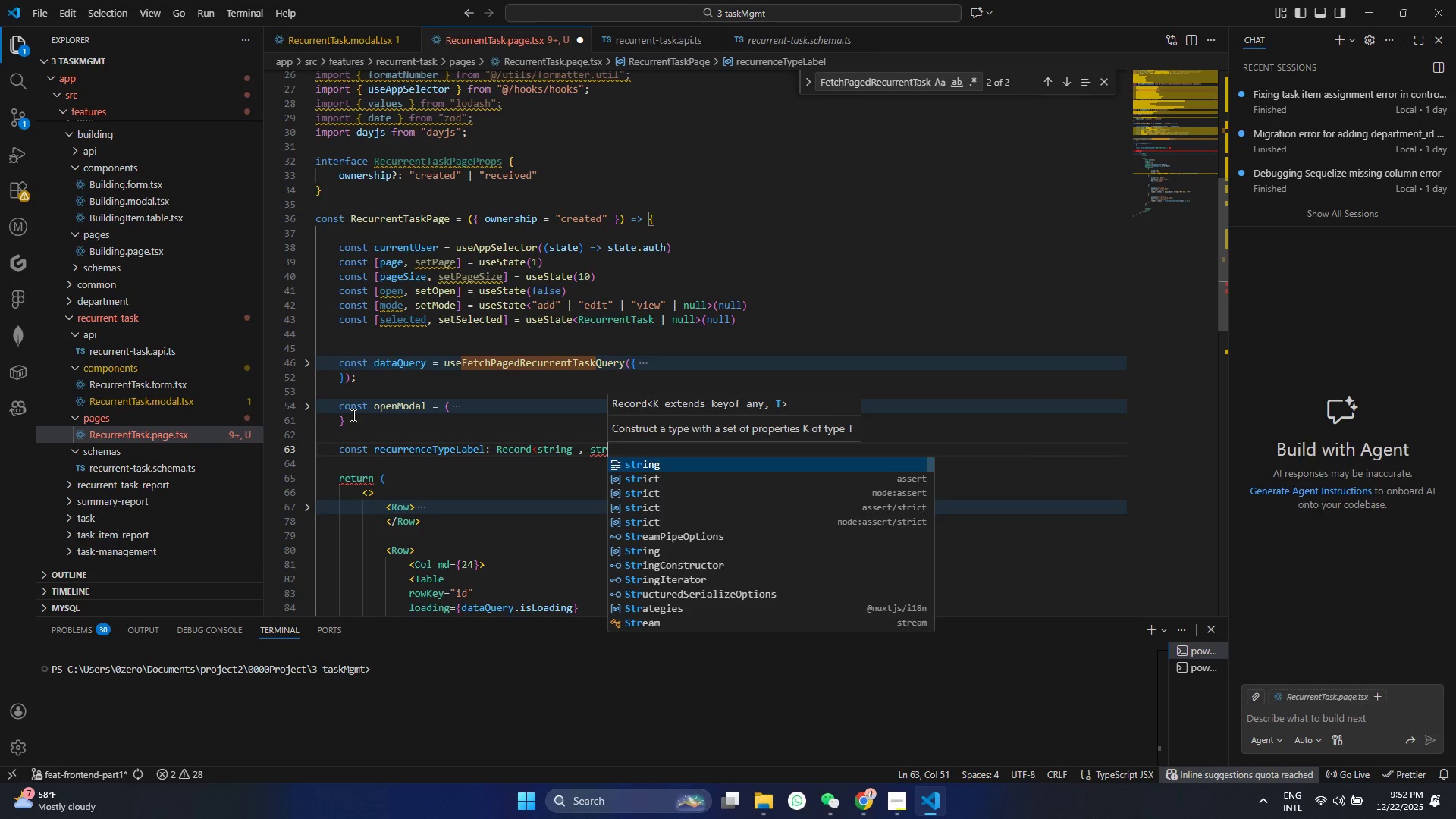 
key(Enter)
 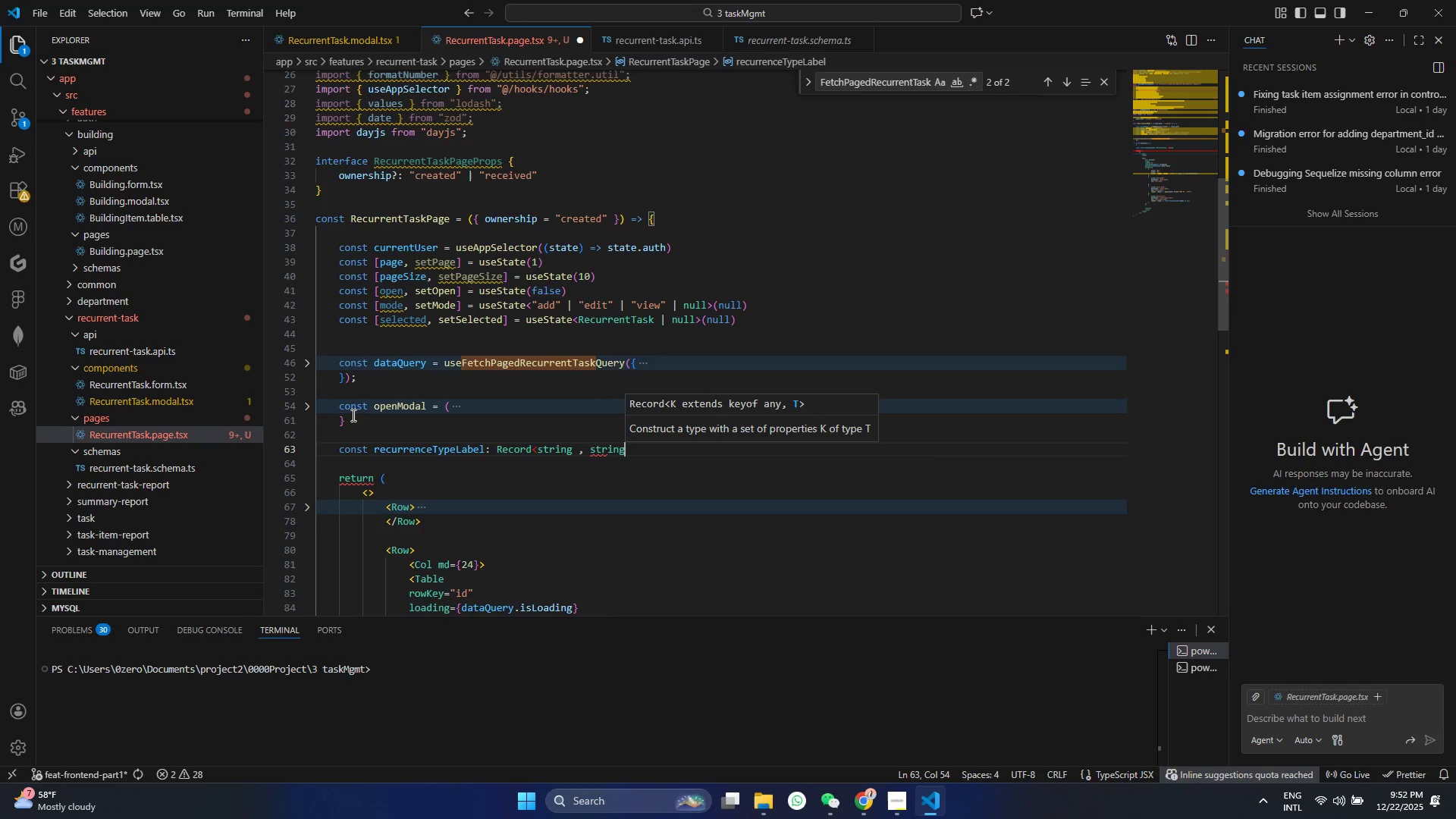 
key(Shift+Period)
 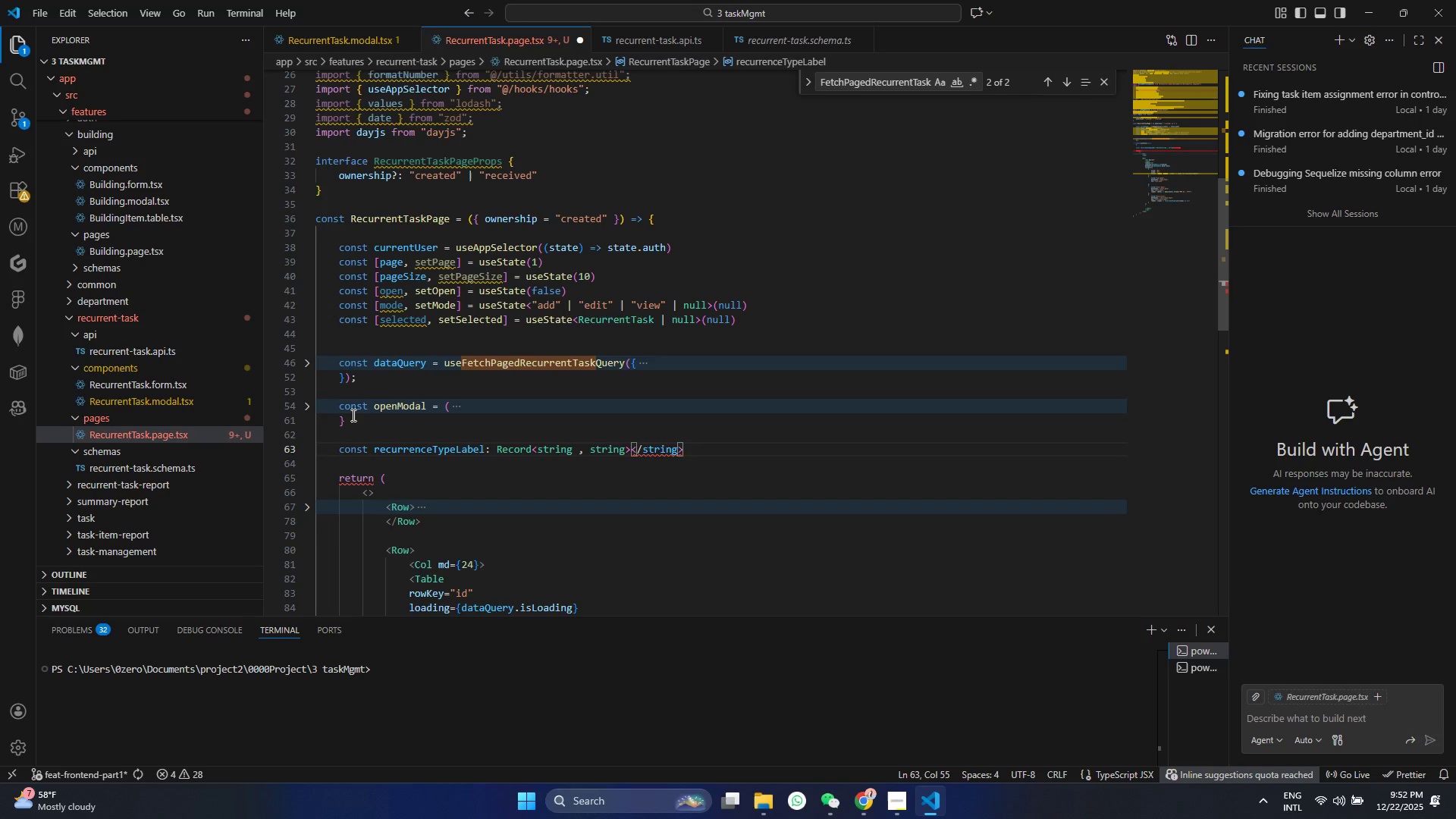 
key(Control+Z)
 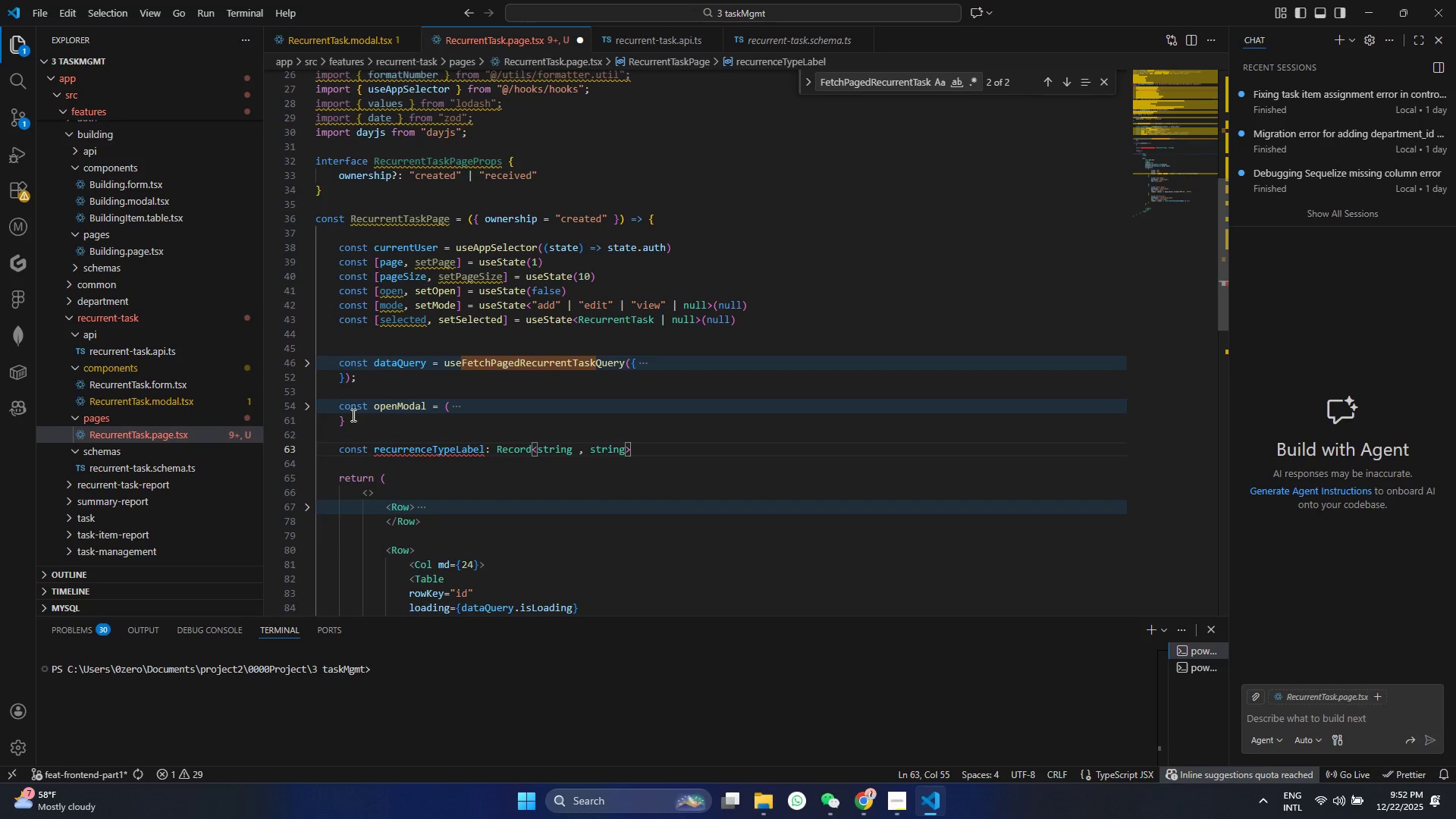 
key(Space)
 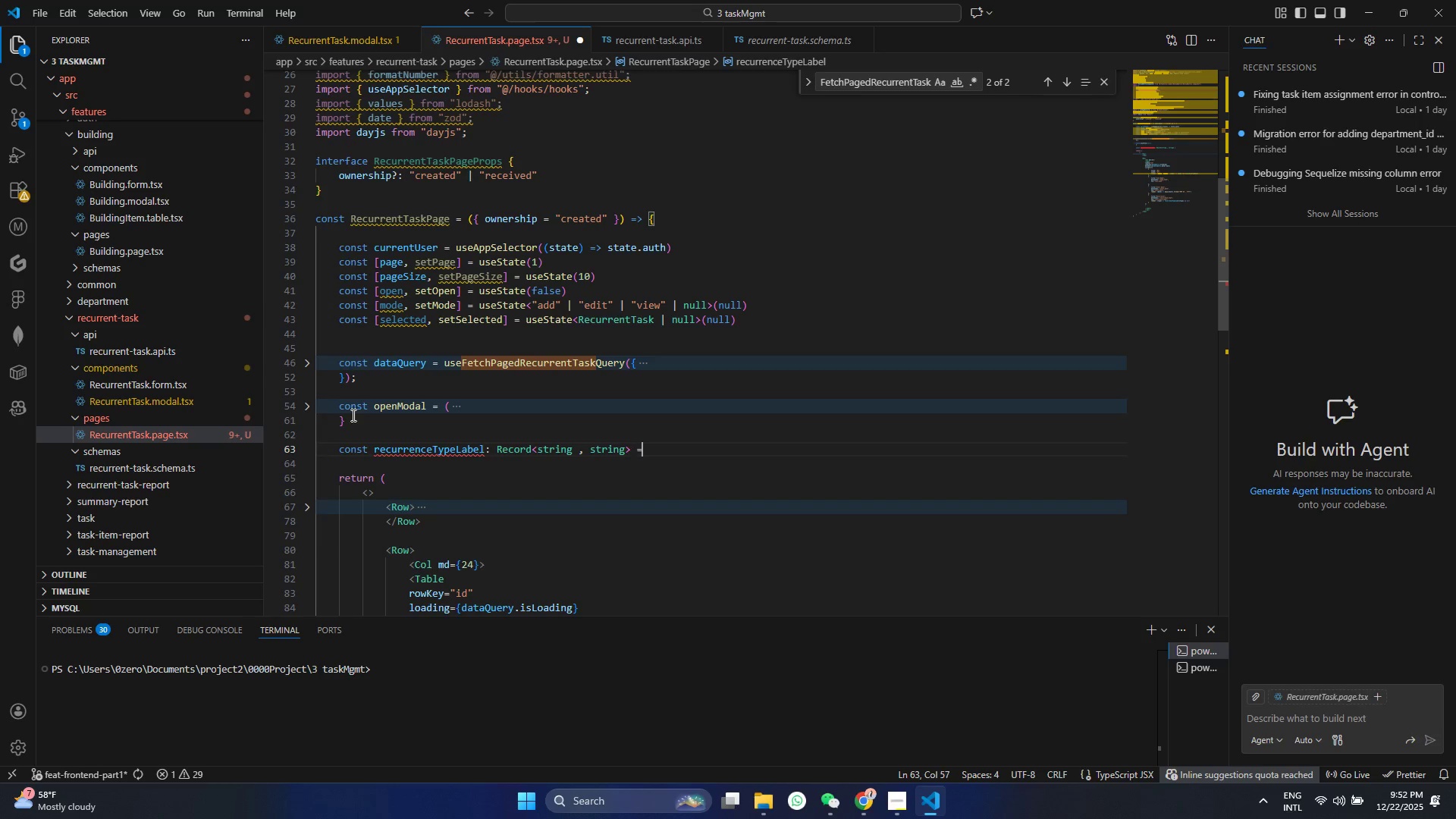 
key(Equal)
 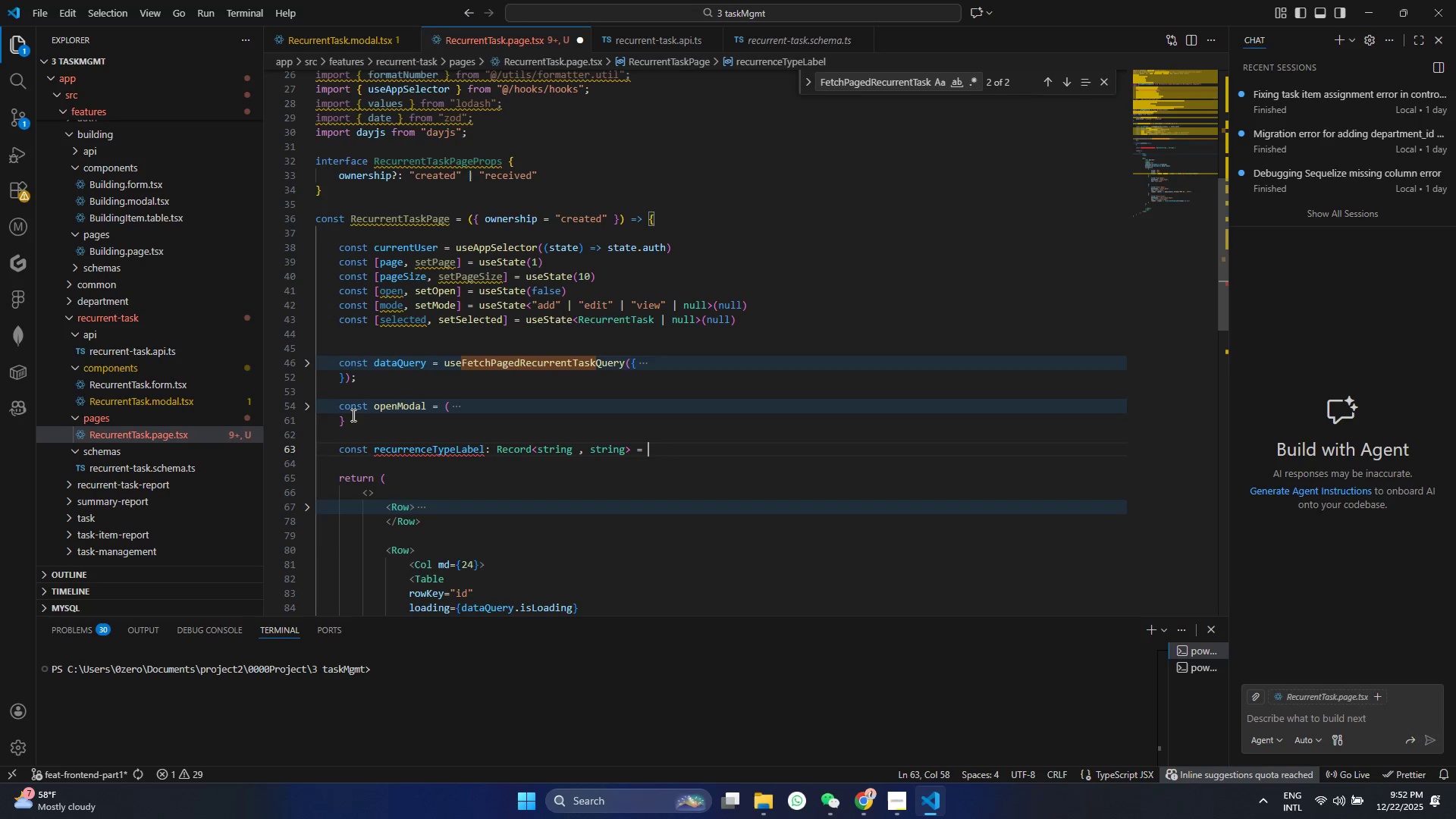 
key(Space)
 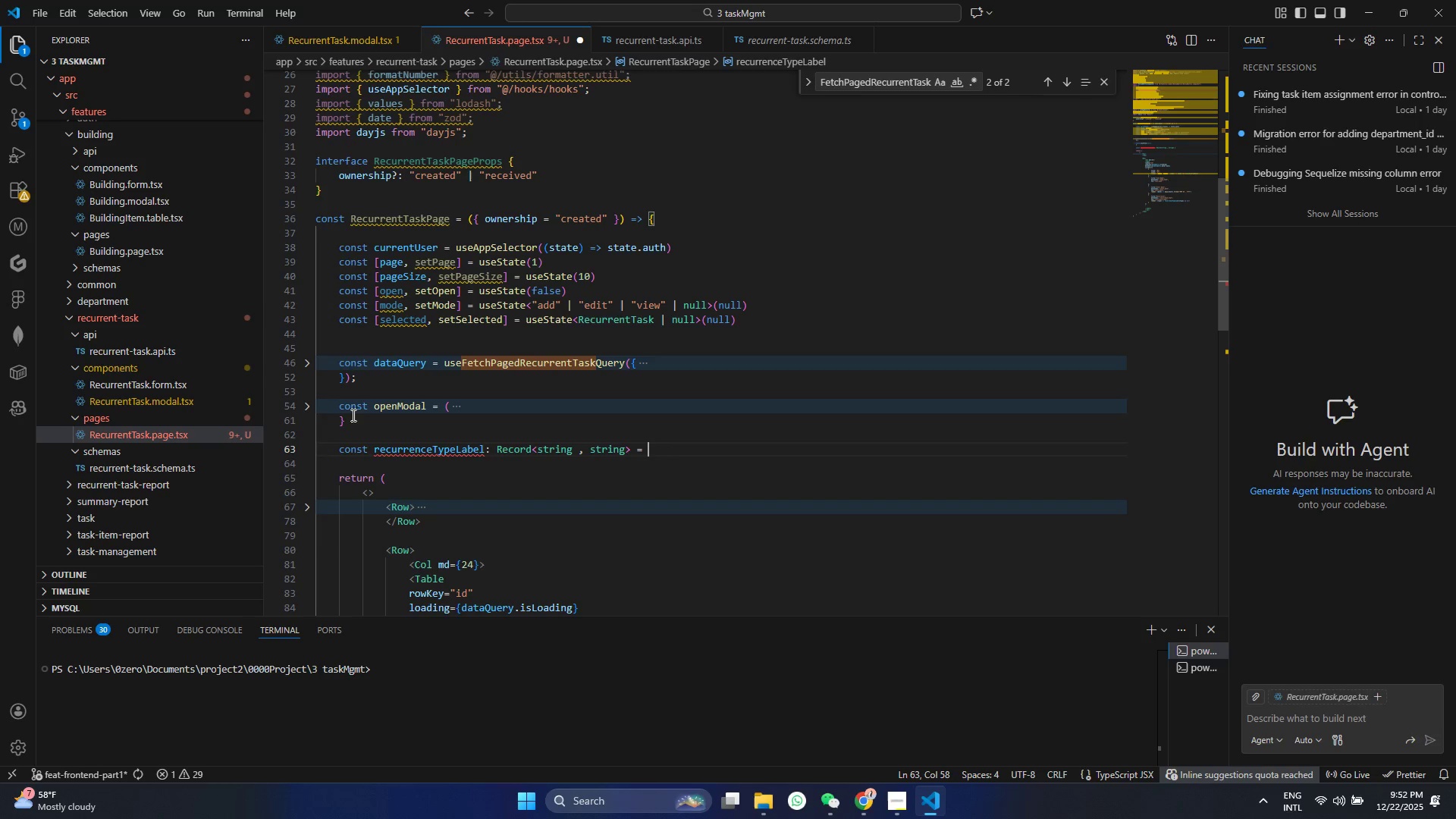 
key(Shift+BracketLeft)
 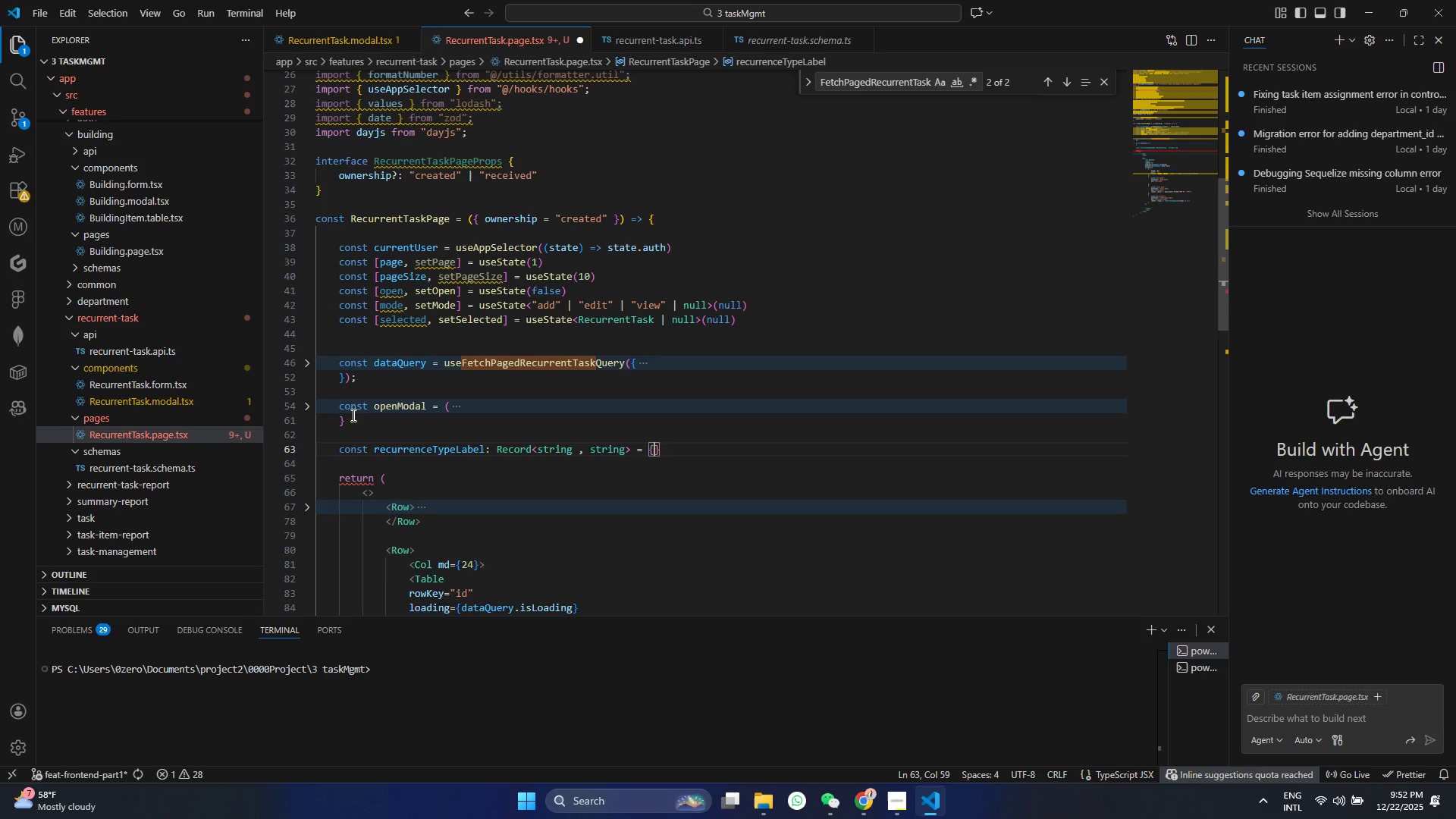 
key(Enter)
 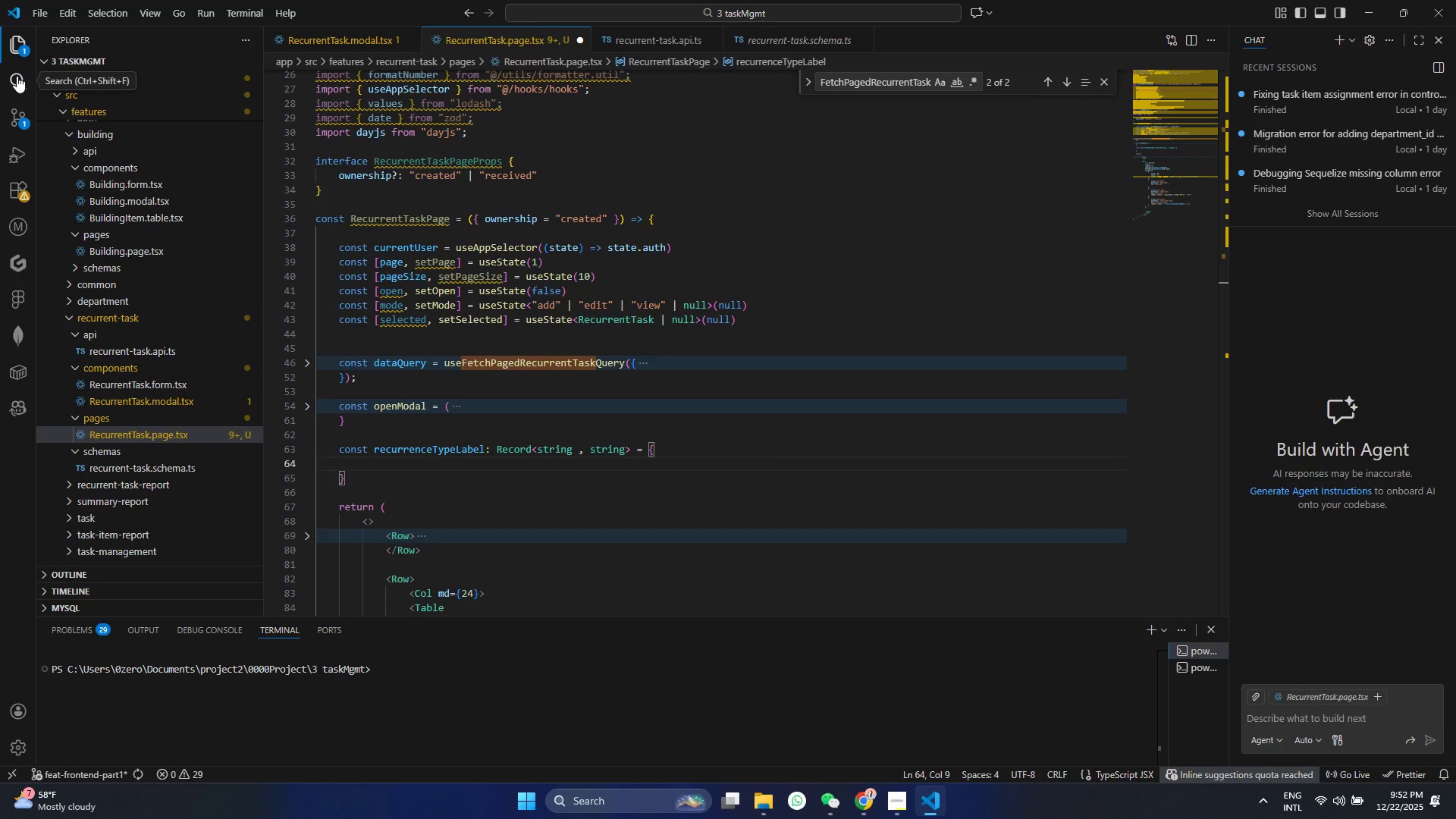 
left_click([151, 378])
 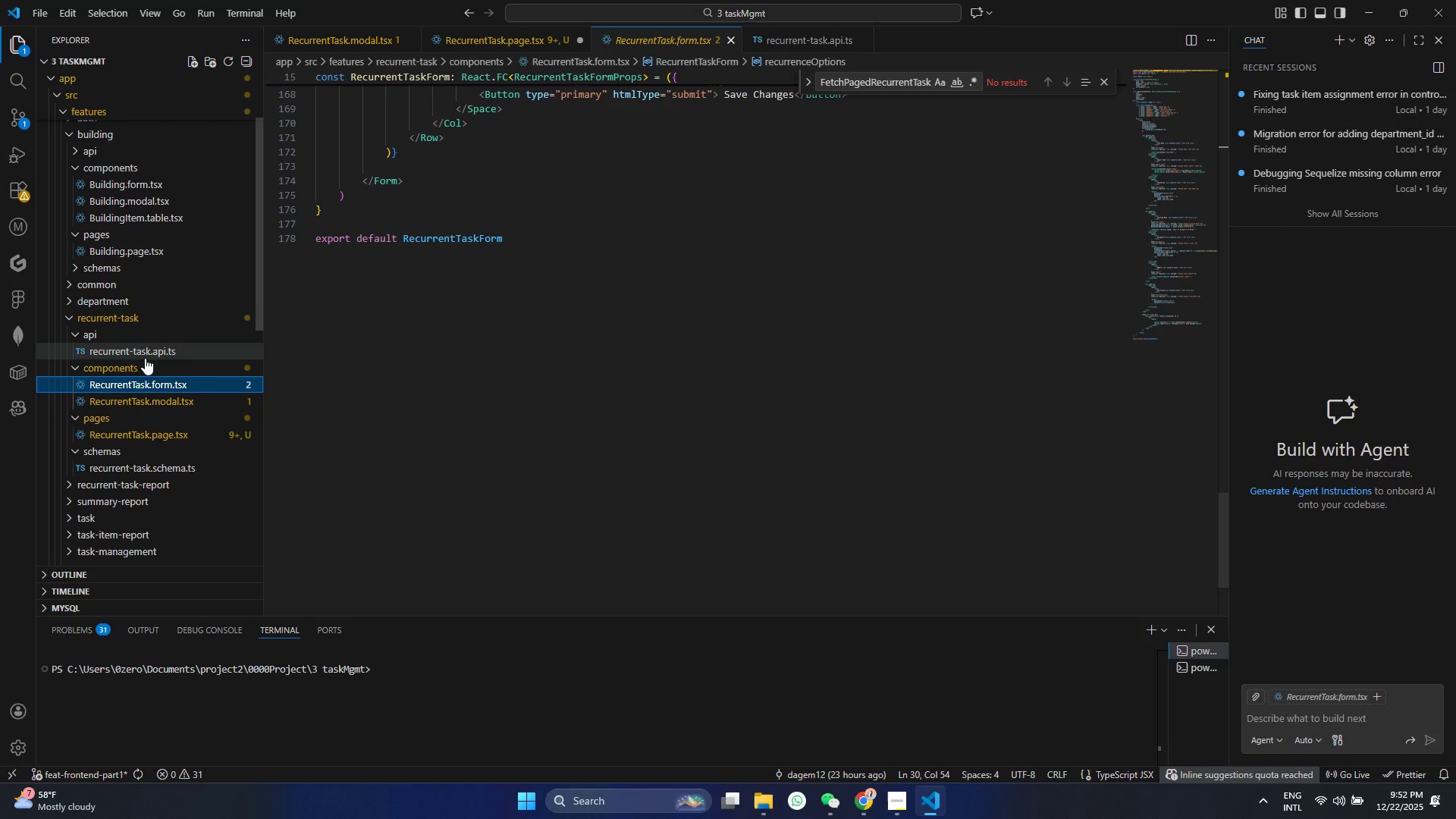 
left_click([164, 399])
 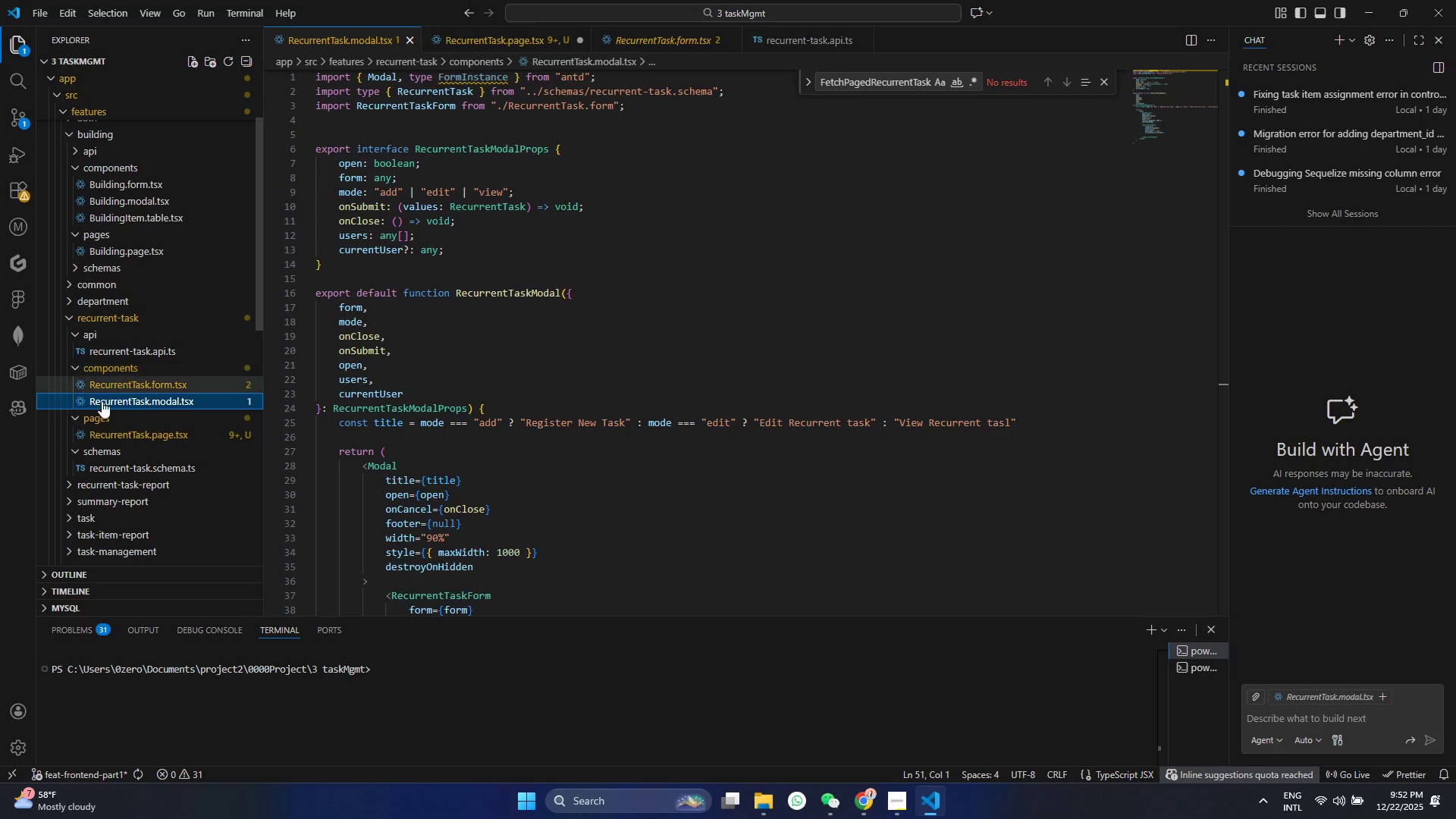 
left_click([97, 460])
 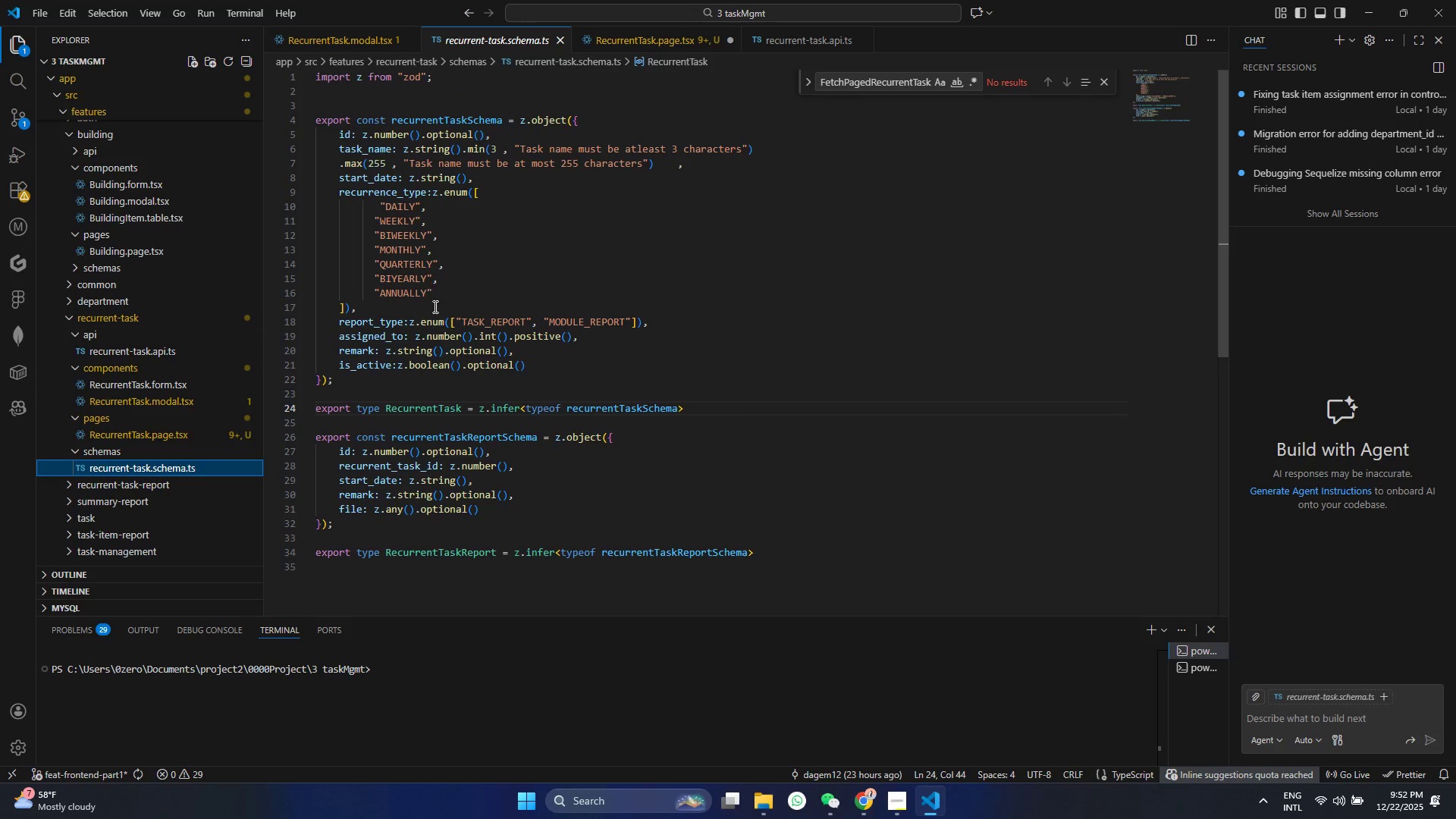 
left_click_drag(start_coordinate=[428, 287], to_coordinate=[368, 204])
 